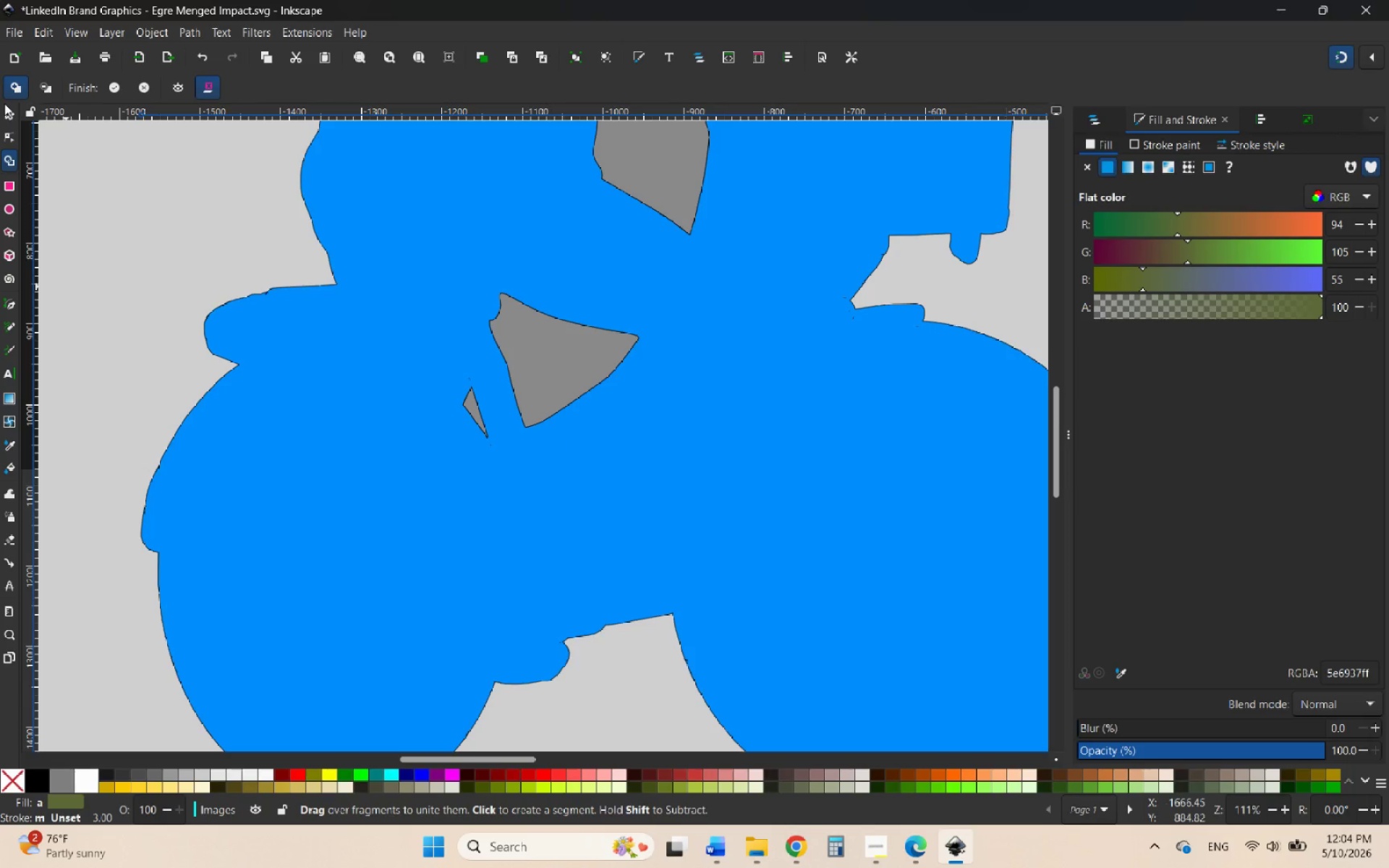 
left_click([6, 108])
 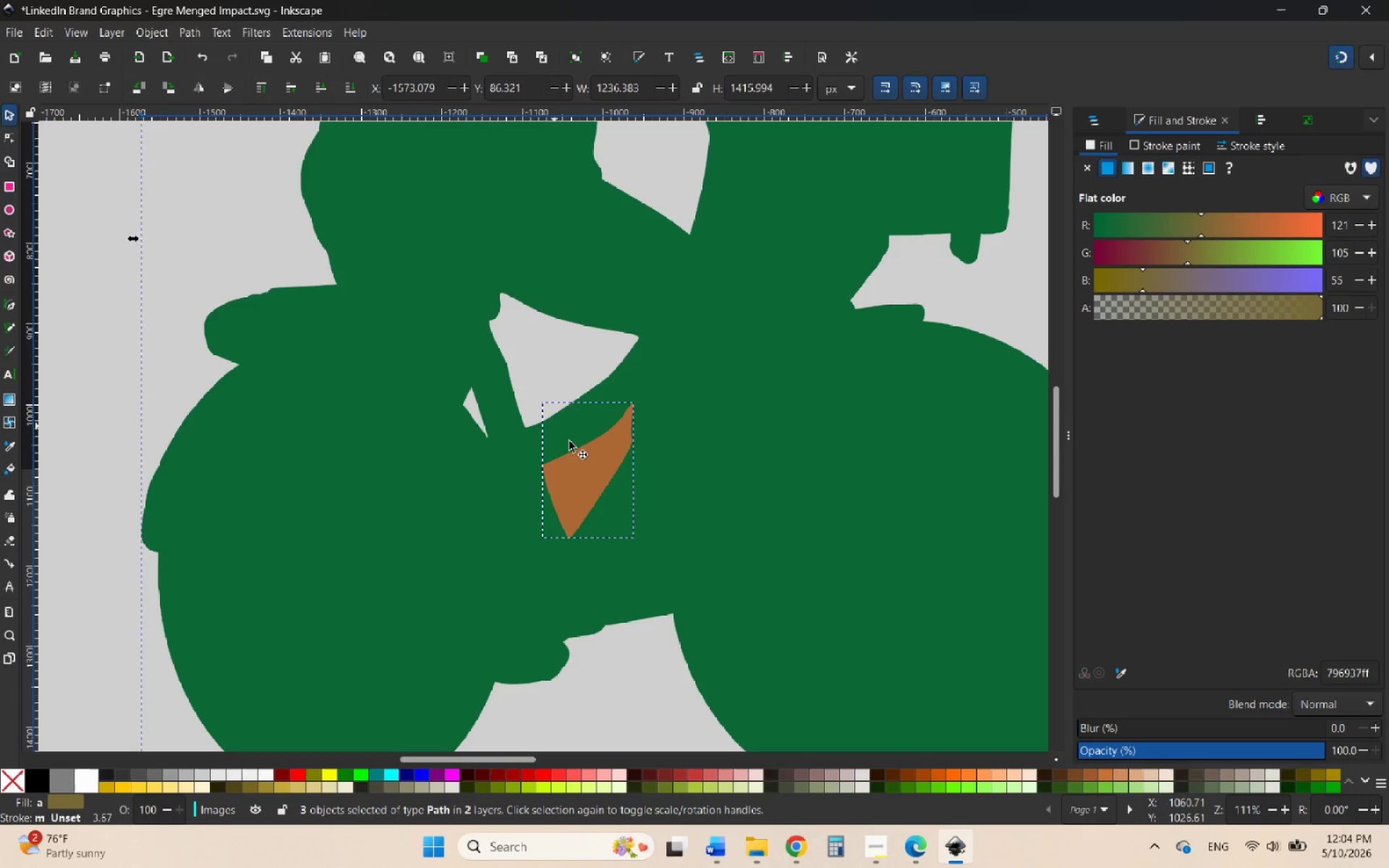 
hold_key(key=ControlLeft, duration=0.67)
scroll: coordinate [585, 462], scroll_direction: down, amount: 2.0
 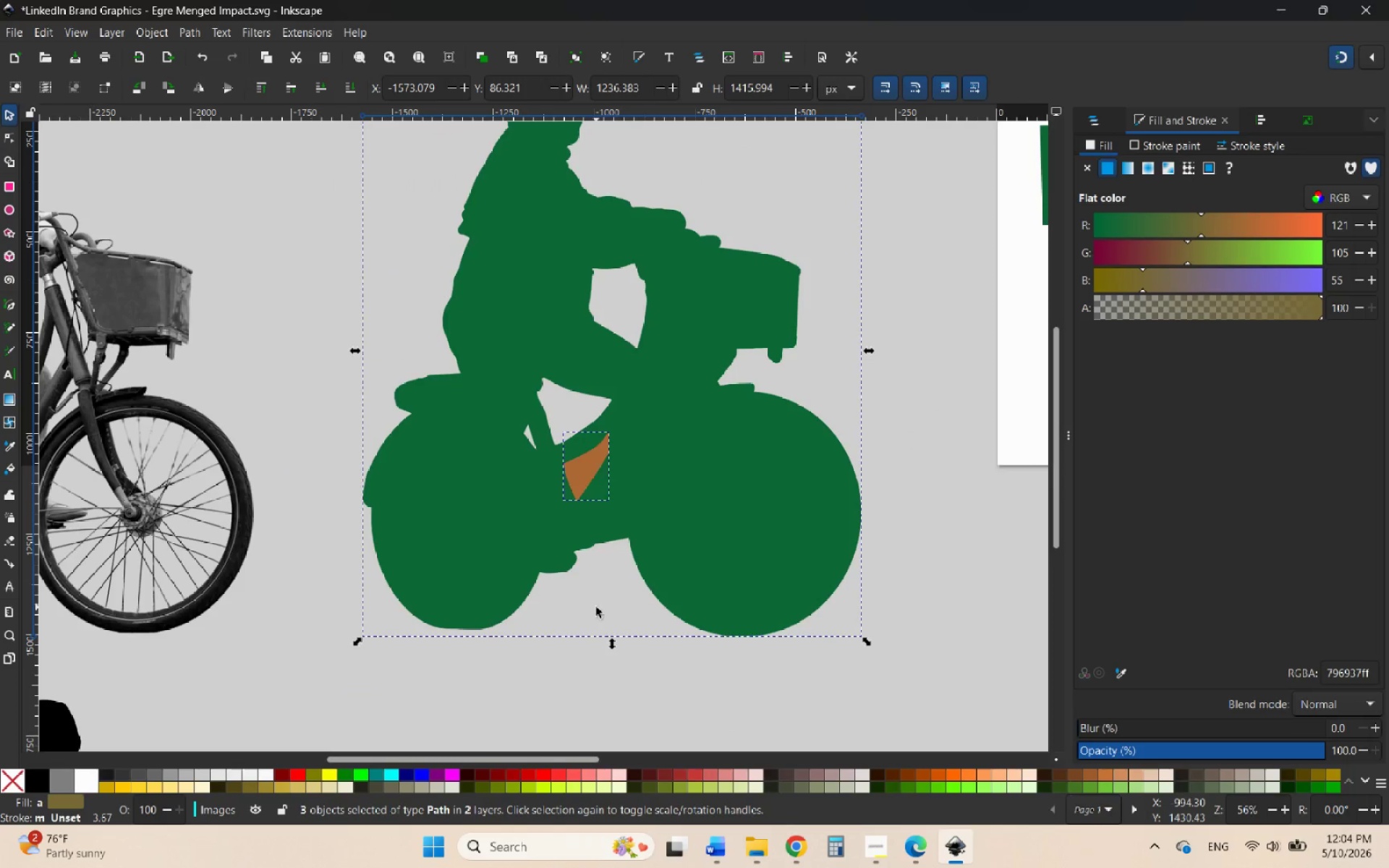 
left_click([596, 607])
 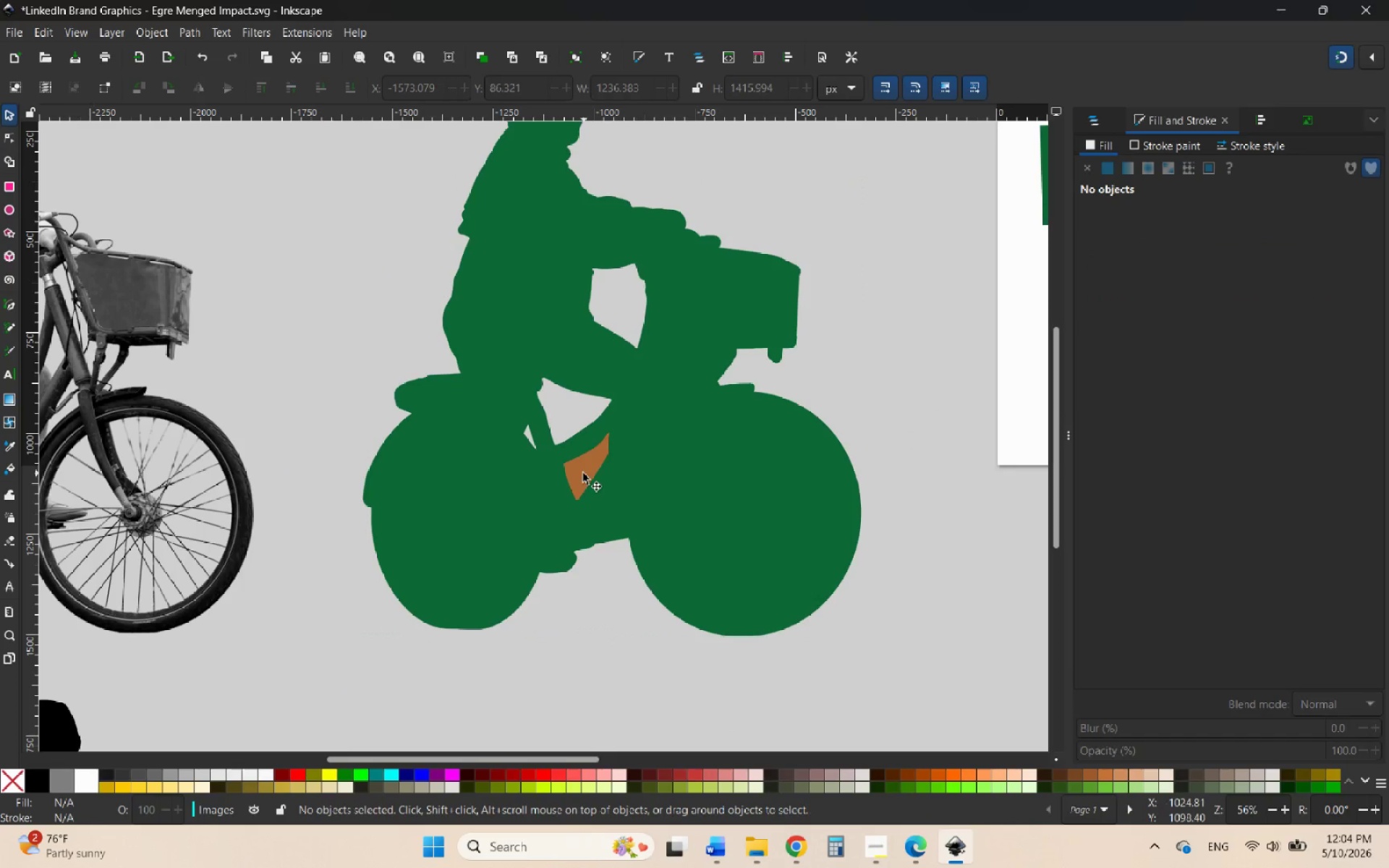 
left_click_drag(start_coordinate=[581, 471], to_coordinate=[655, 456])
 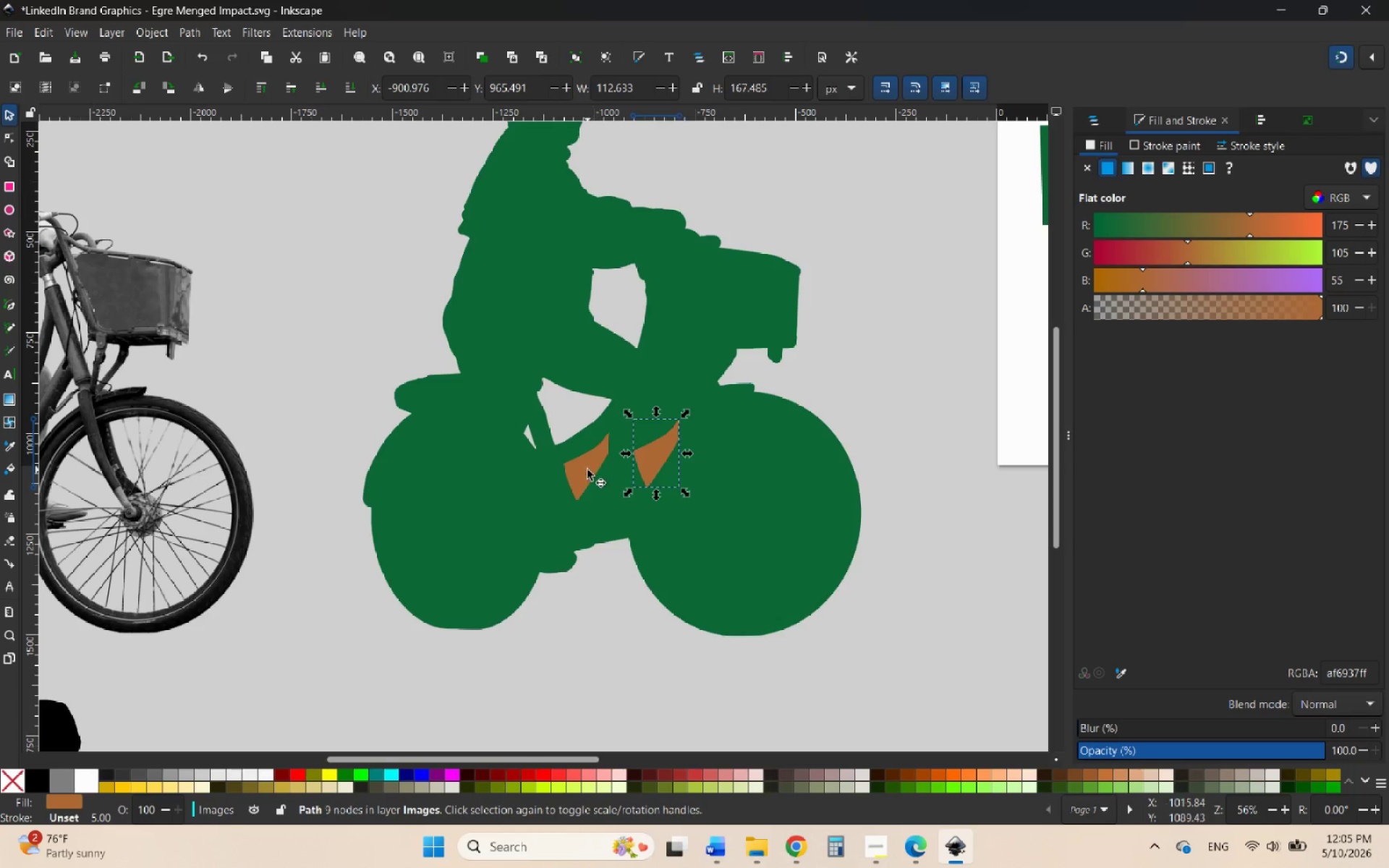 
left_click_drag(start_coordinate=[587, 469], to_coordinate=[604, 511])
 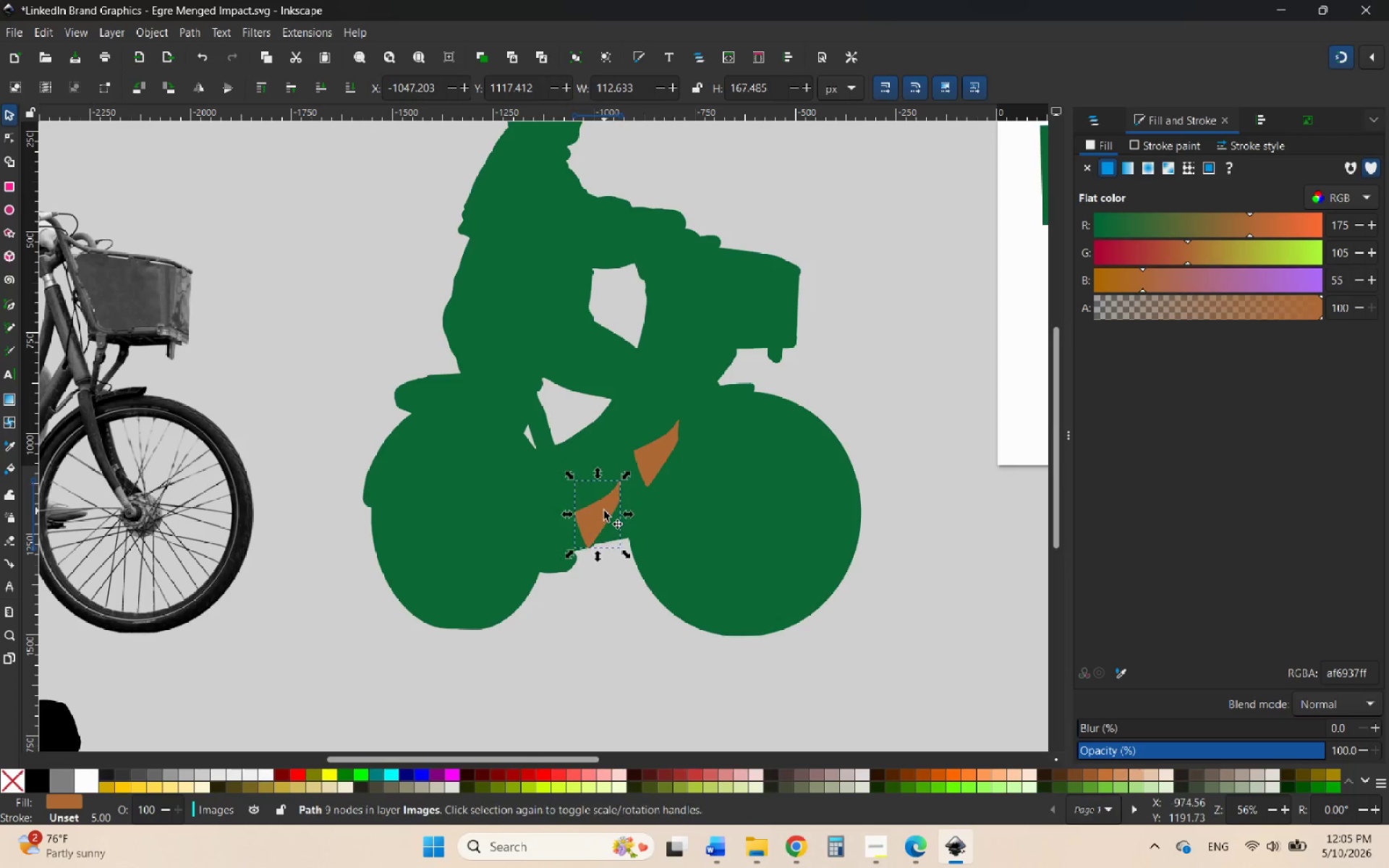 
key(Control+ControlLeft)
 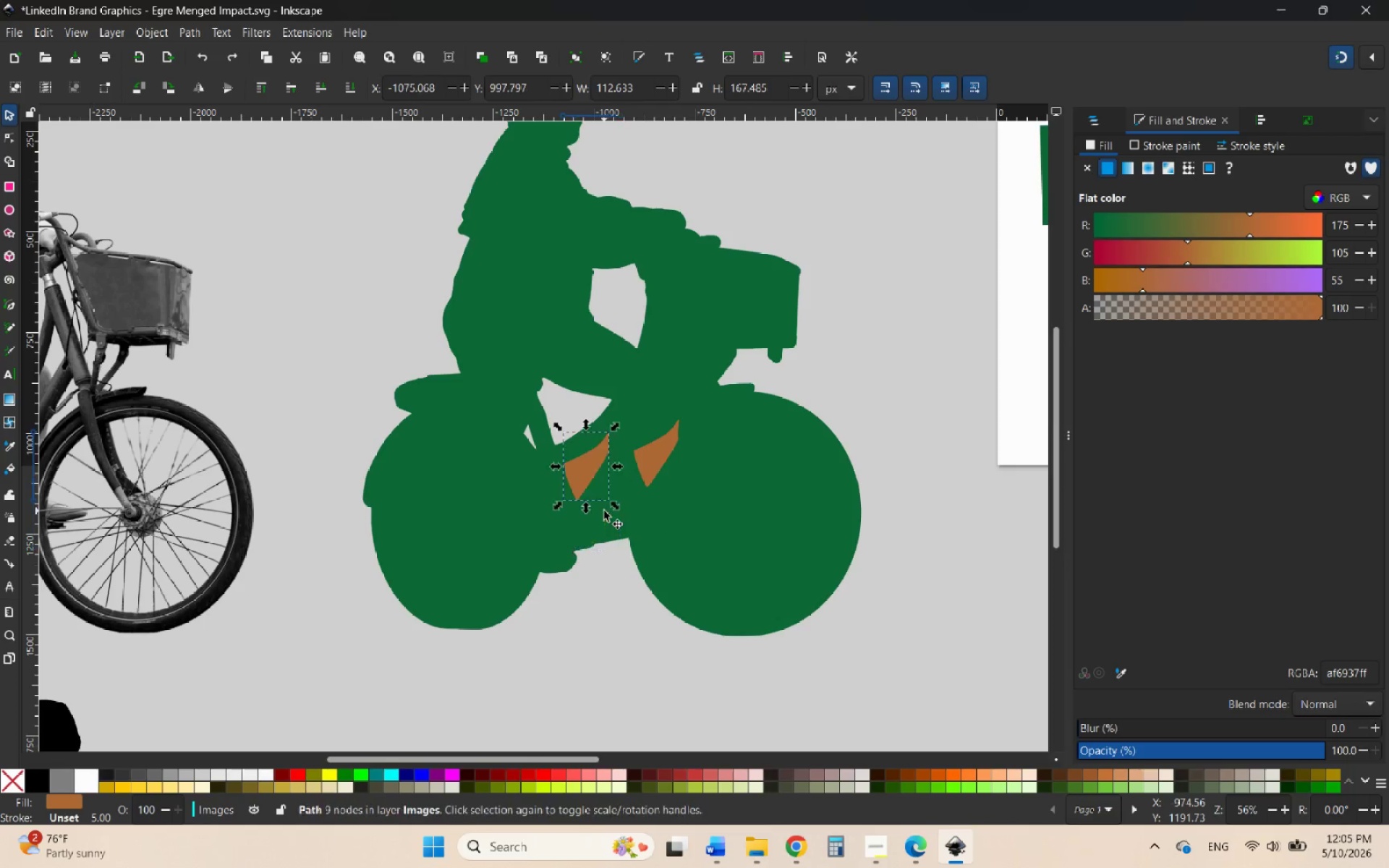 
key(Control+Z)
 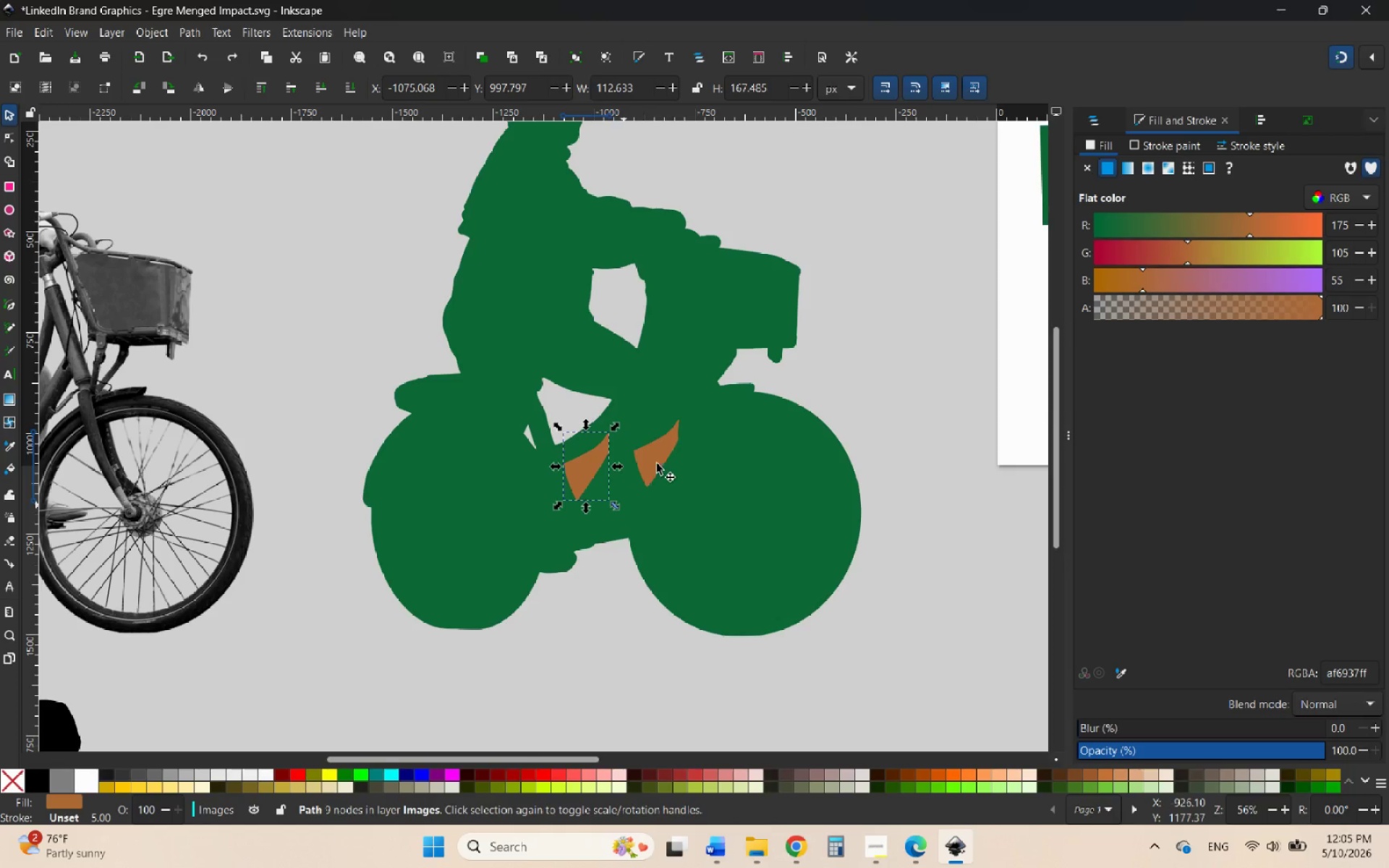 
left_click([657, 464])
 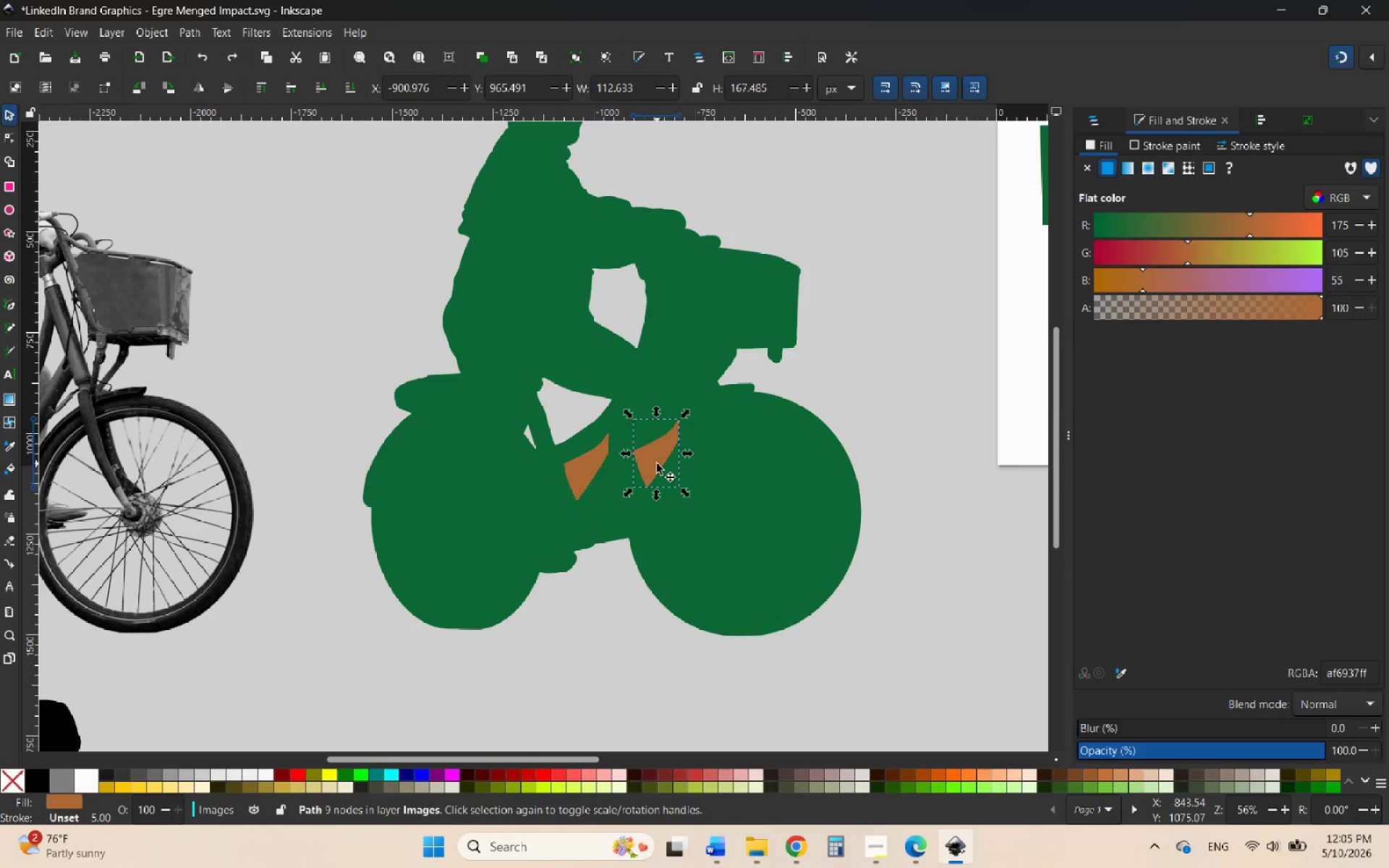 
key(Delete)
 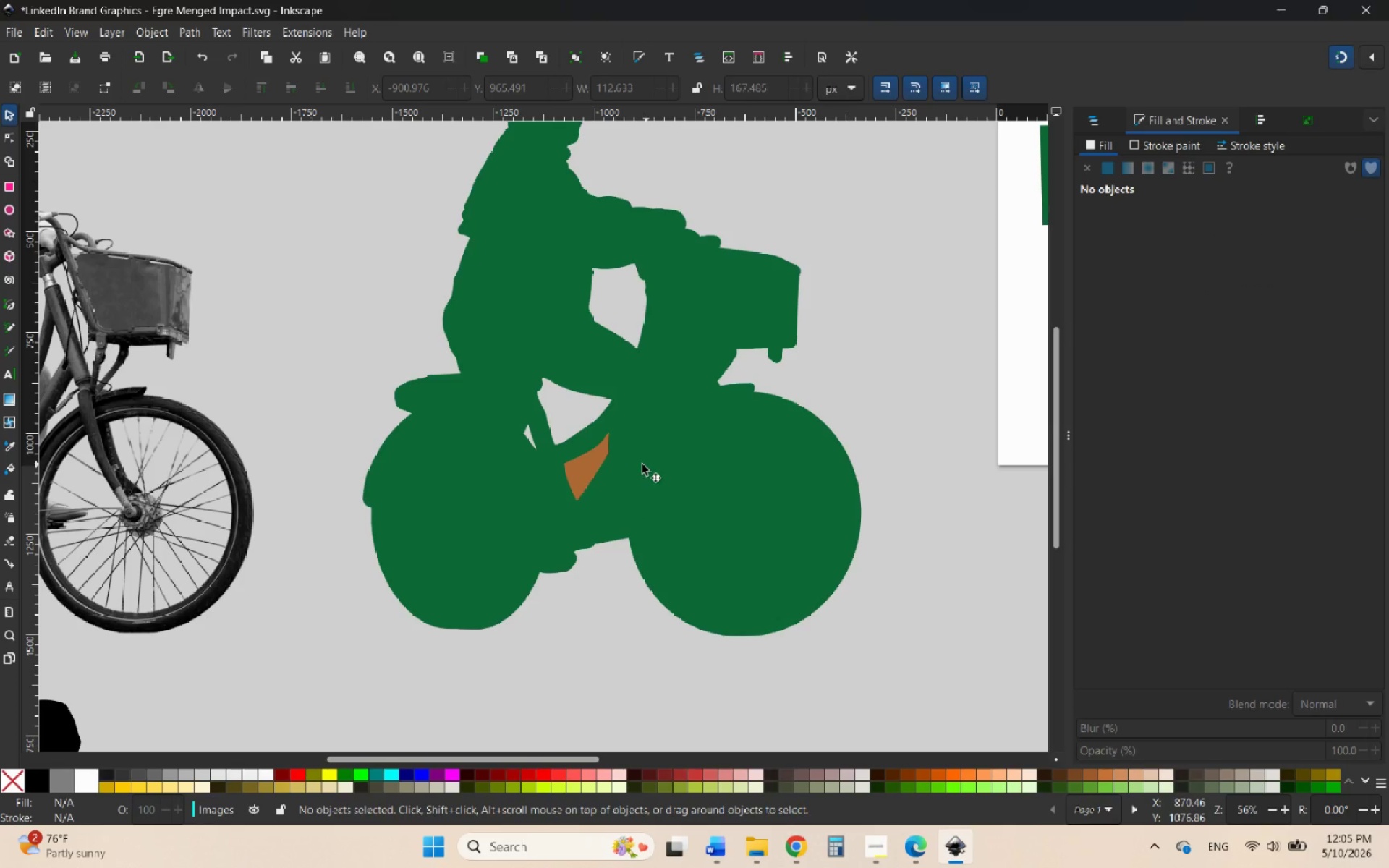 
left_click([590, 461])
 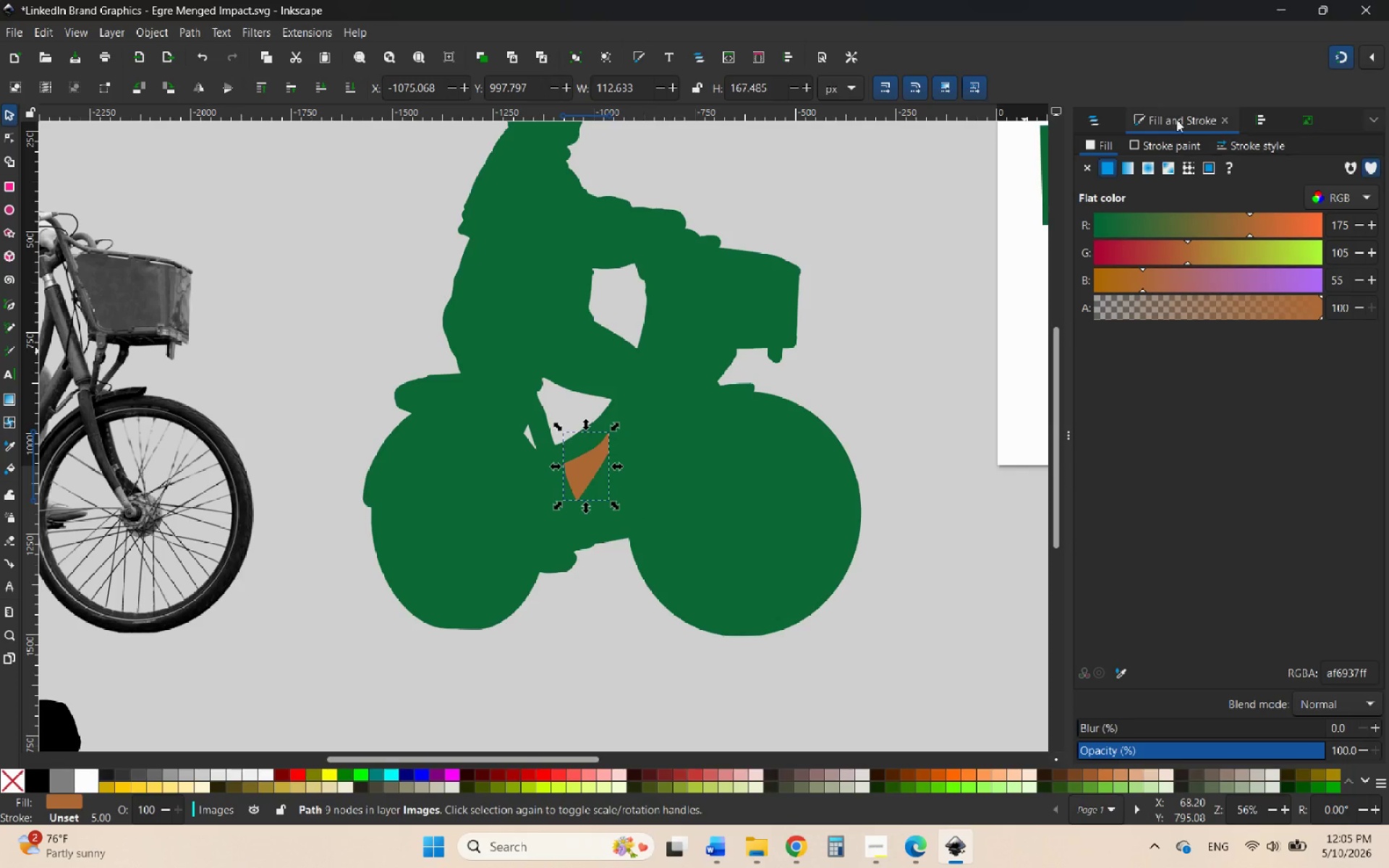 
left_click([1102, 116])
 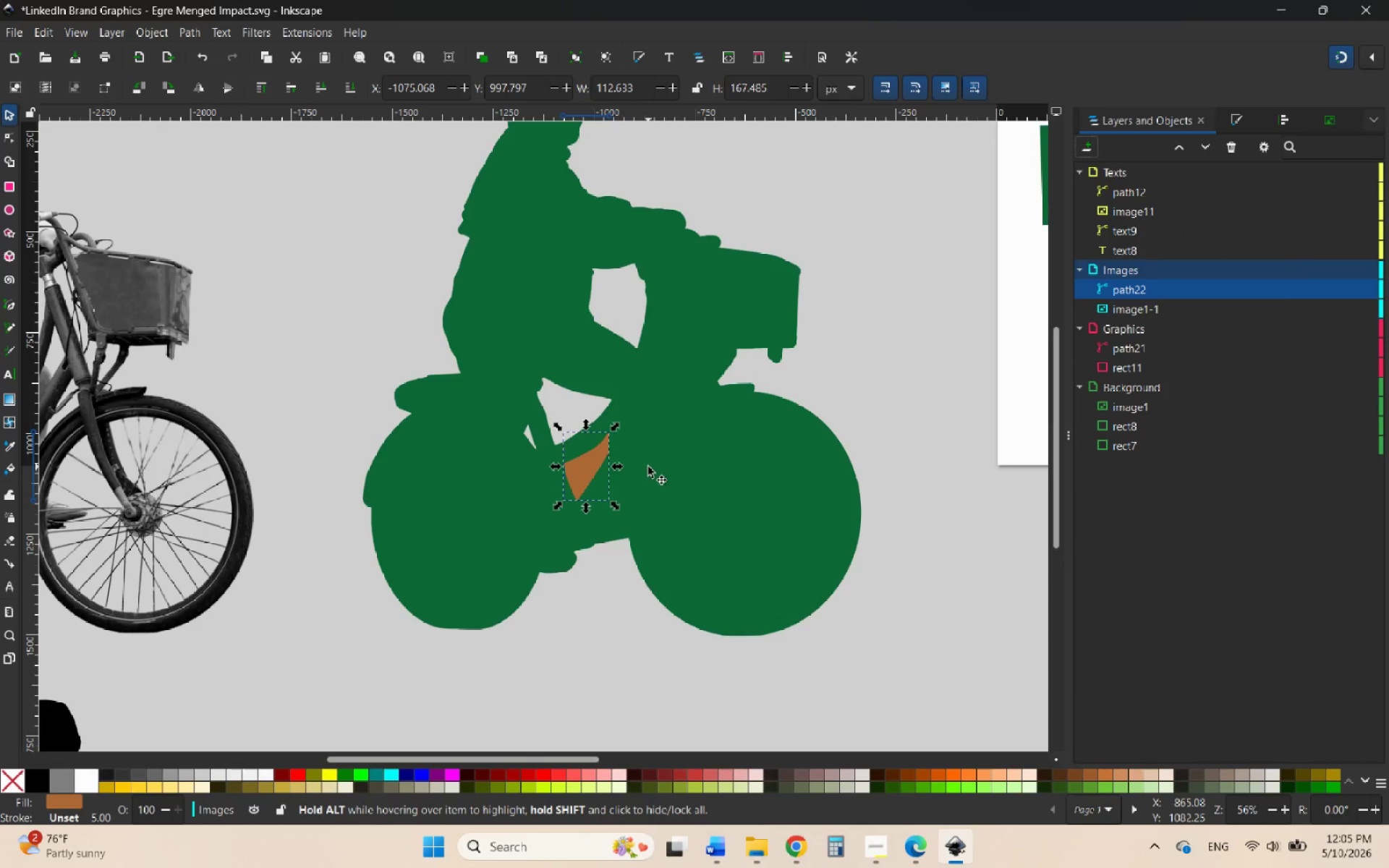 
left_click([648, 467])
 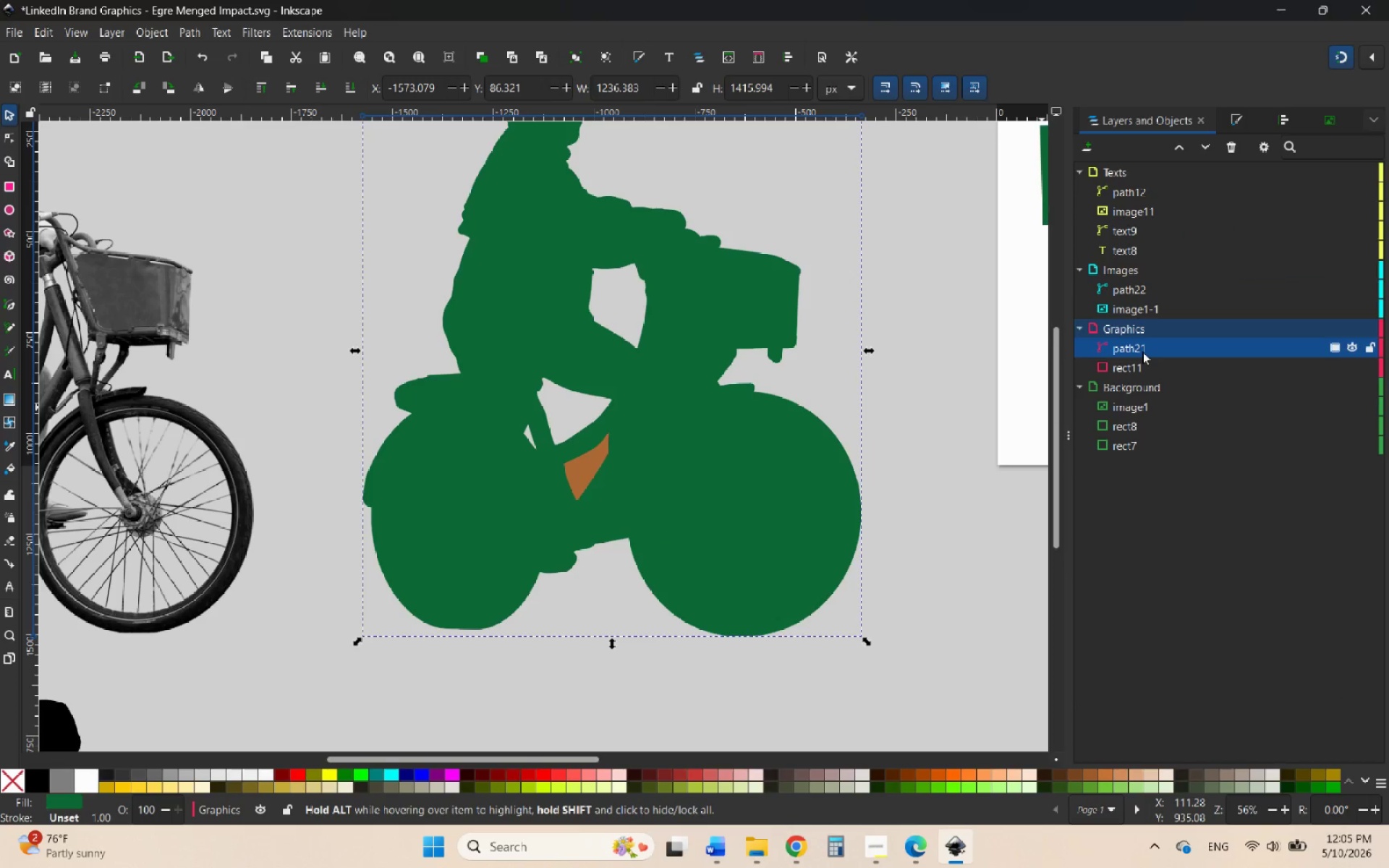 
left_click([1136, 291])
 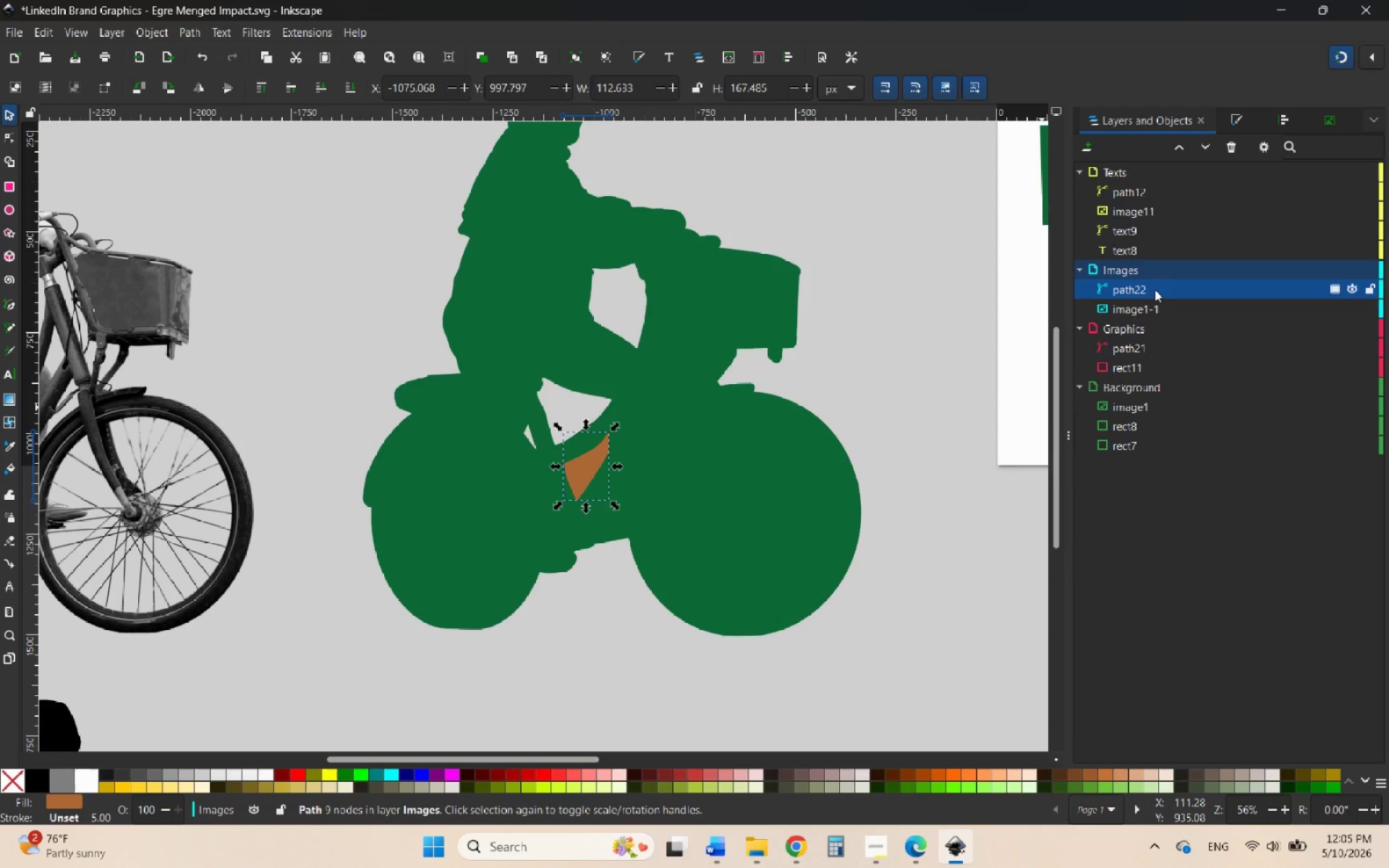 
left_click_drag(start_coordinate=[1156, 289], to_coordinate=[1180, 342])
 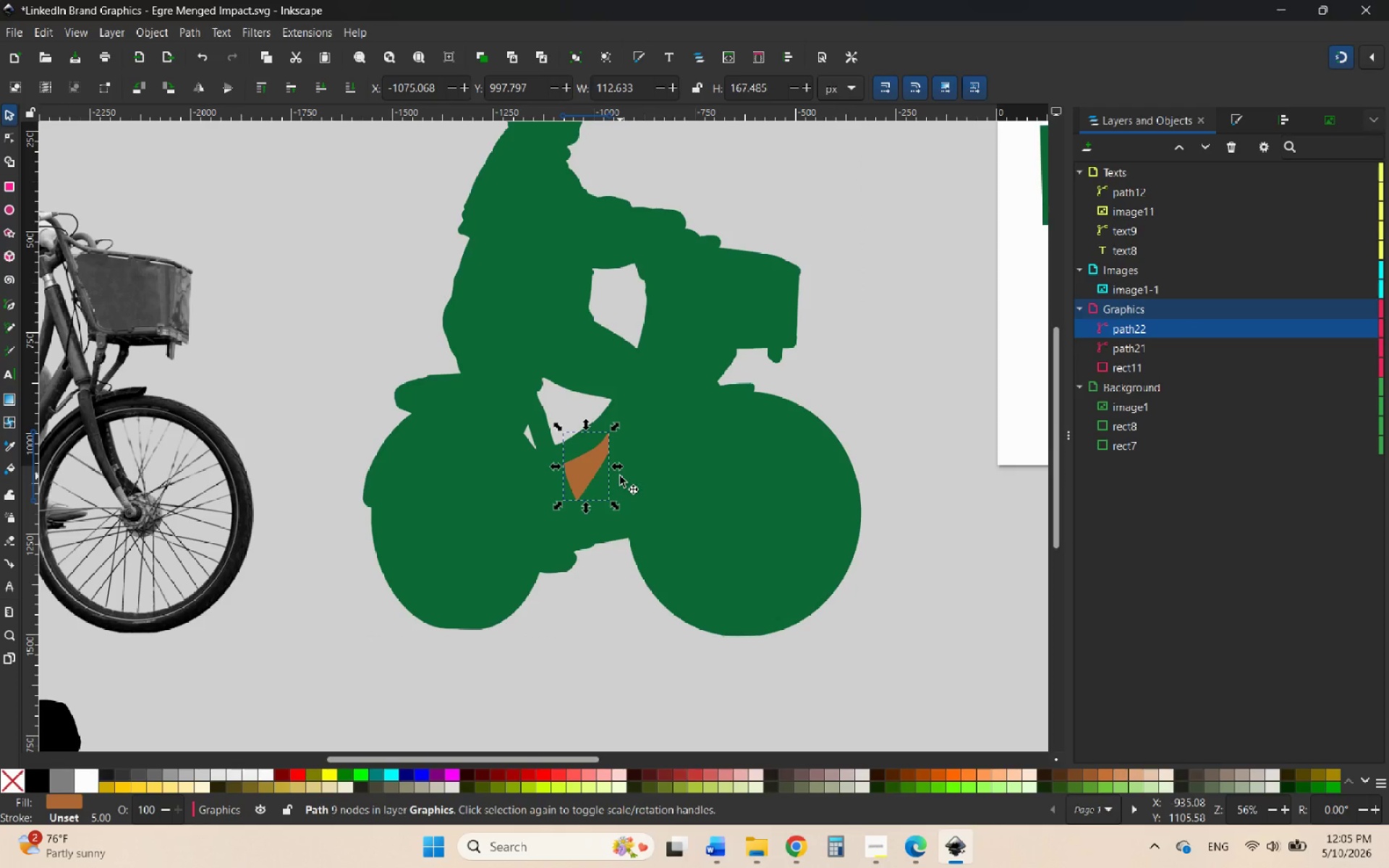 
left_click([658, 478])
 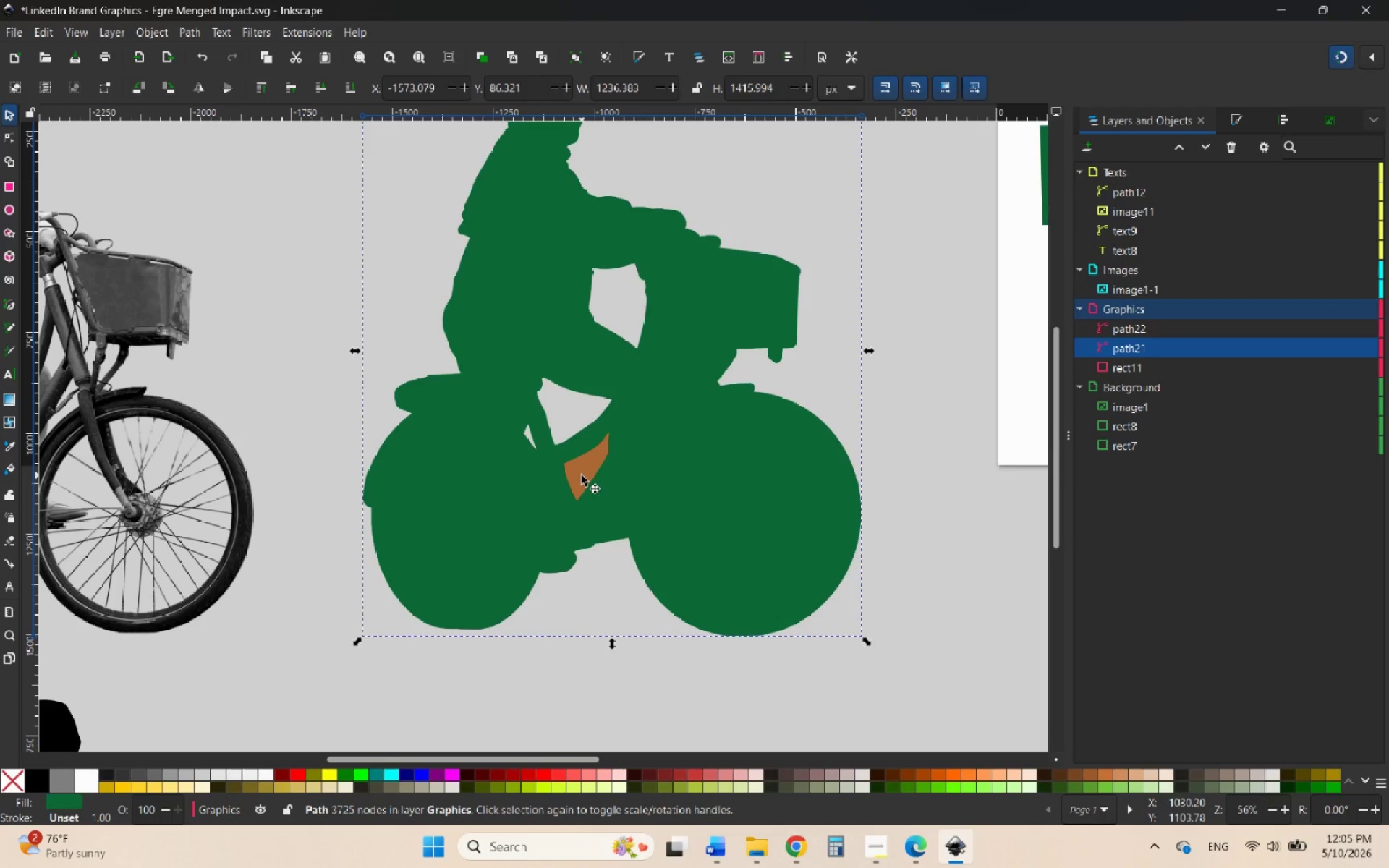 
hold_key(key=ShiftLeft, duration=0.38)
left_click([582, 475])
 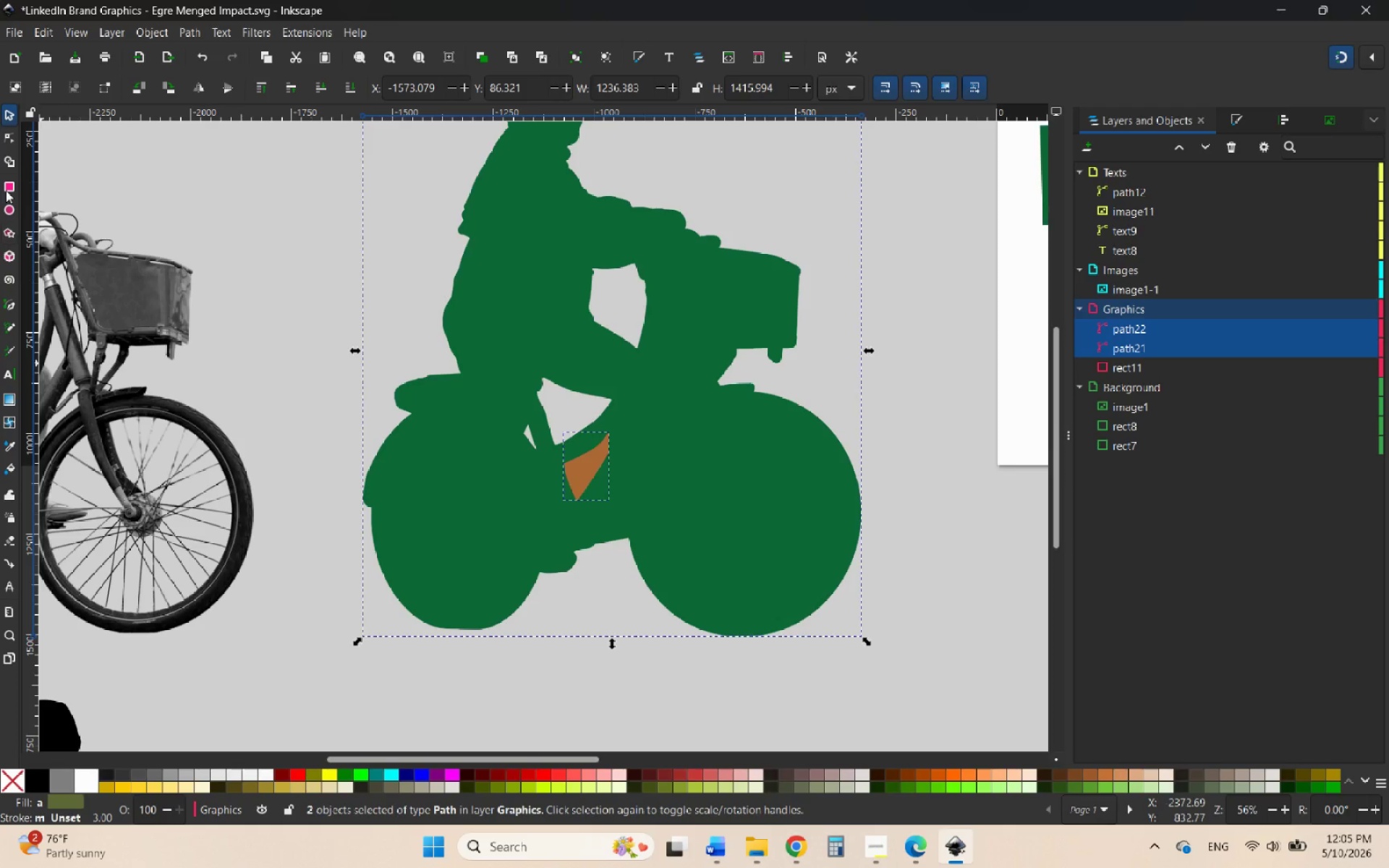 
left_click([8, 153])
 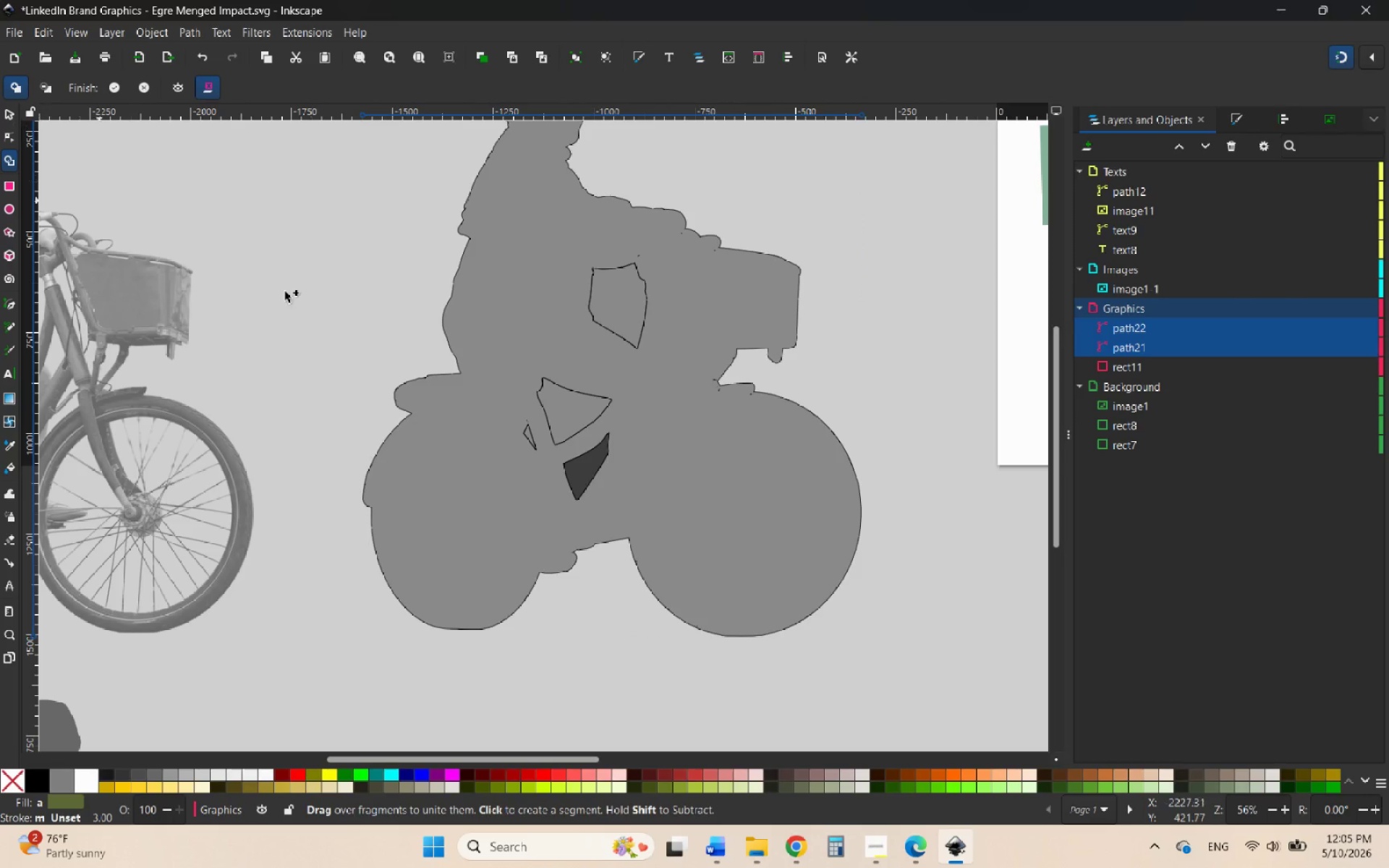 
left_click([0, 110])
 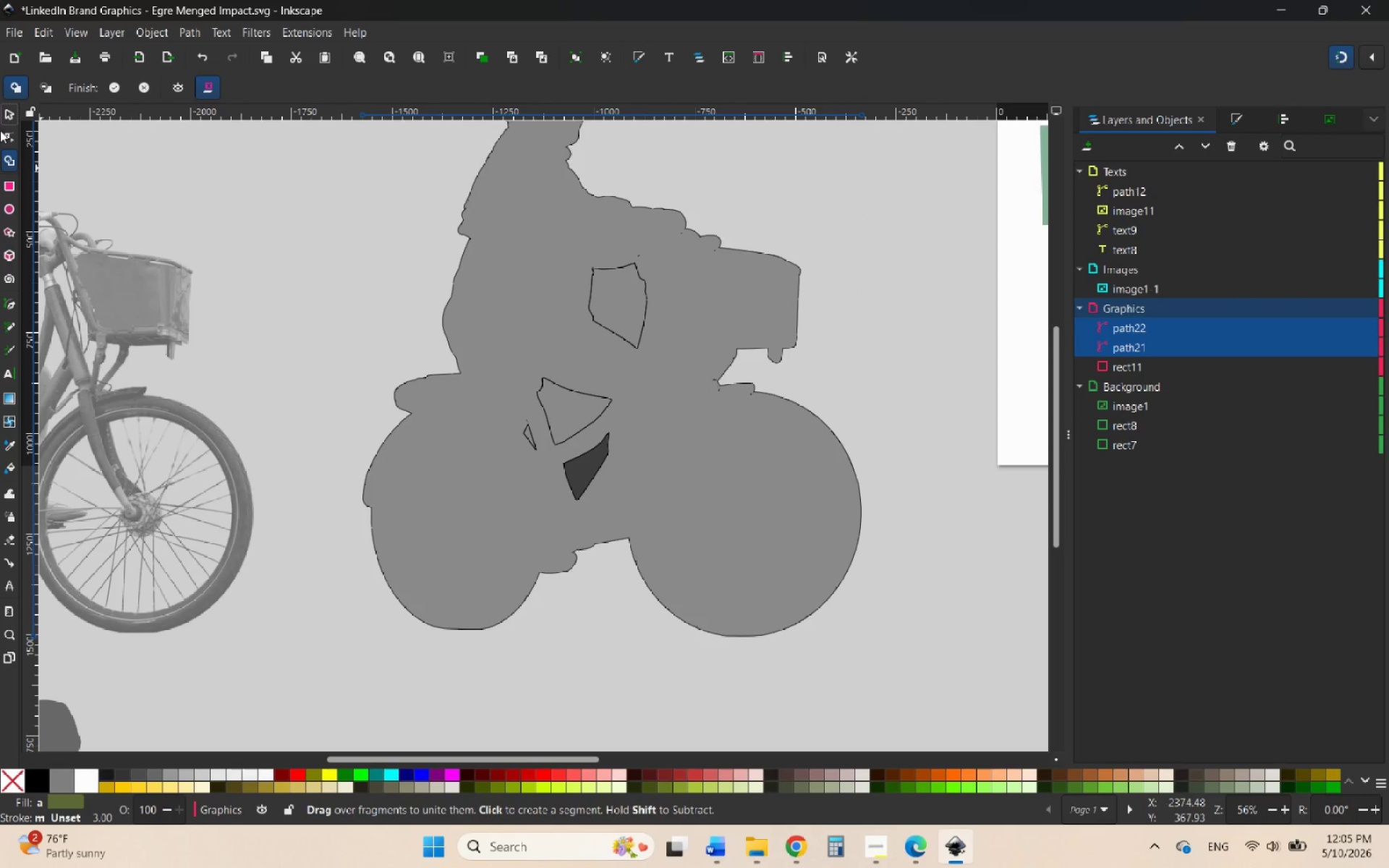 
left_click([10, 119])
 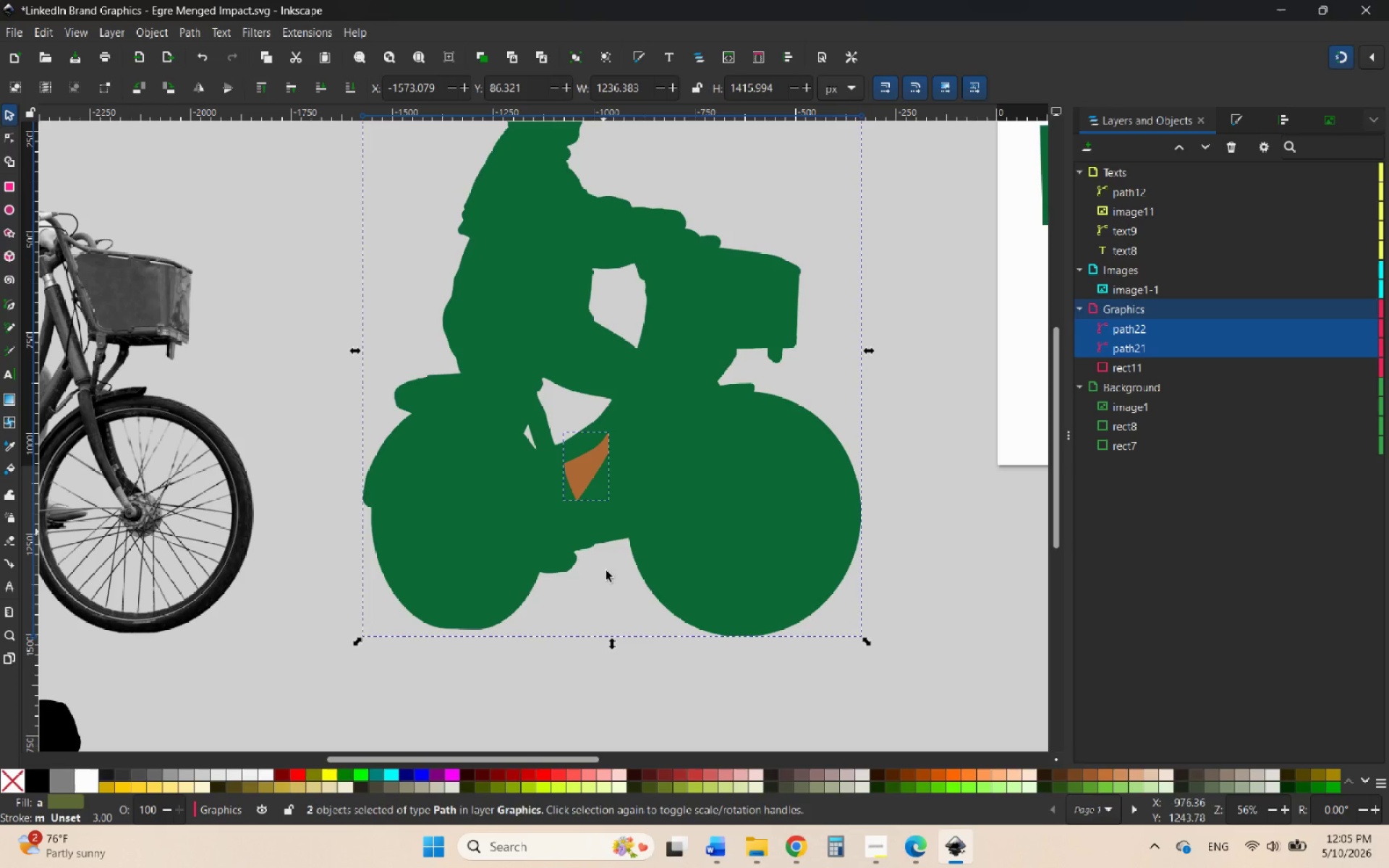 
left_click([613, 610])
 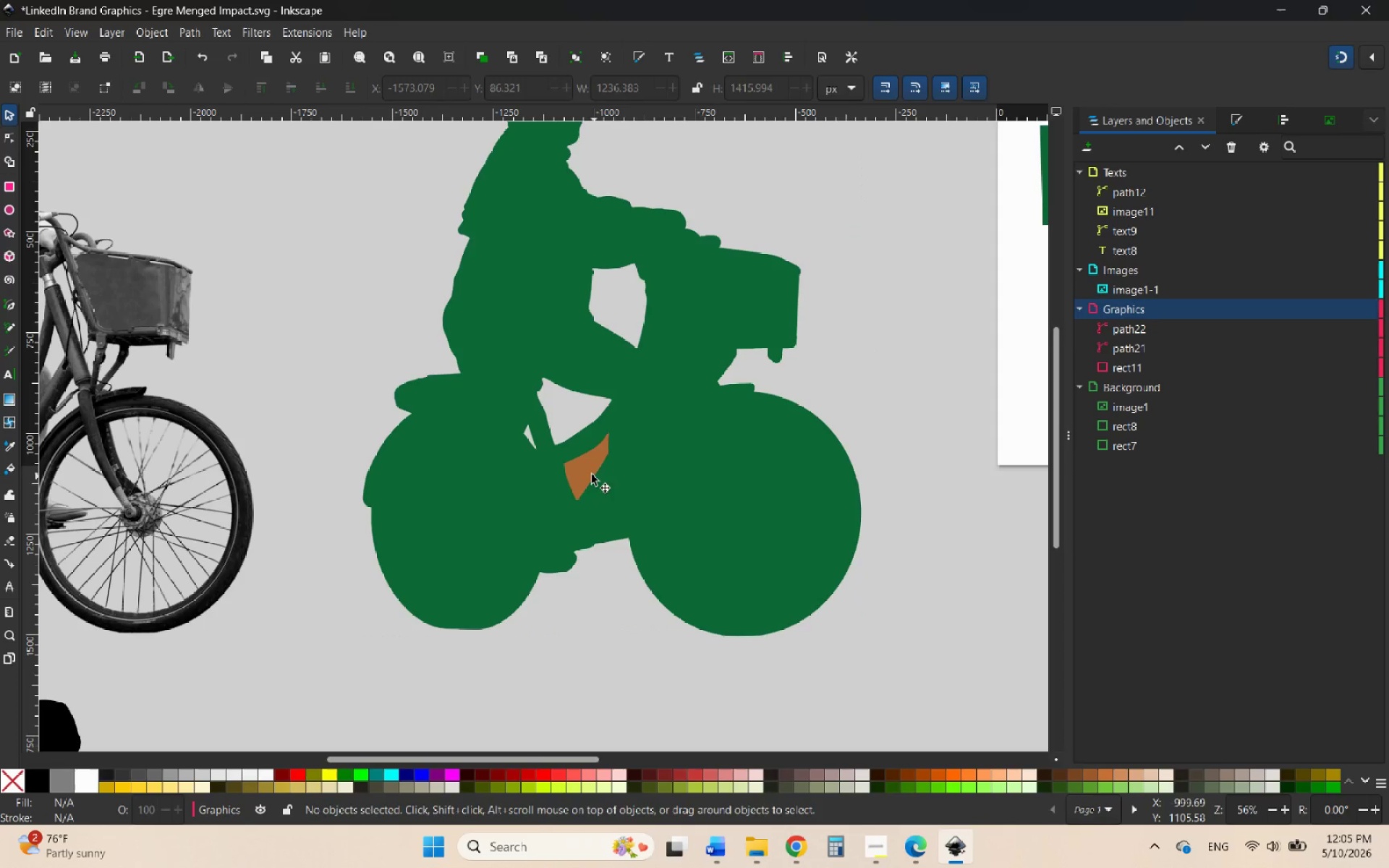 
left_click([592, 473])
 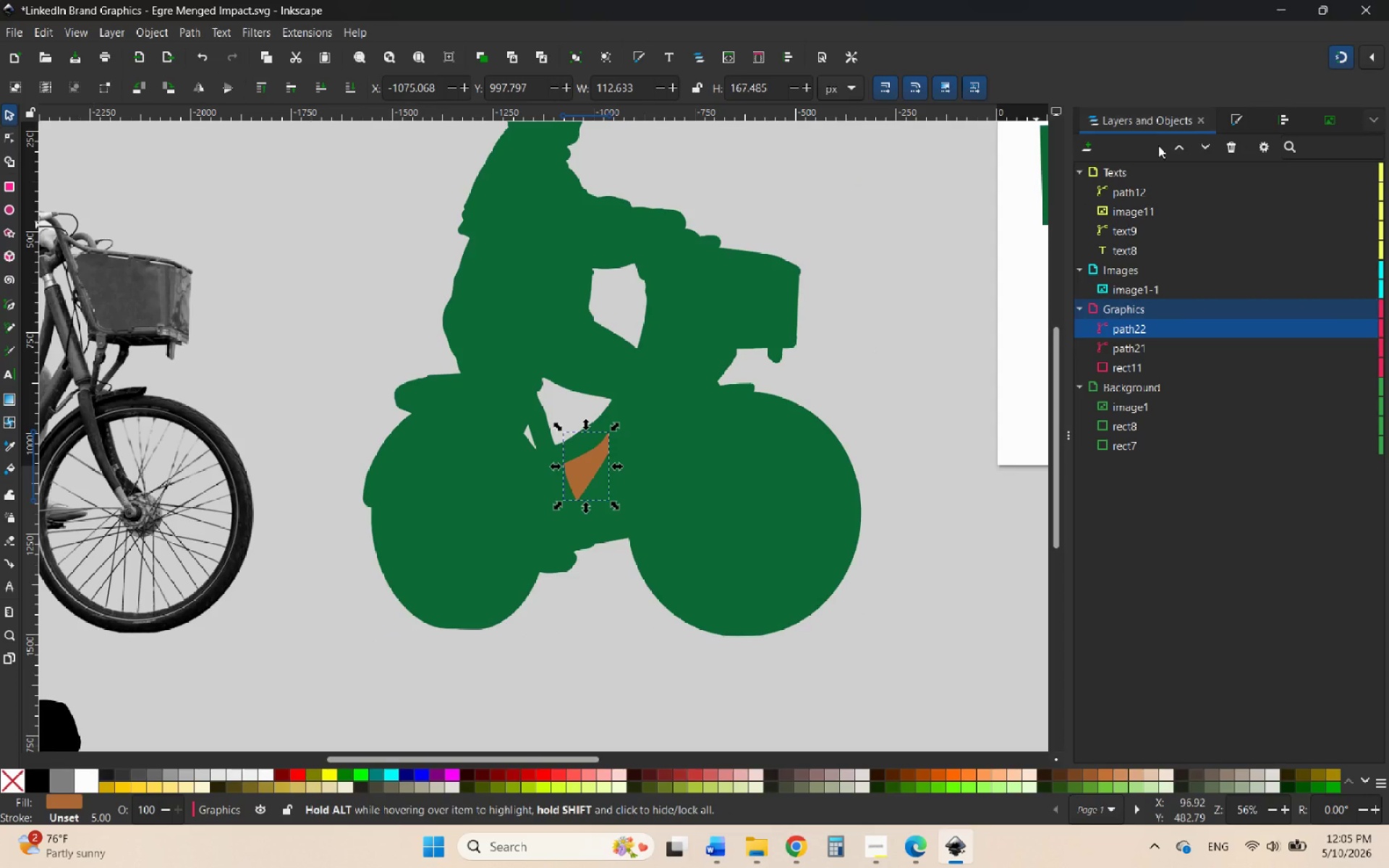 
left_click([1241, 122])
 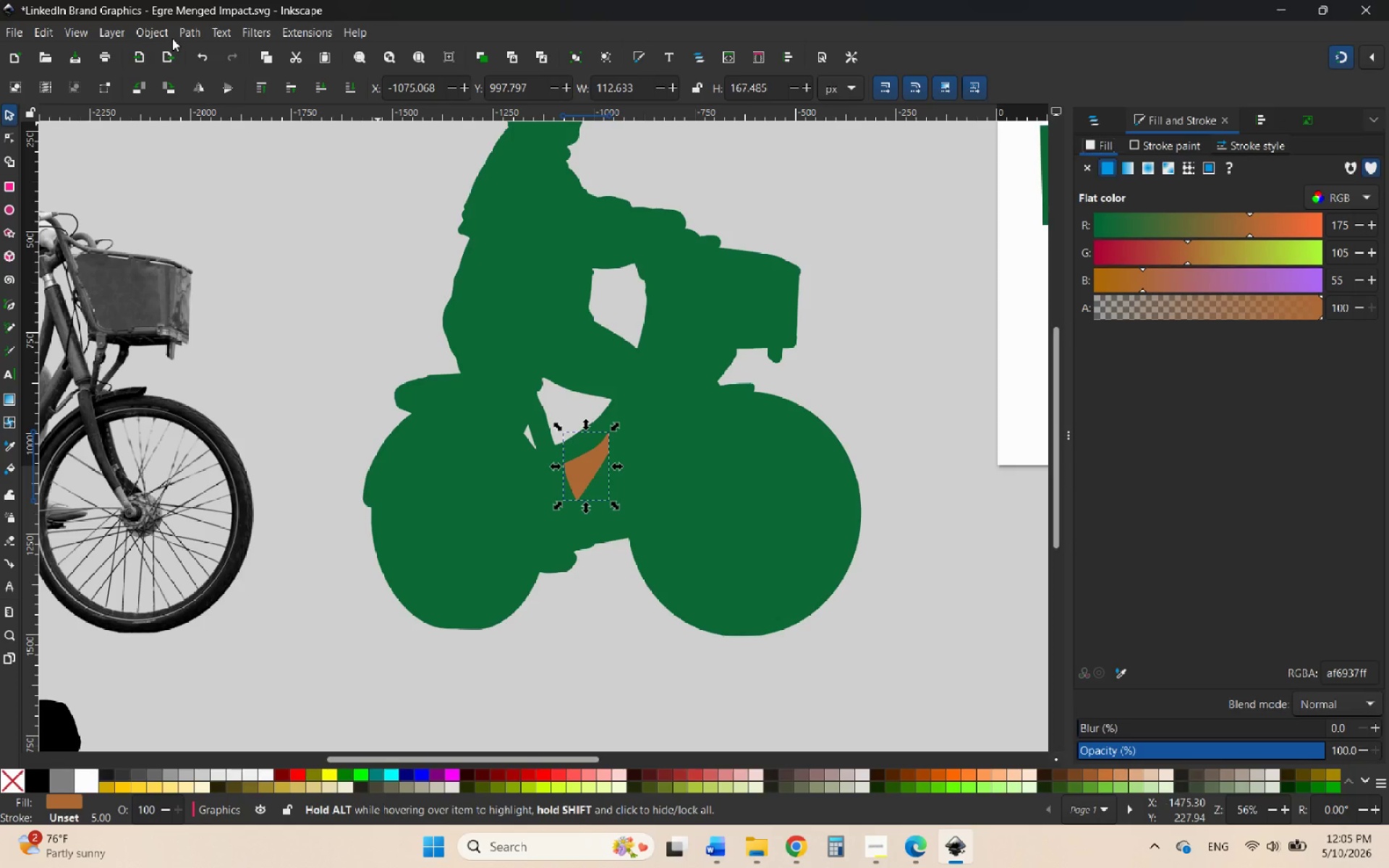 
left_click([187, 27])
 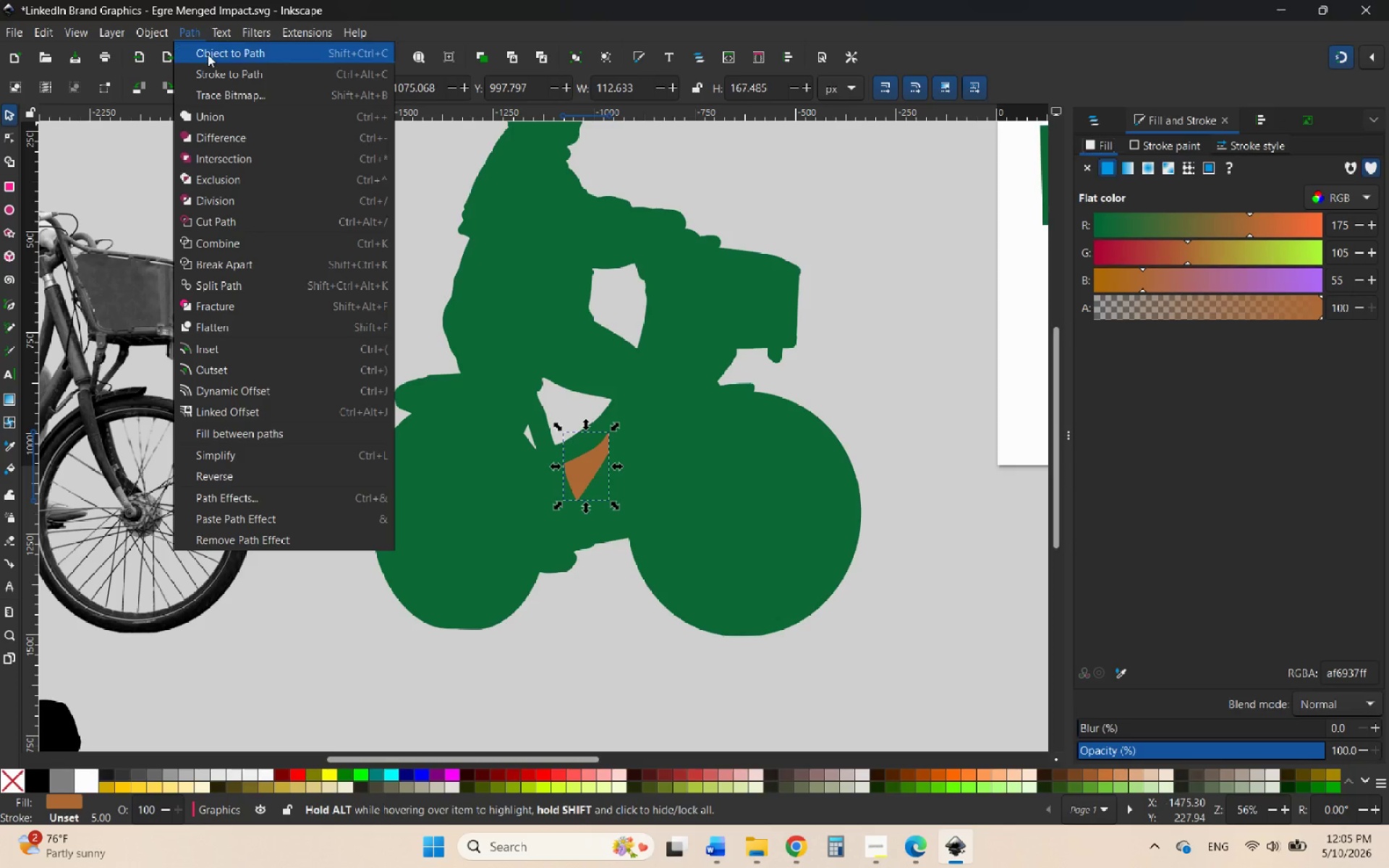 
left_click([209, 56])
 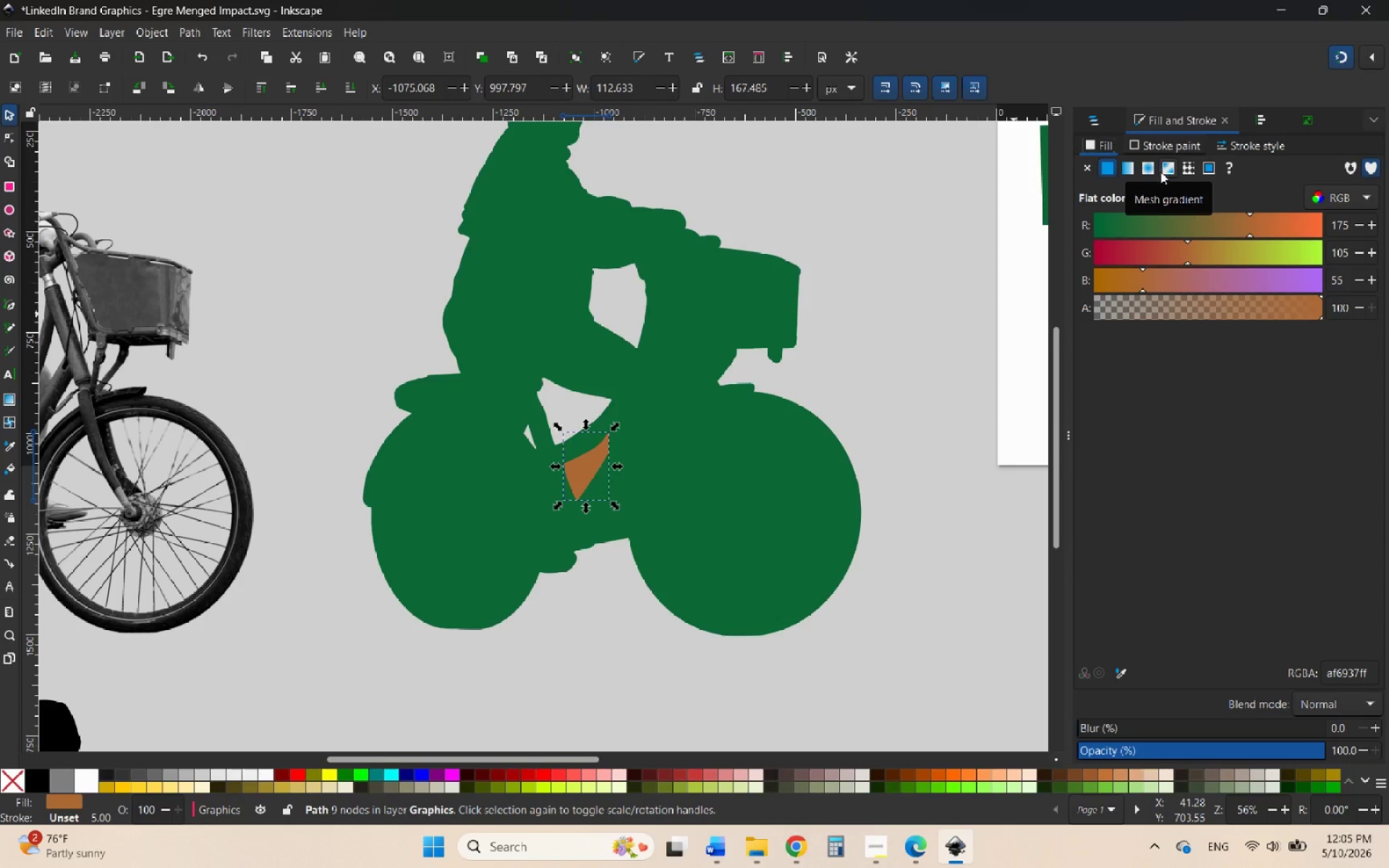 
wait(14.09)
 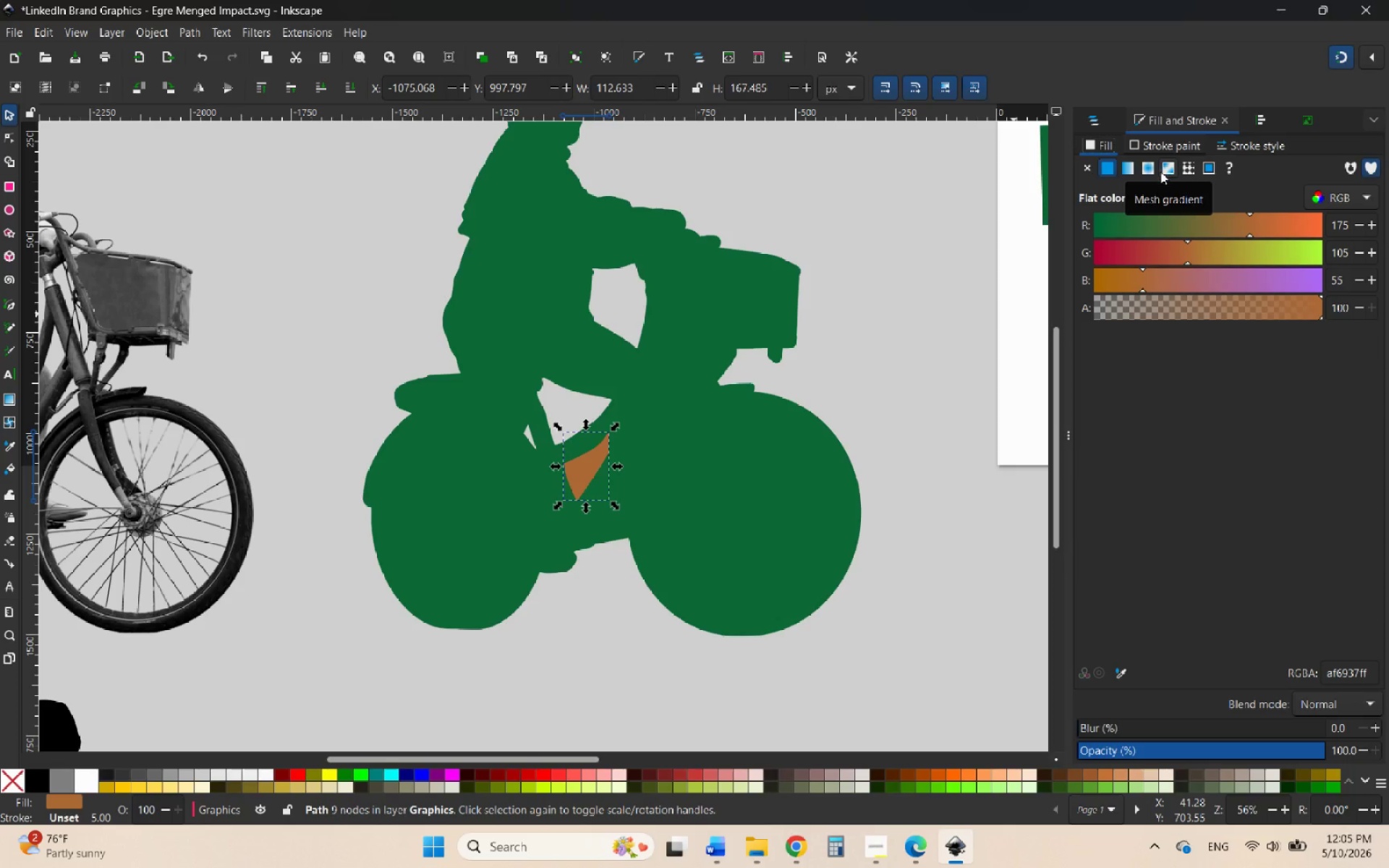 
hold_key(key=ControlLeft, duration=1.42)
scroll: coordinate [595, 469], scroll_direction: up, amount: 3.0
 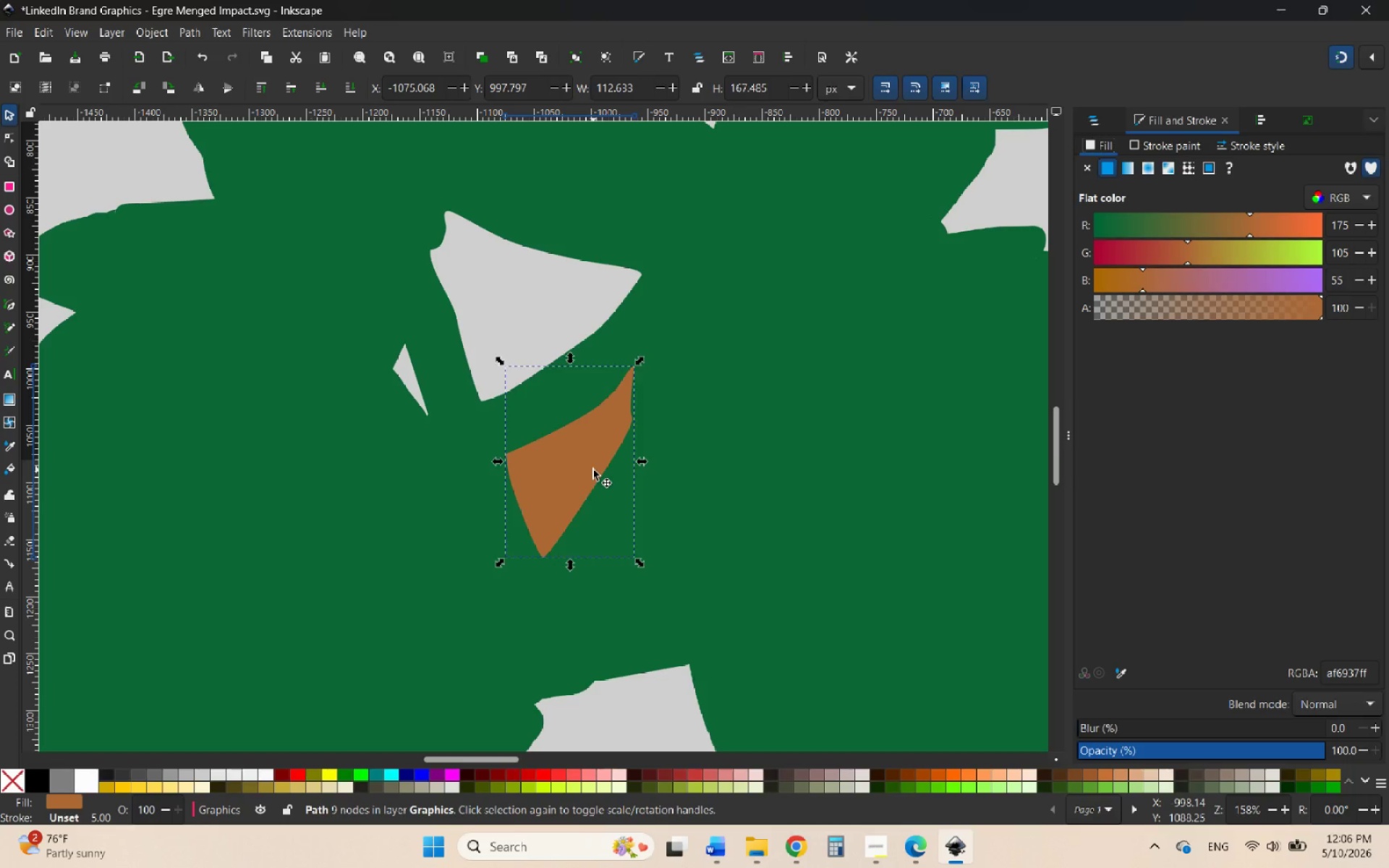 
wait(25.31)
 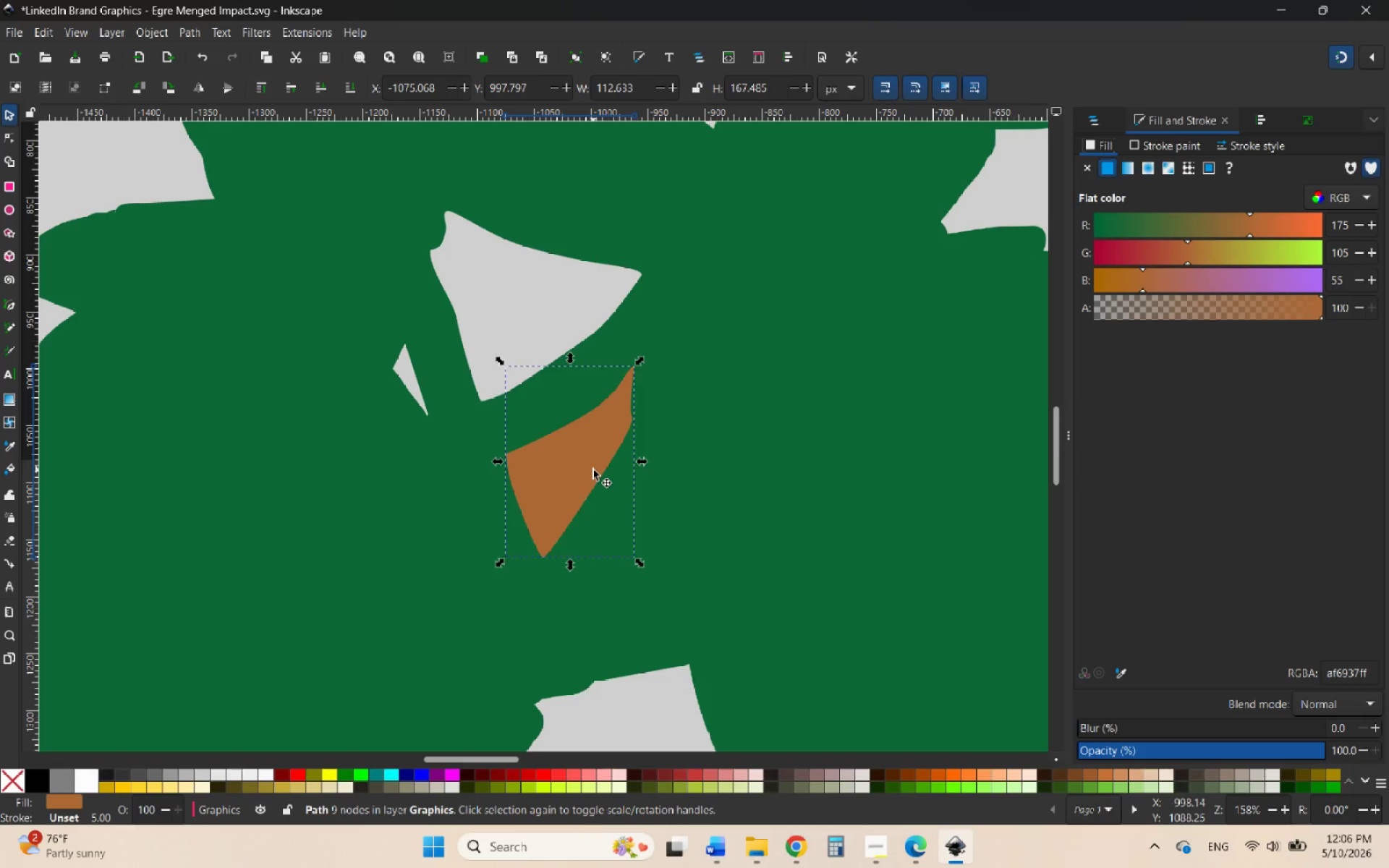 
hold_key(key=ControlLeft, duration=0.56)
scroll: coordinate [480, 473], scroll_direction: down, amount: 2.0
 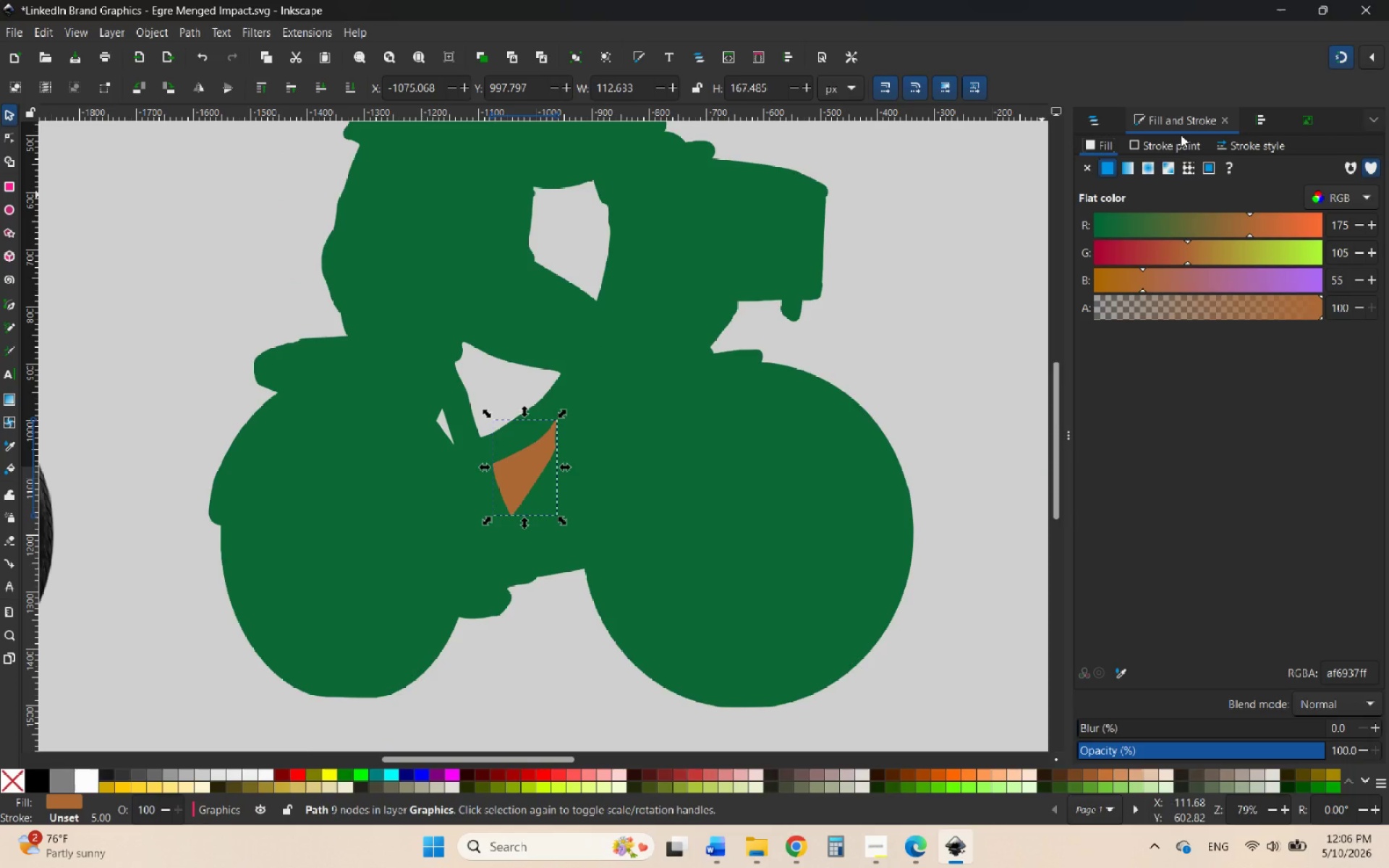 
left_click([1165, 144])
 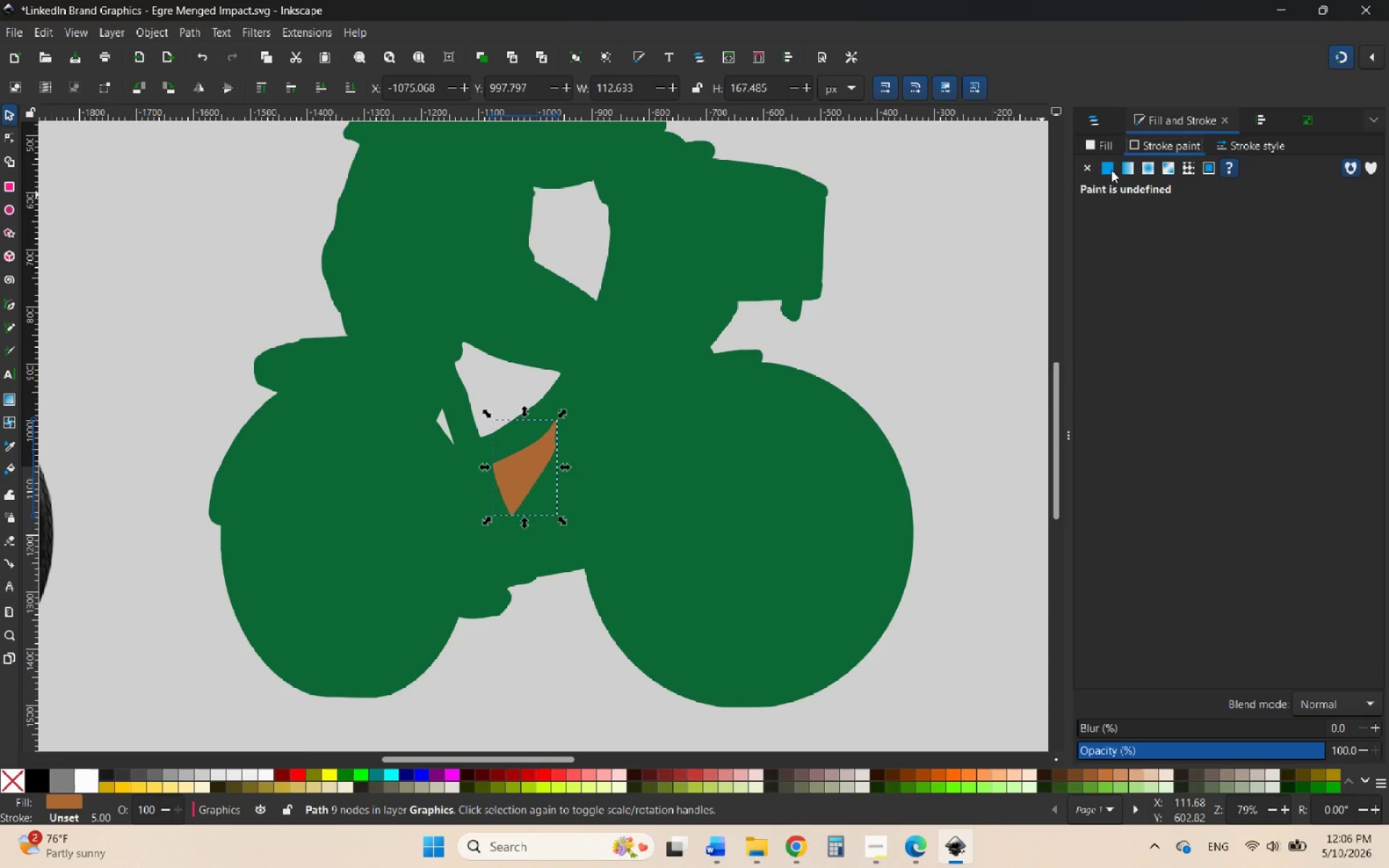 
left_click([1111, 170])
 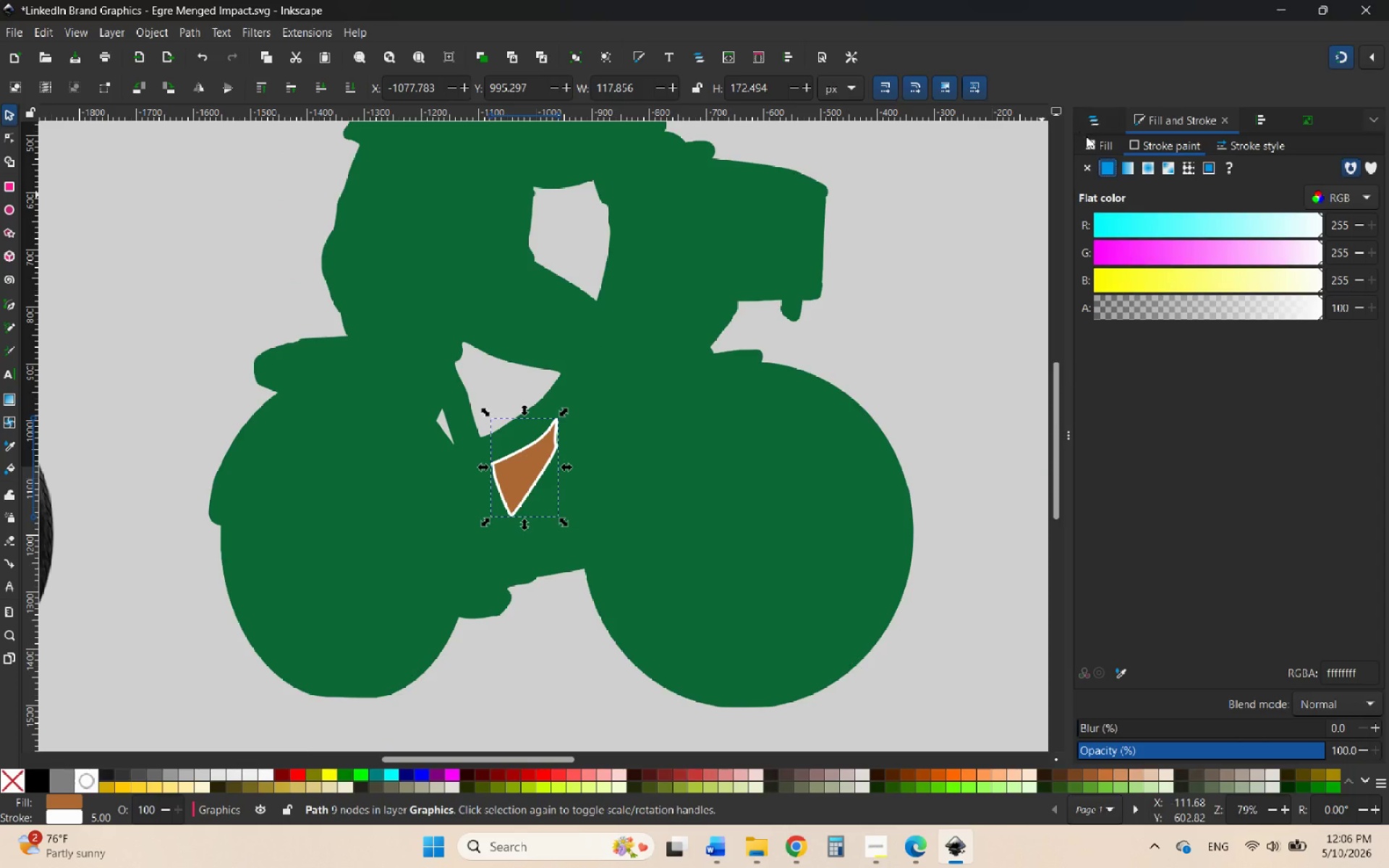 
left_click([1093, 143])
 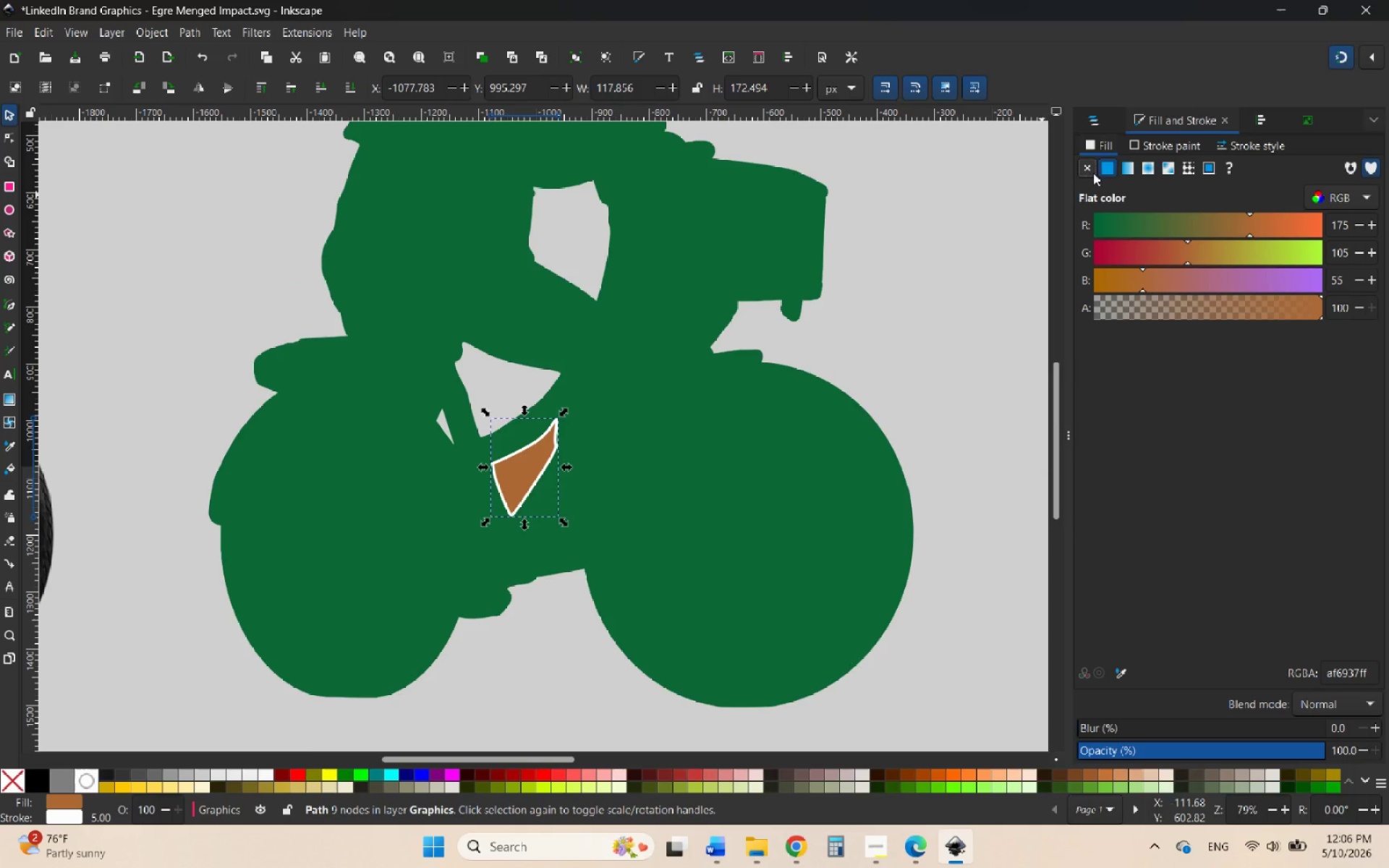 
left_click([1090, 165])
 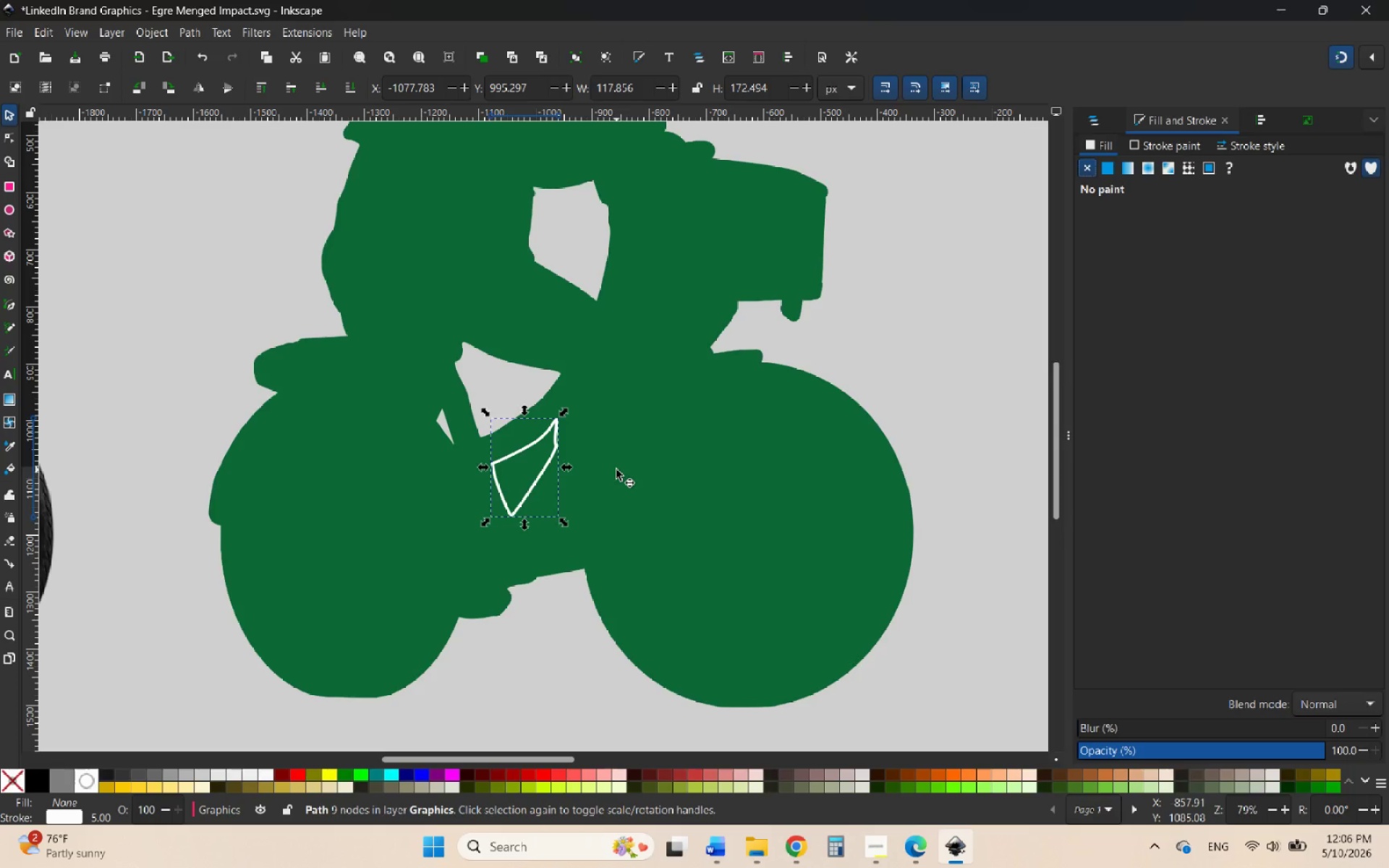 
hold_key(key=ShiftLeft, duration=0.38)
left_click([616, 469])
 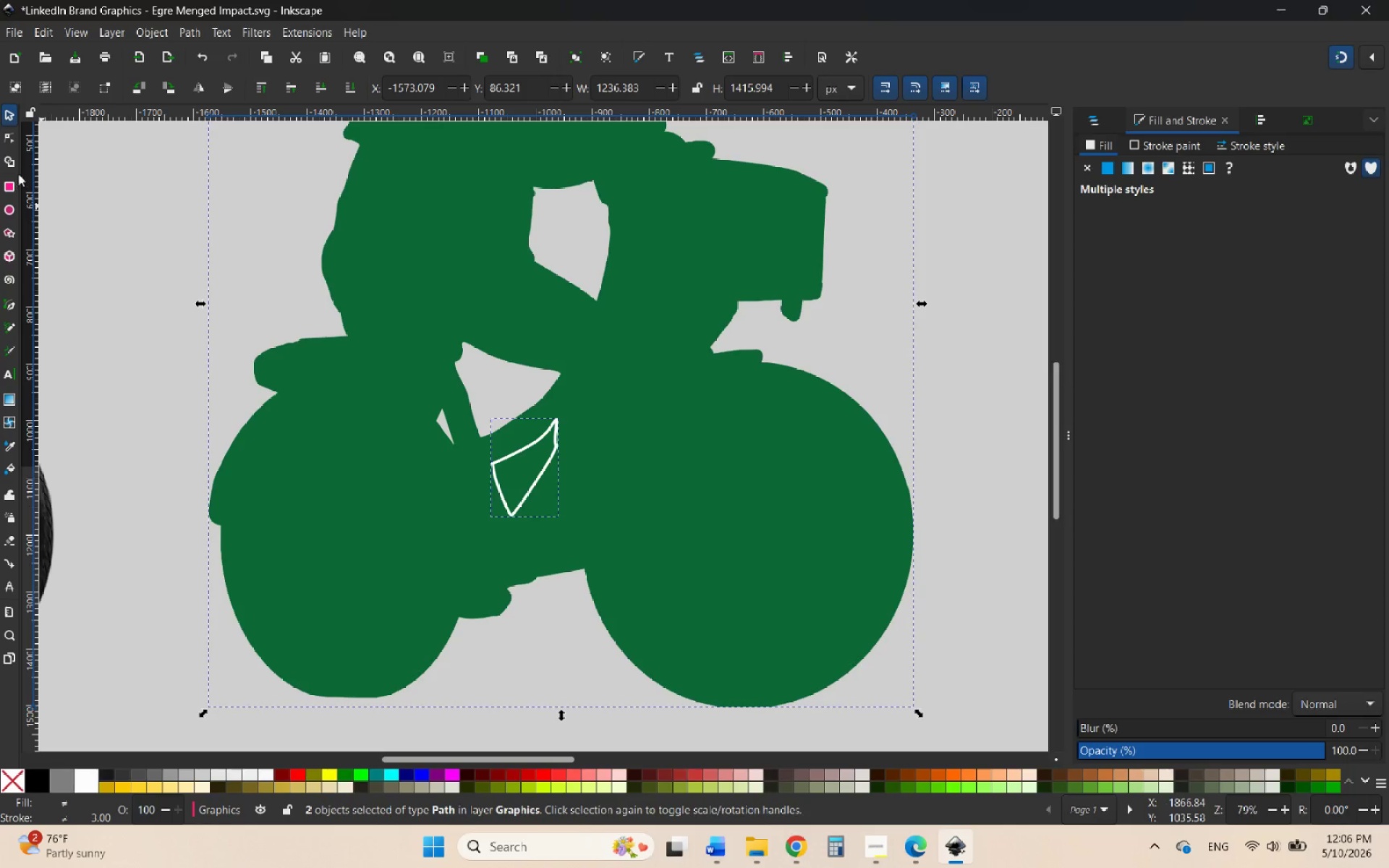 
left_click([12, 156])
 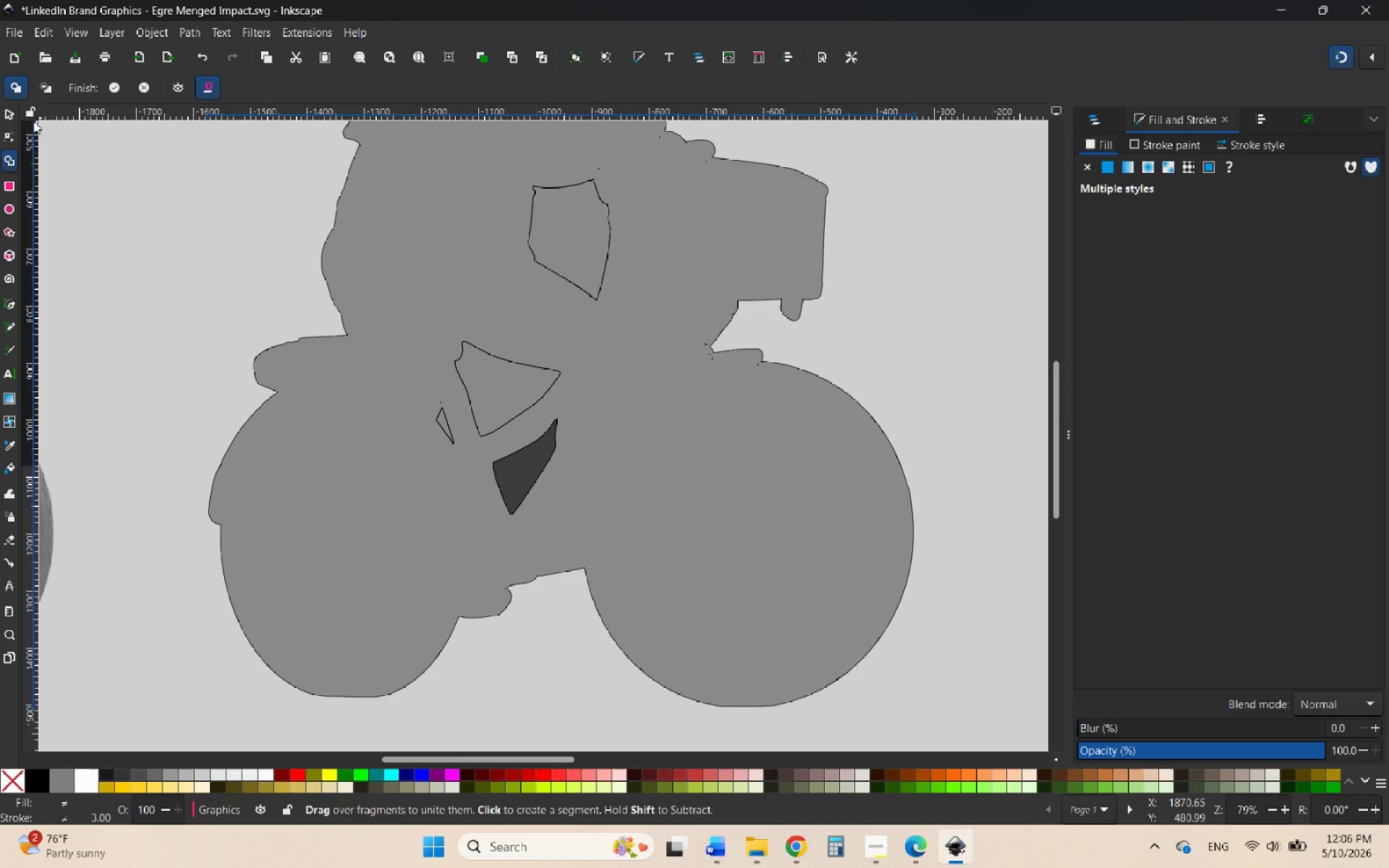 
left_click([10, 116])
 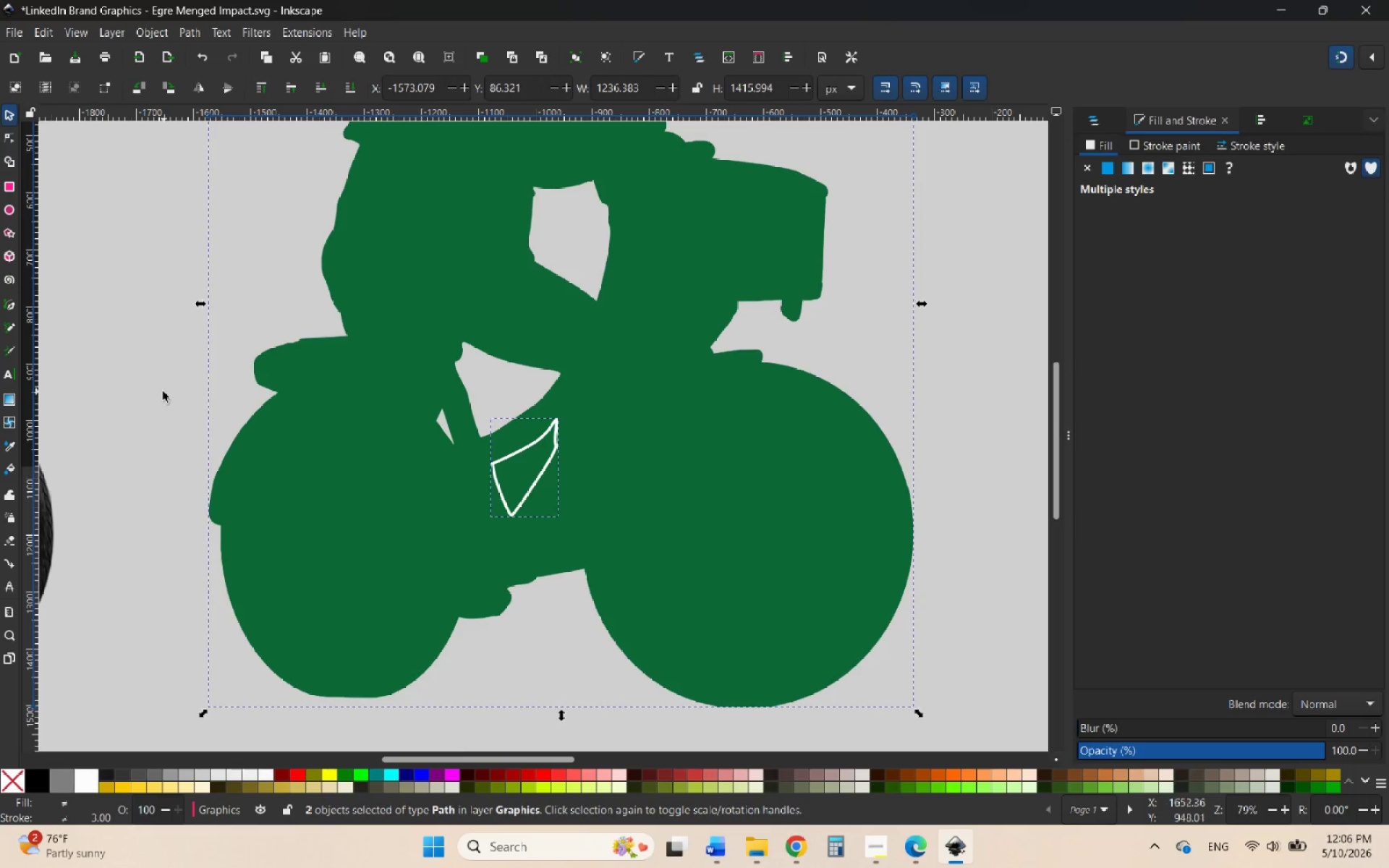 
left_click([143, 380])
 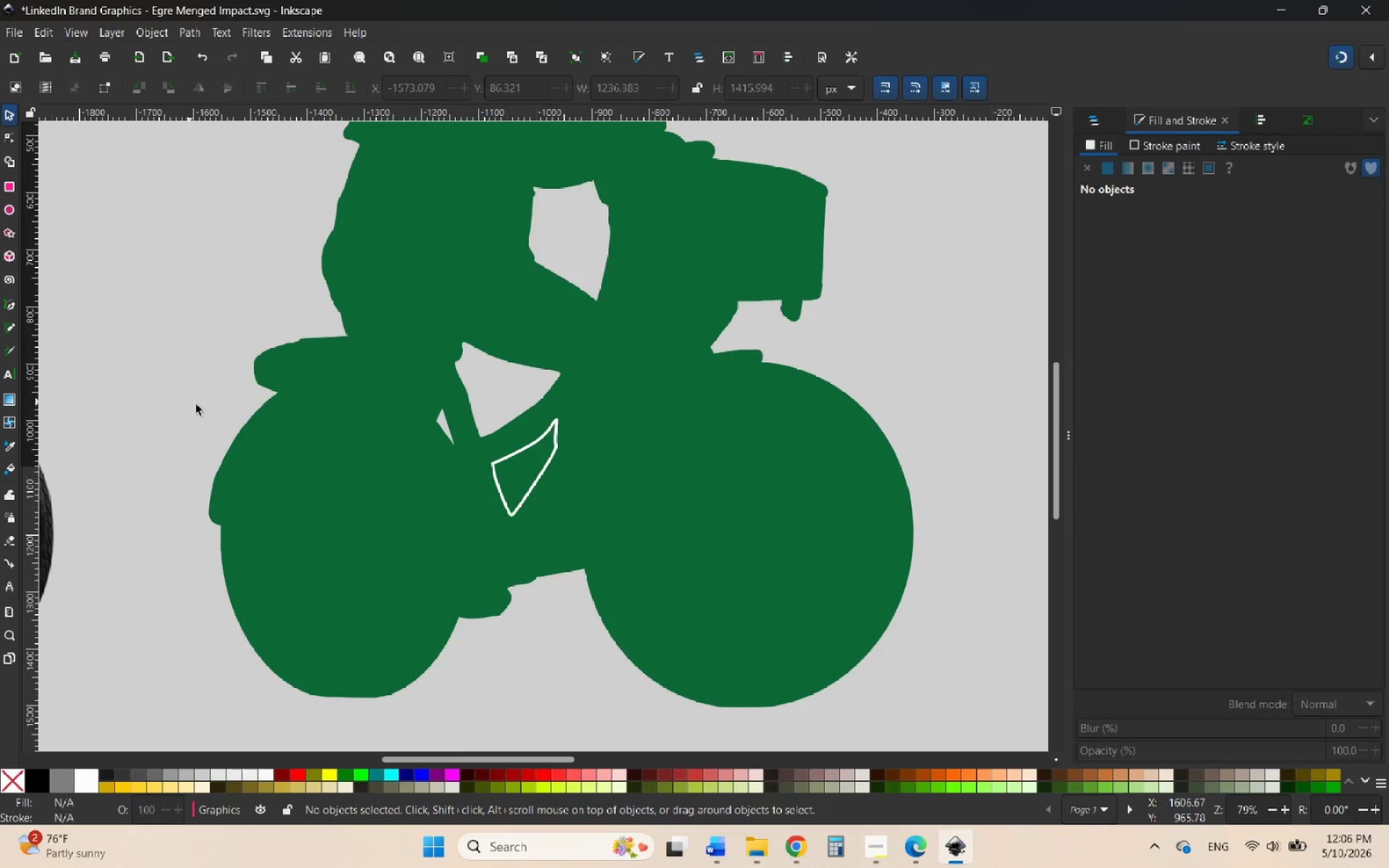 
hold_key(key=ControlLeft, duration=1.45)
scroll: coordinate [525, 528], scroll_direction: up, amount: 4.0
 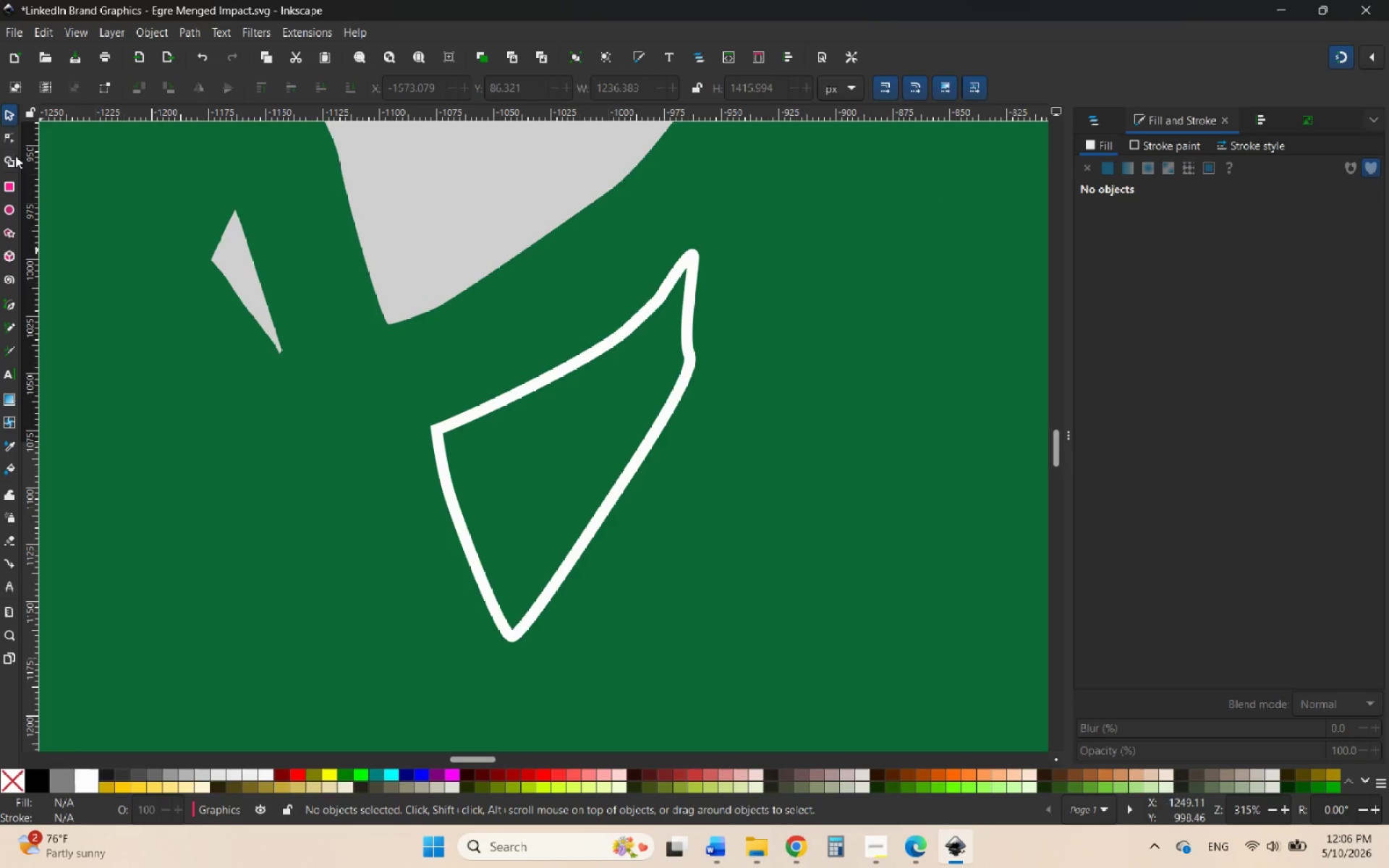 
mouse_move([25, 314])
 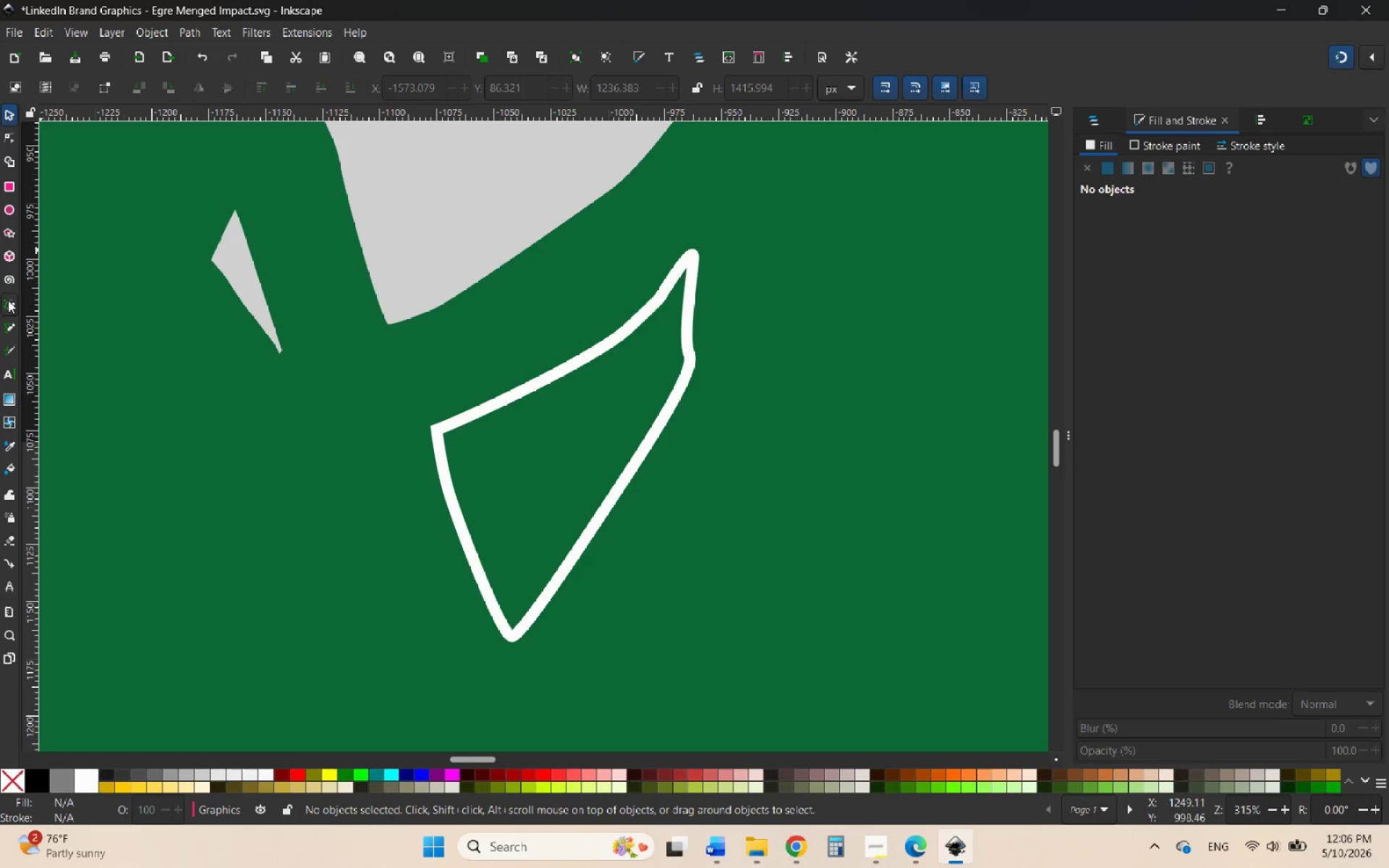 
left_click([8, 300])
 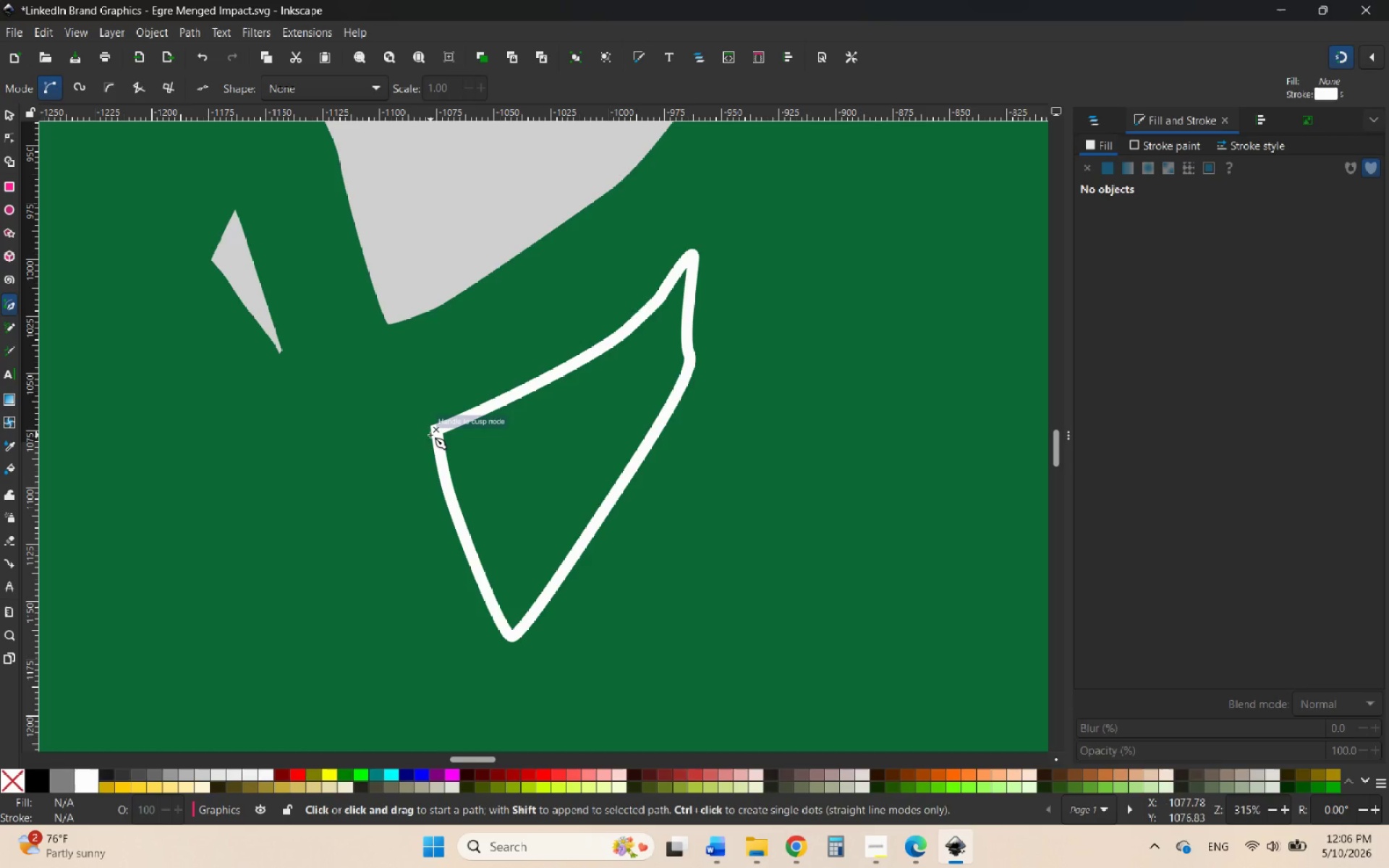 
left_click([434, 433])
 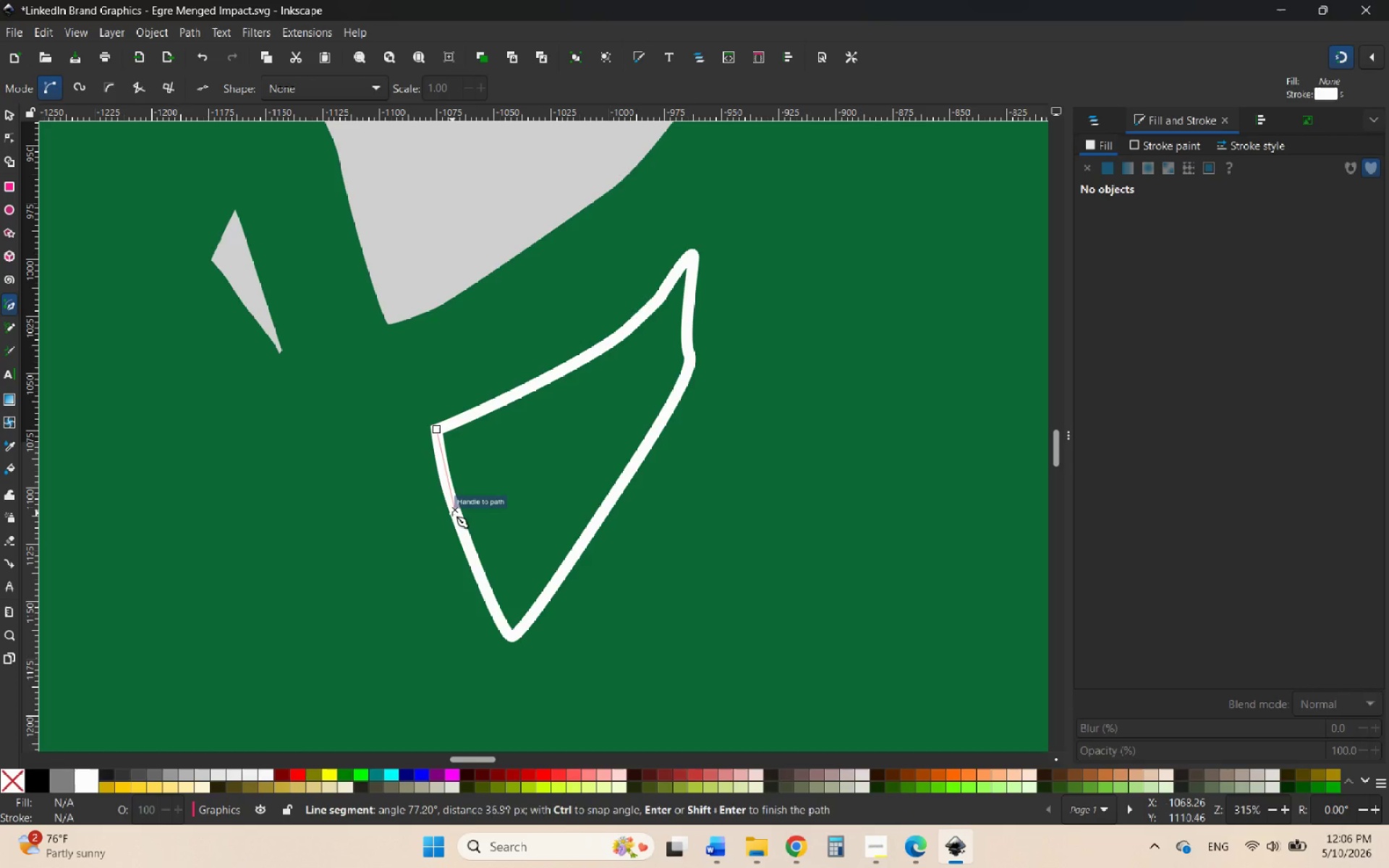 
left_click([452, 514])
 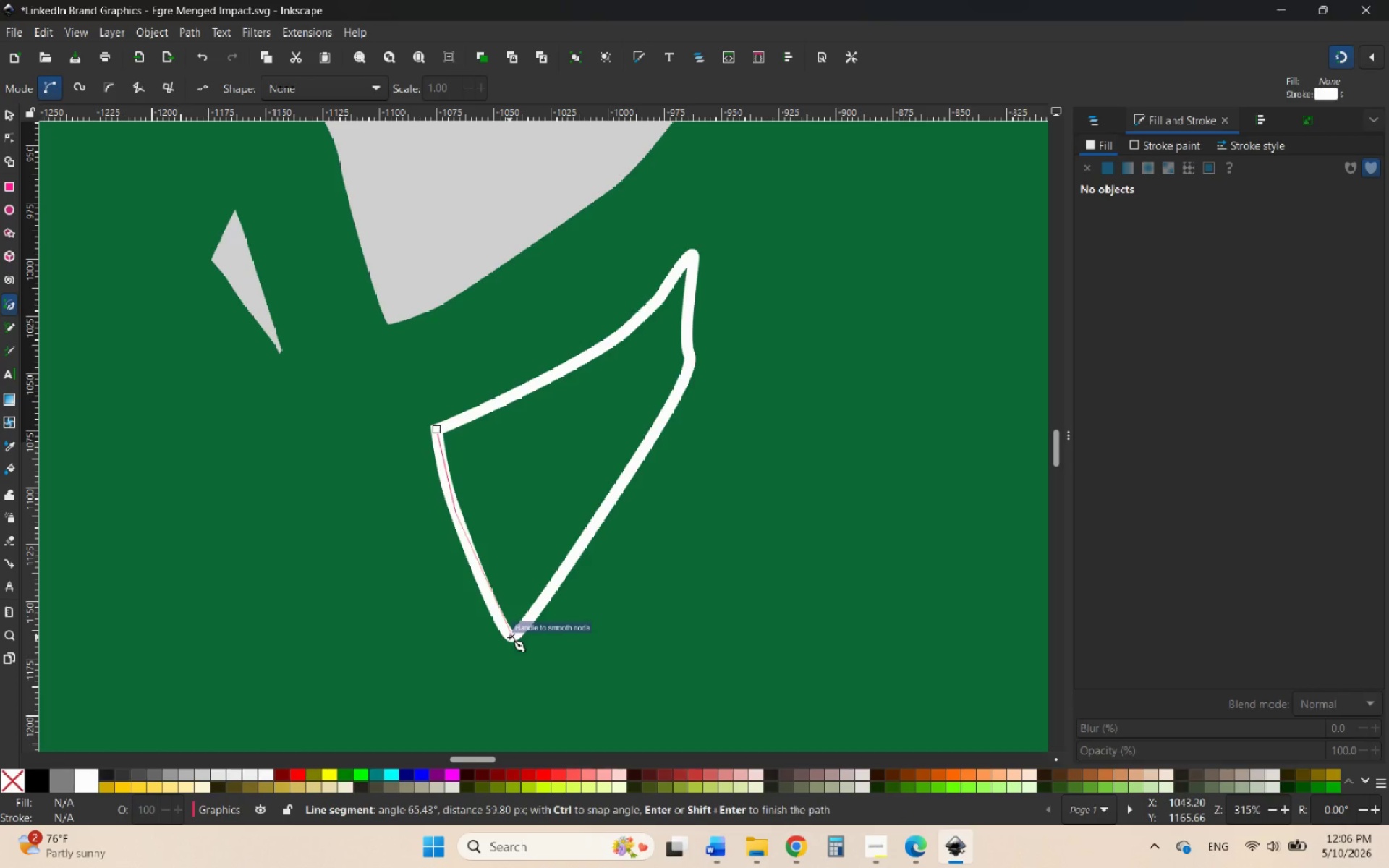 
left_click([509, 638])
 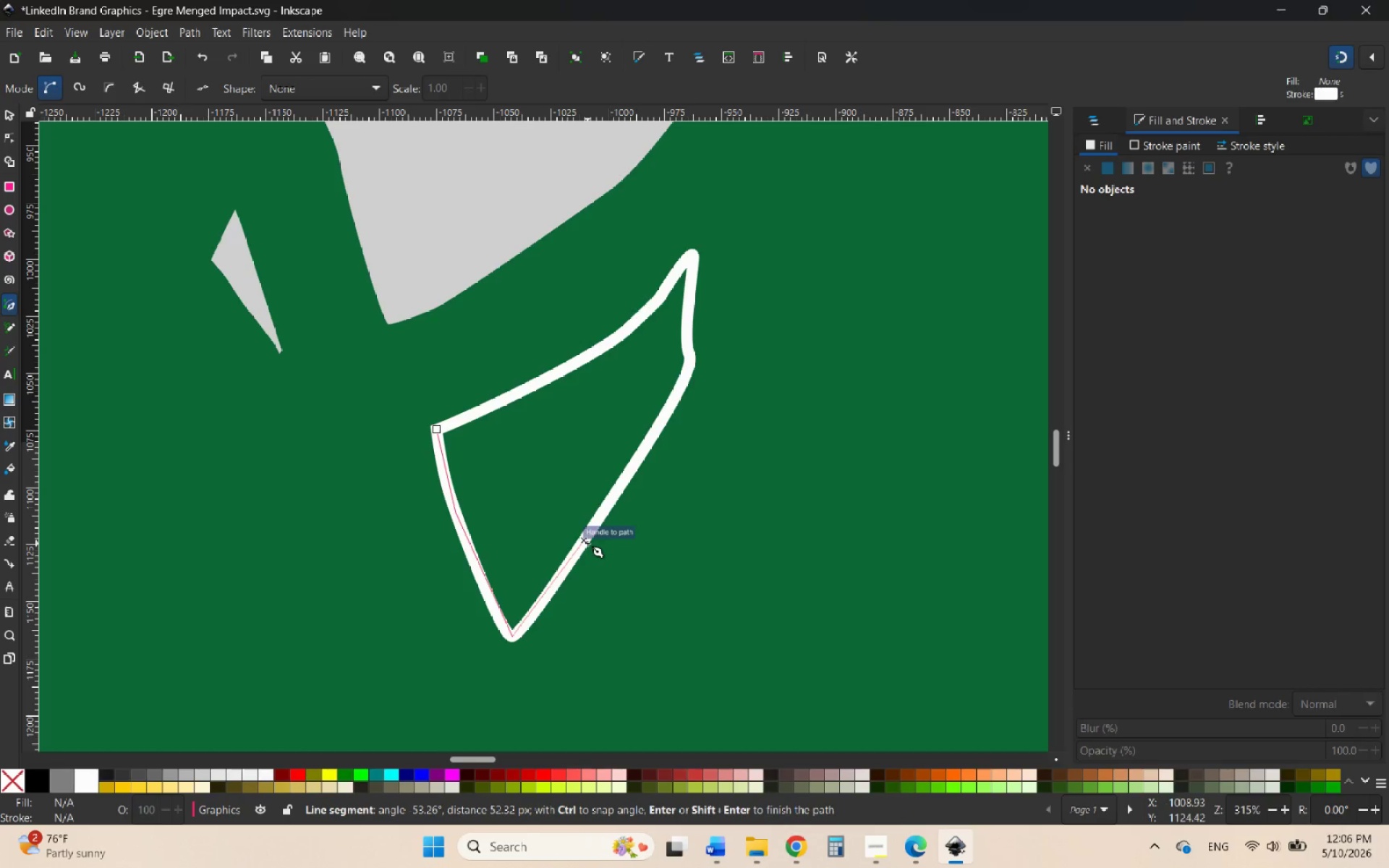 
left_click([587, 543])
 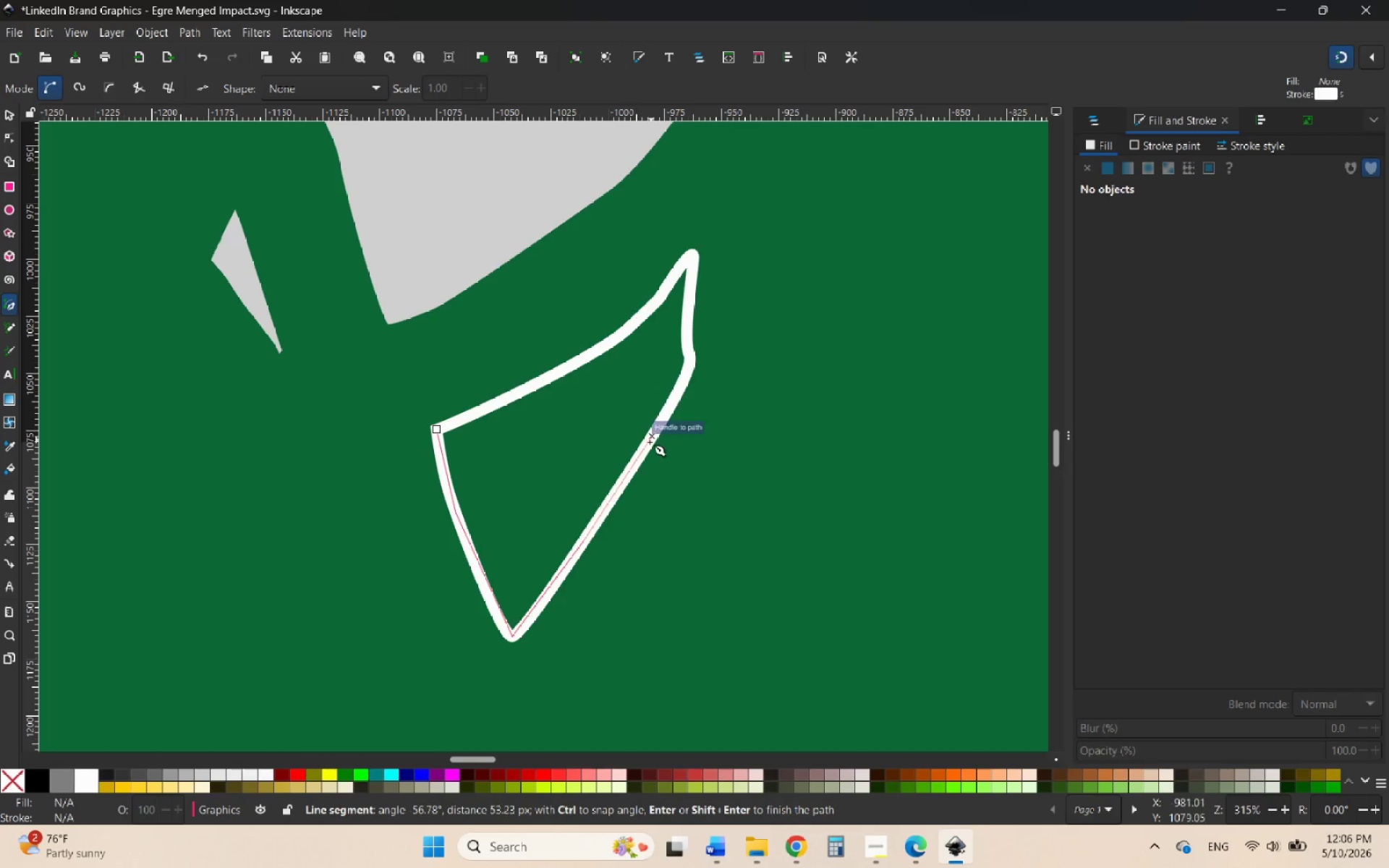 
left_click([627, 477])
 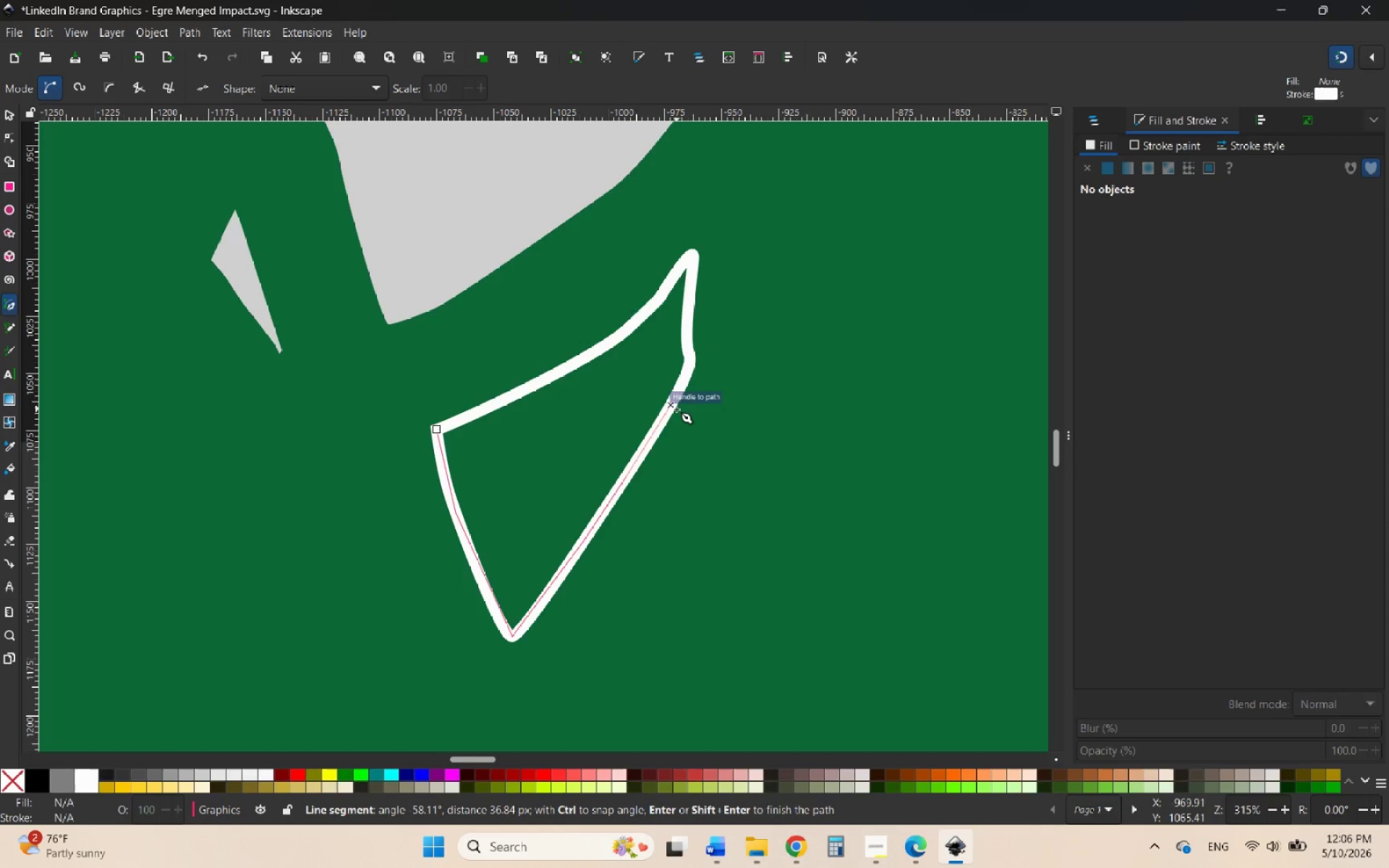 
left_click([675, 414])
 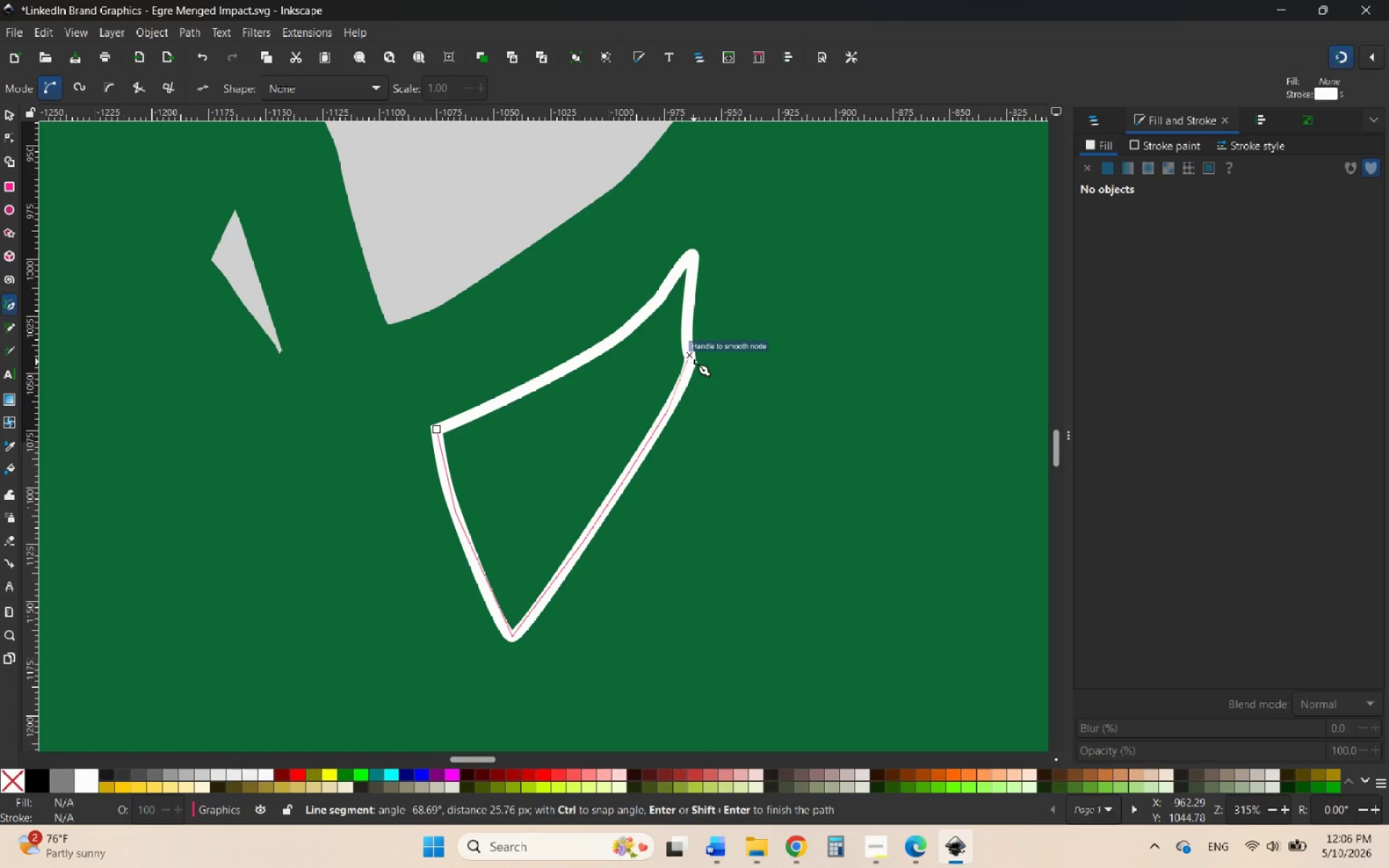 
hold_key(key=ControlLeft, duration=0.52)
scroll: coordinate [697, 362], scroll_direction: up, amount: 5.0
 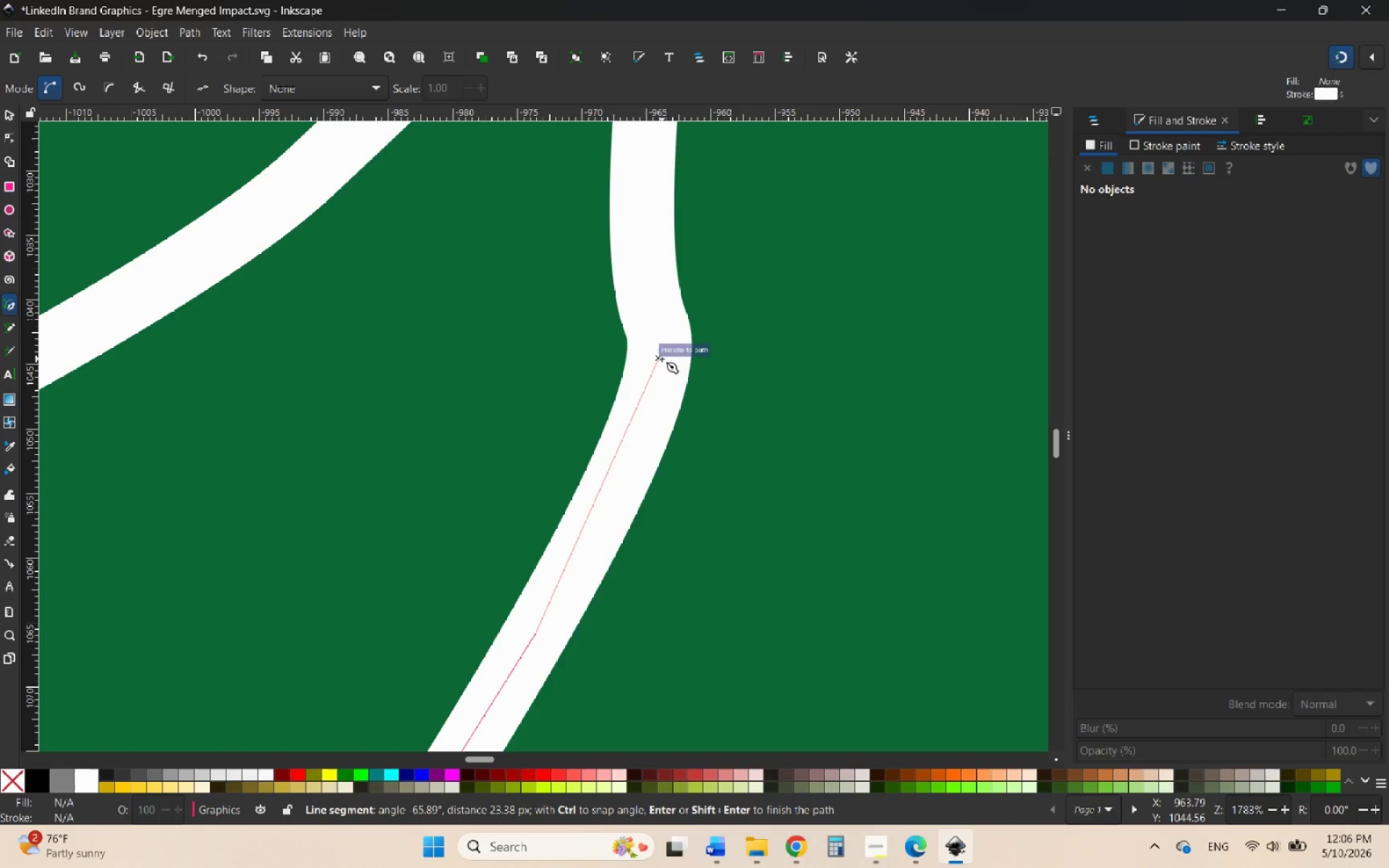 
left_click([662, 359])
 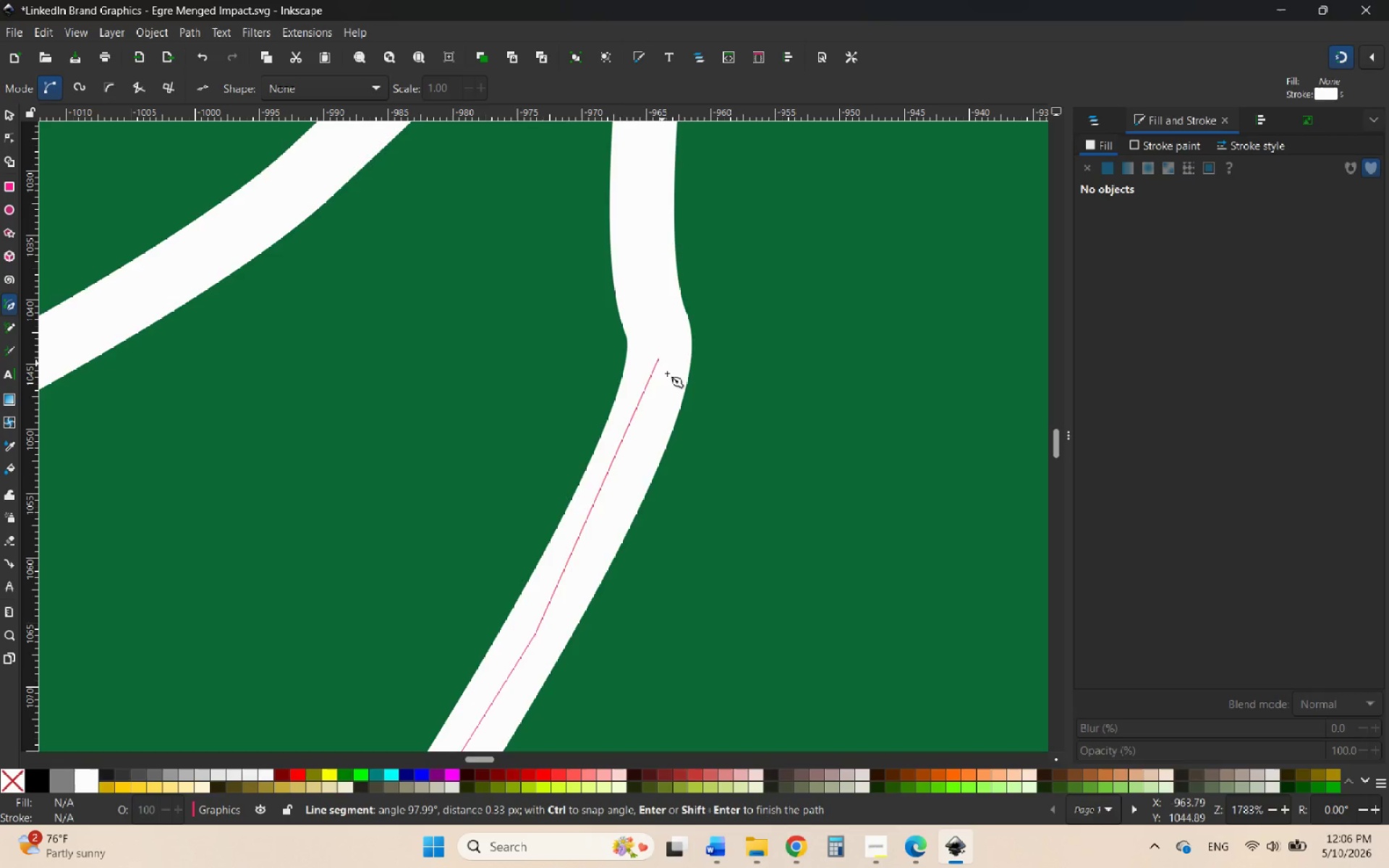 
hold_key(key=ControlLeft, duration=0.56)
scroll: coordinate [661, 457], scroll_direction: down, amount: 3.0
 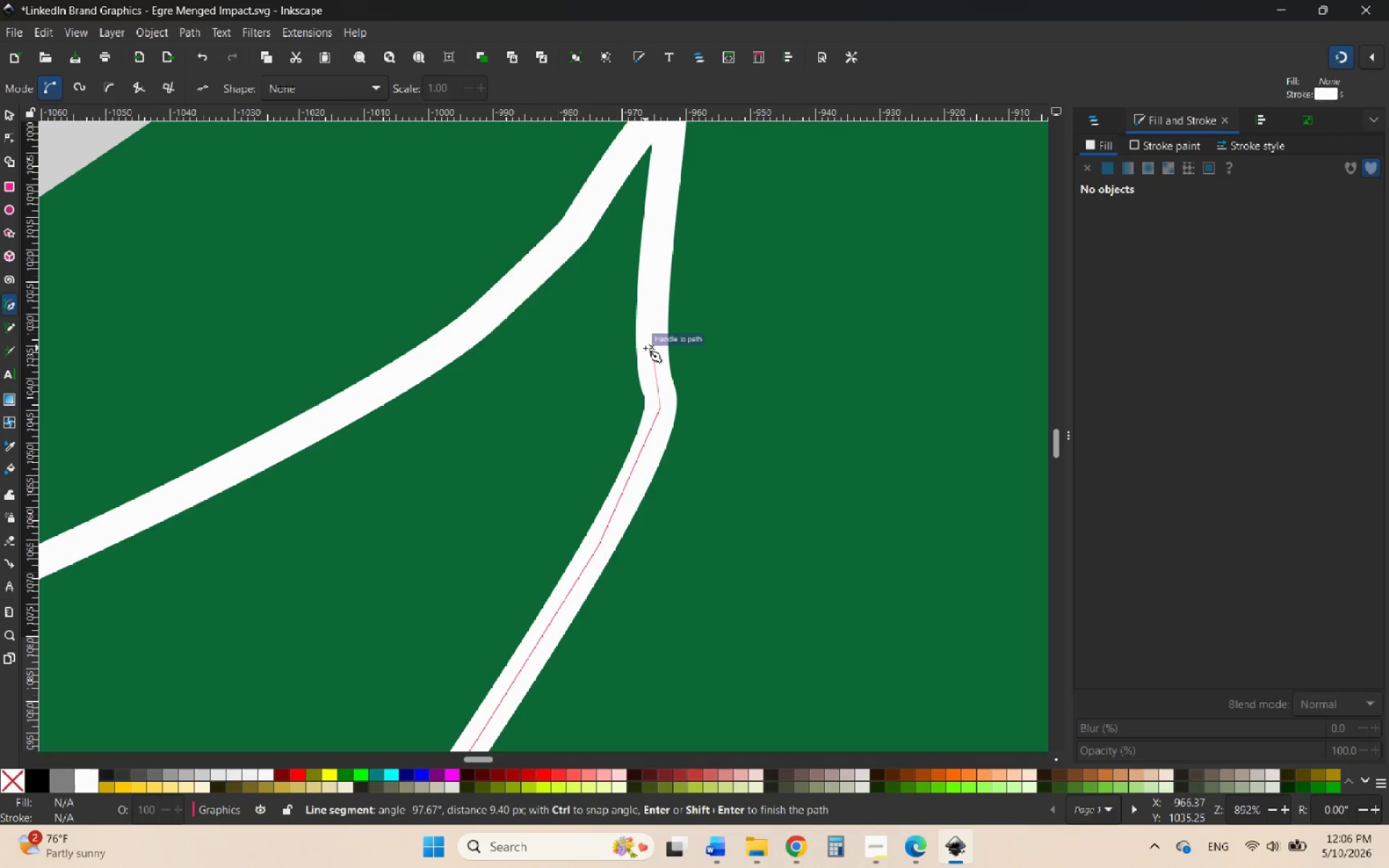 
left_click([645, 347])
 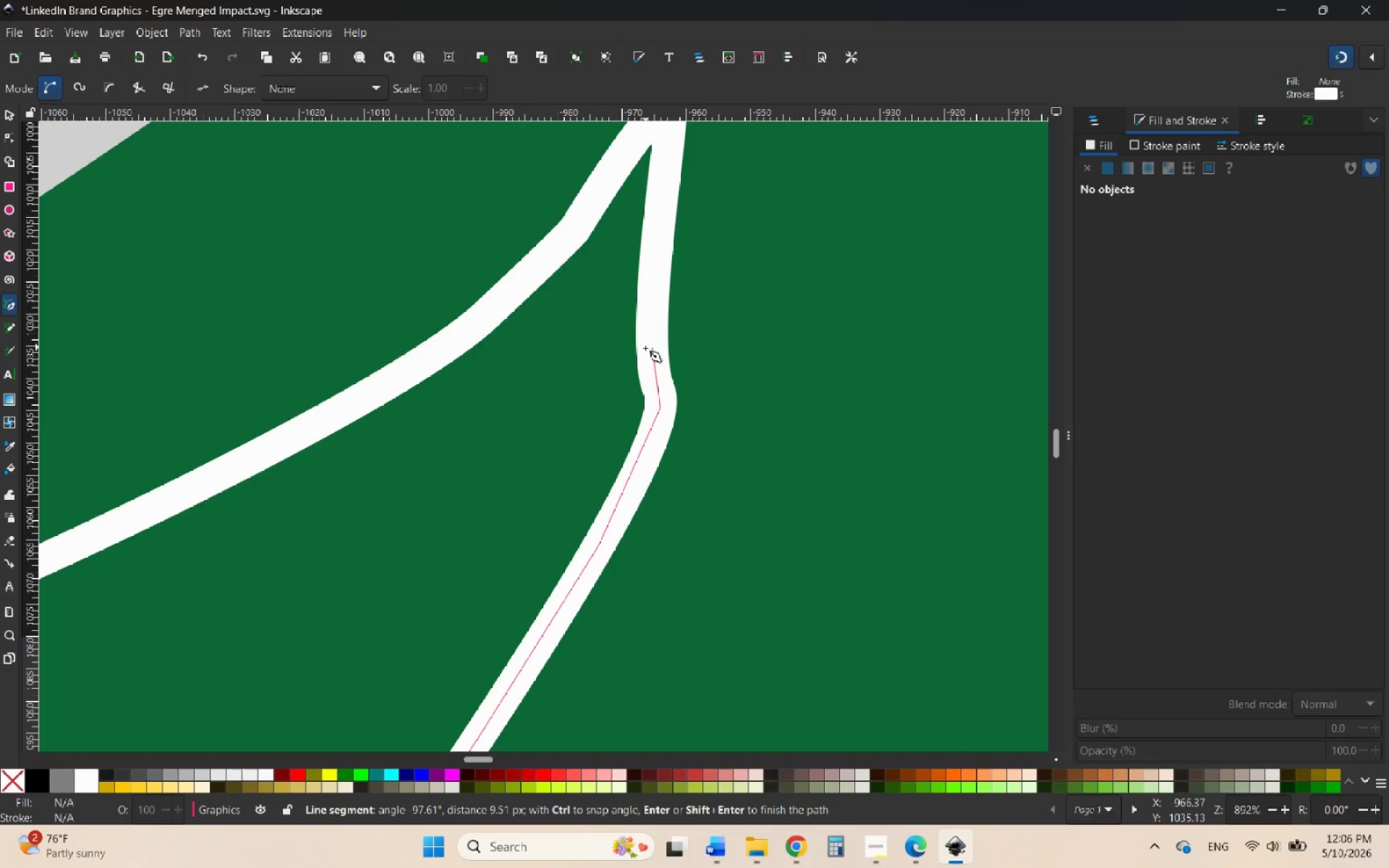 
hold_key(key=ControlLeft, duration=1.81)
scroll: coordinate [686, 348], scroll_direction: none, amount: 0.0
 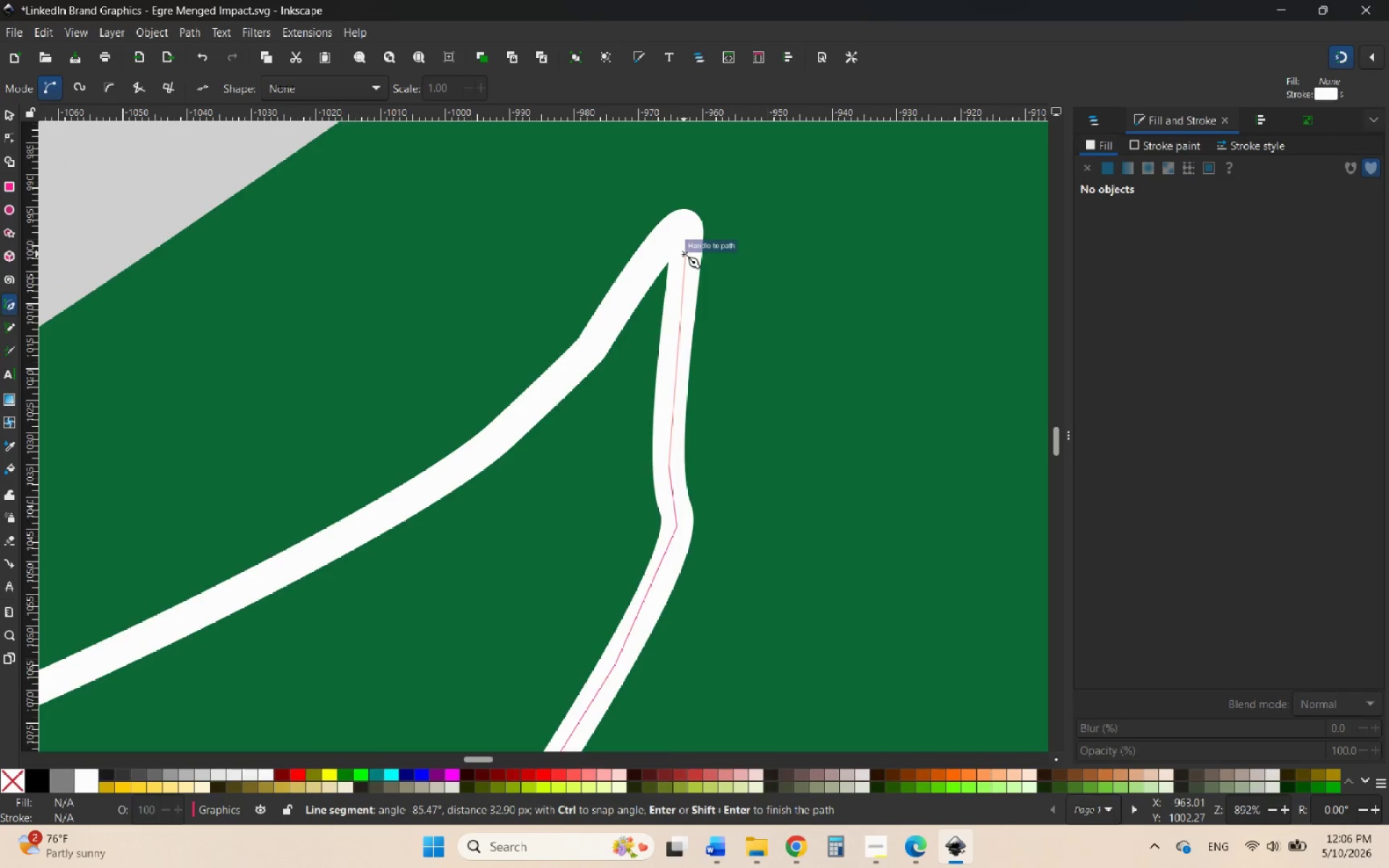 
left_click([684, 254])
 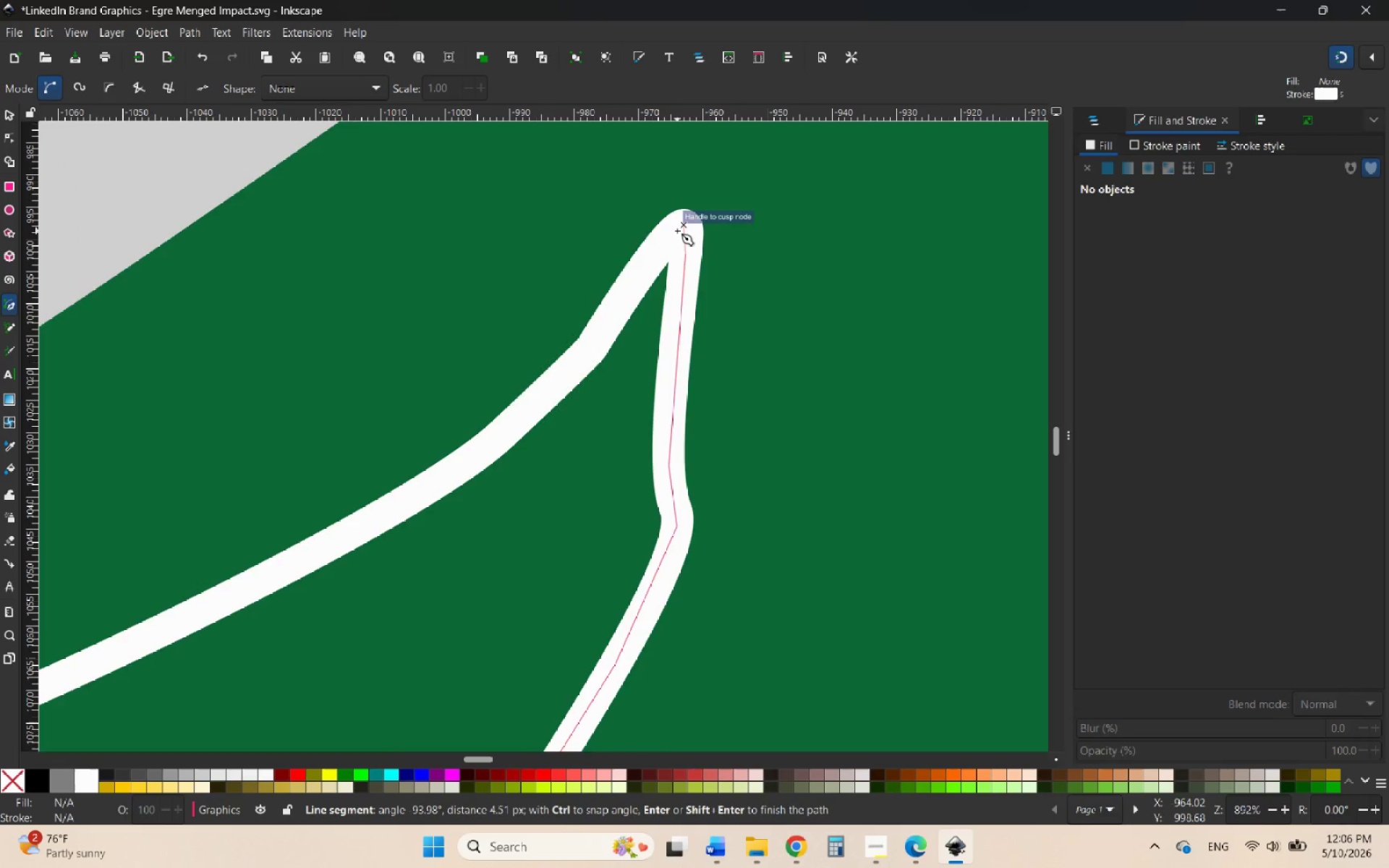 
left_click_drag(start_coordinate=[677, 231], to_coordinate=[671, 215])
 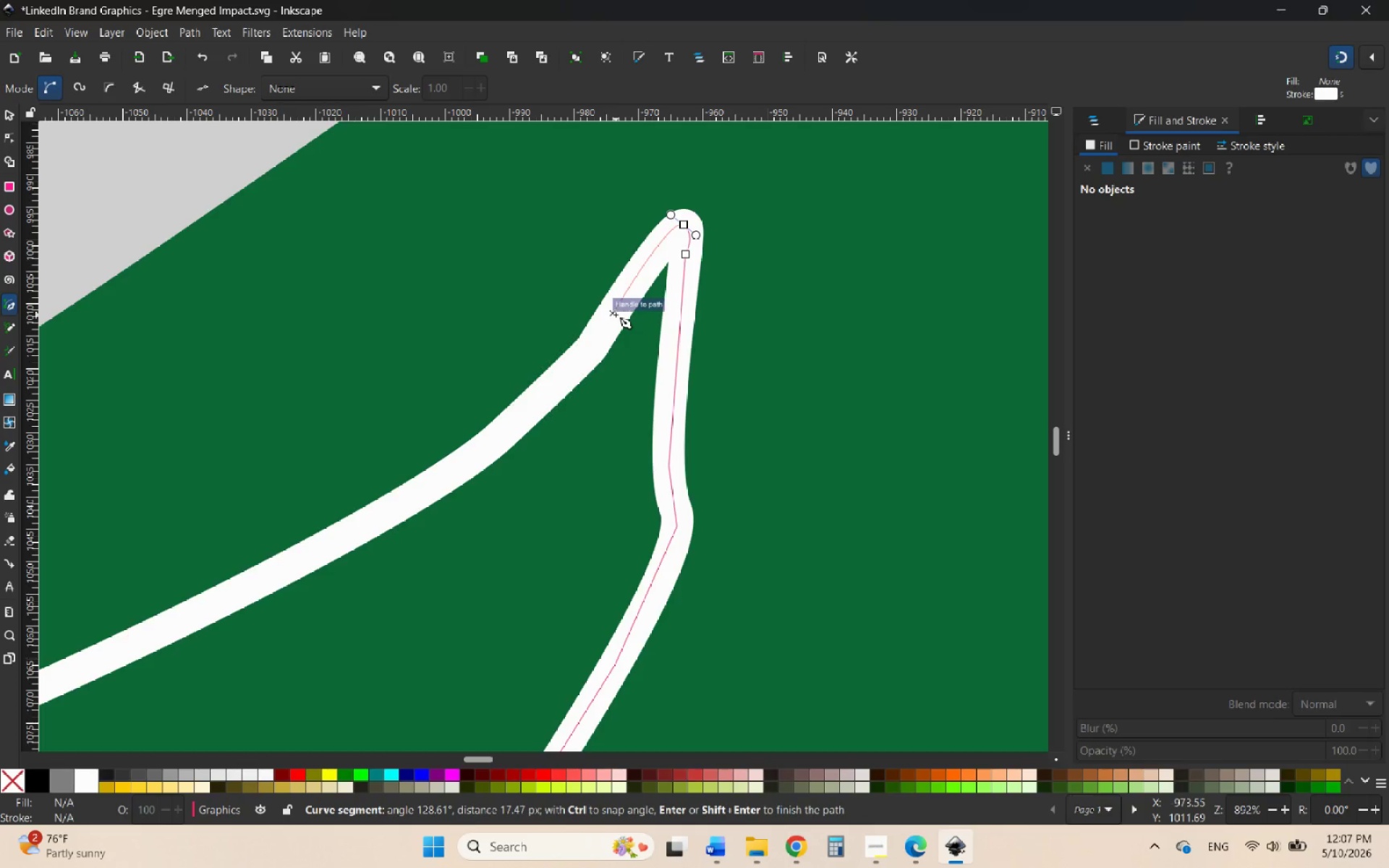 
left_click([616, 315])
 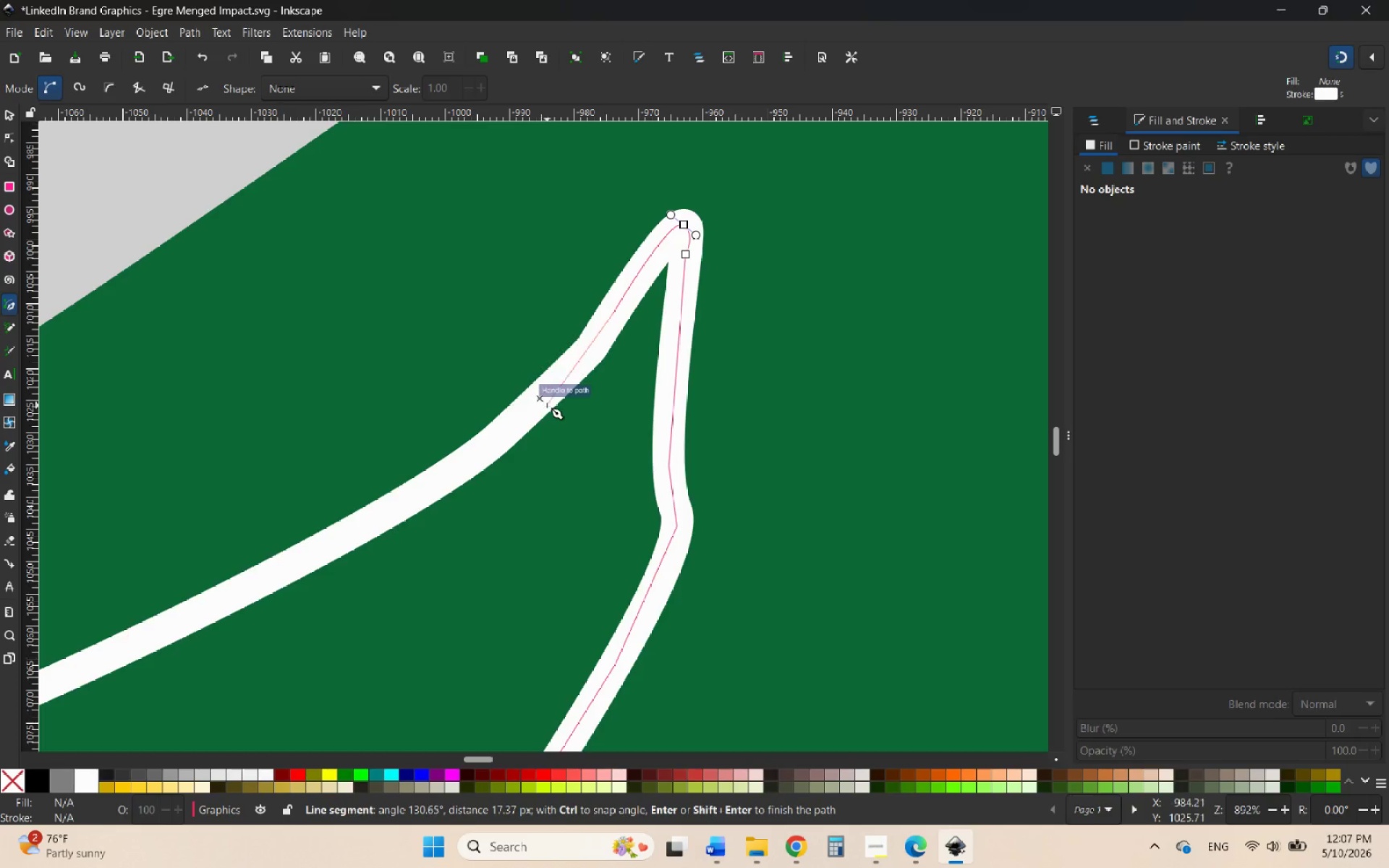 
hold_key(key=ControlLeft, duration=0.48)
scroll: coordinate [576, 394], scroll_direction: up, amount: 2.0
 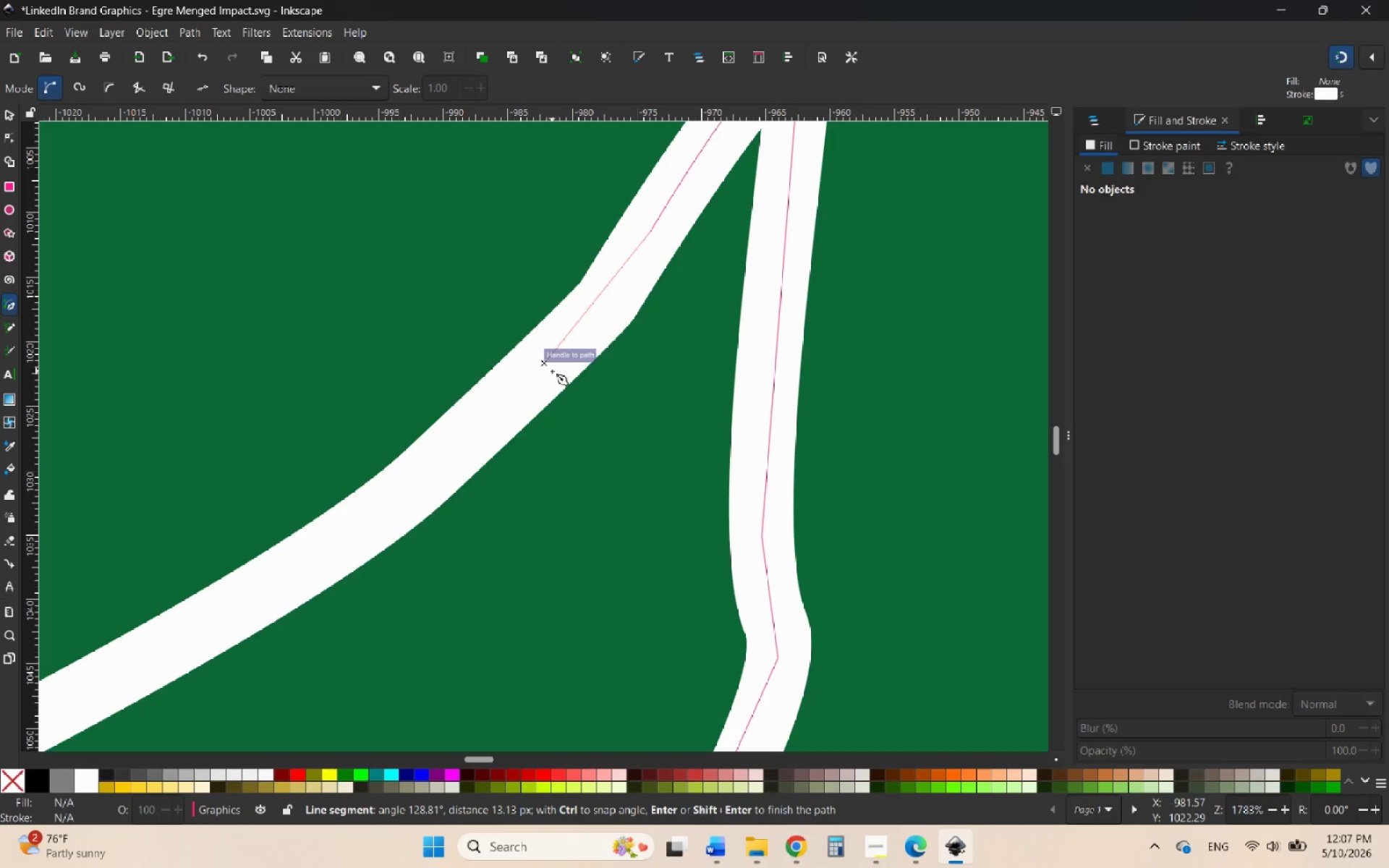 
left_click([552, 371])
 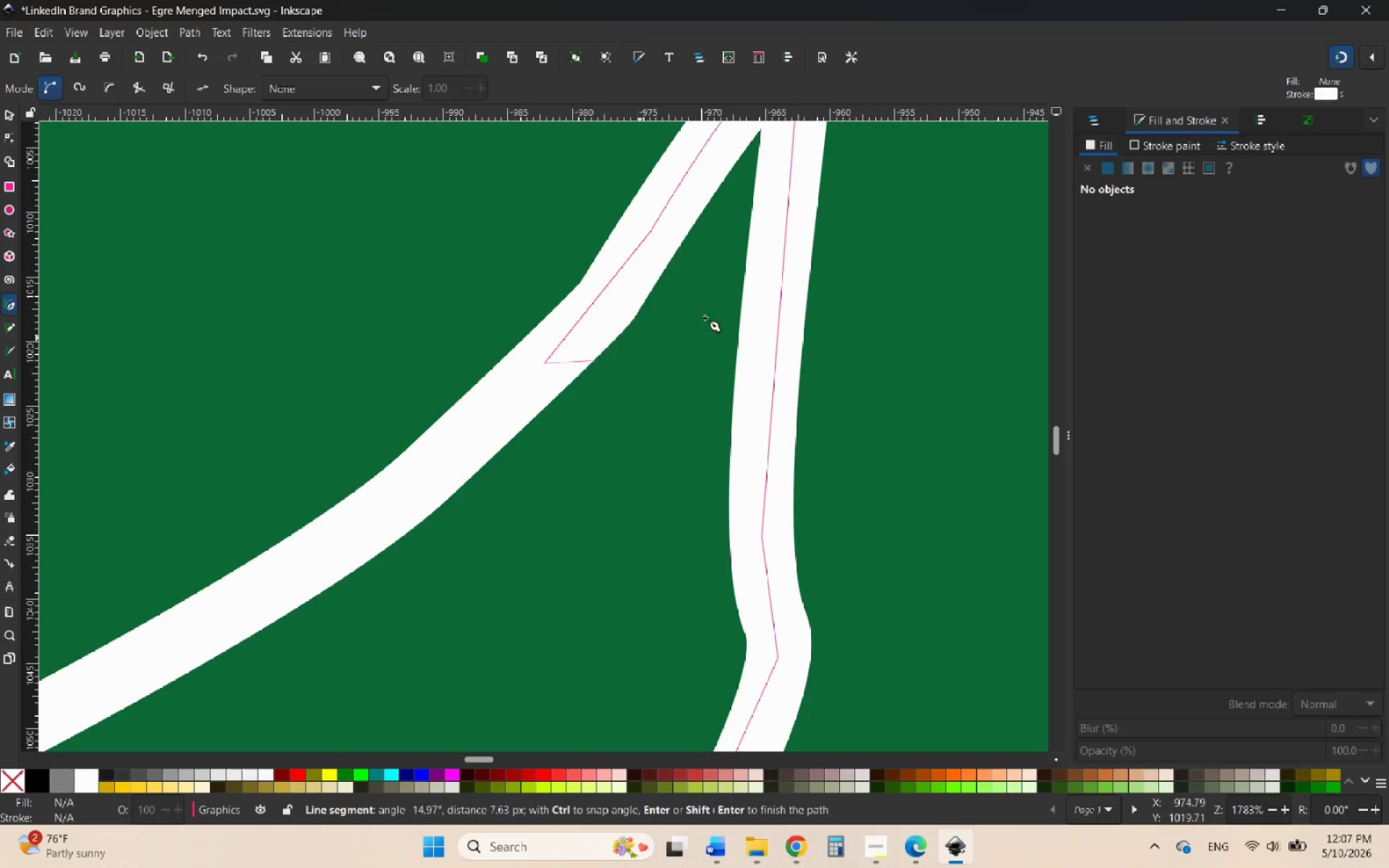 
hold_key(key=ControlLeft, duration=1.42)
scroll: coordinate [746, 304], scroll_direction: down, amount: 4.0
 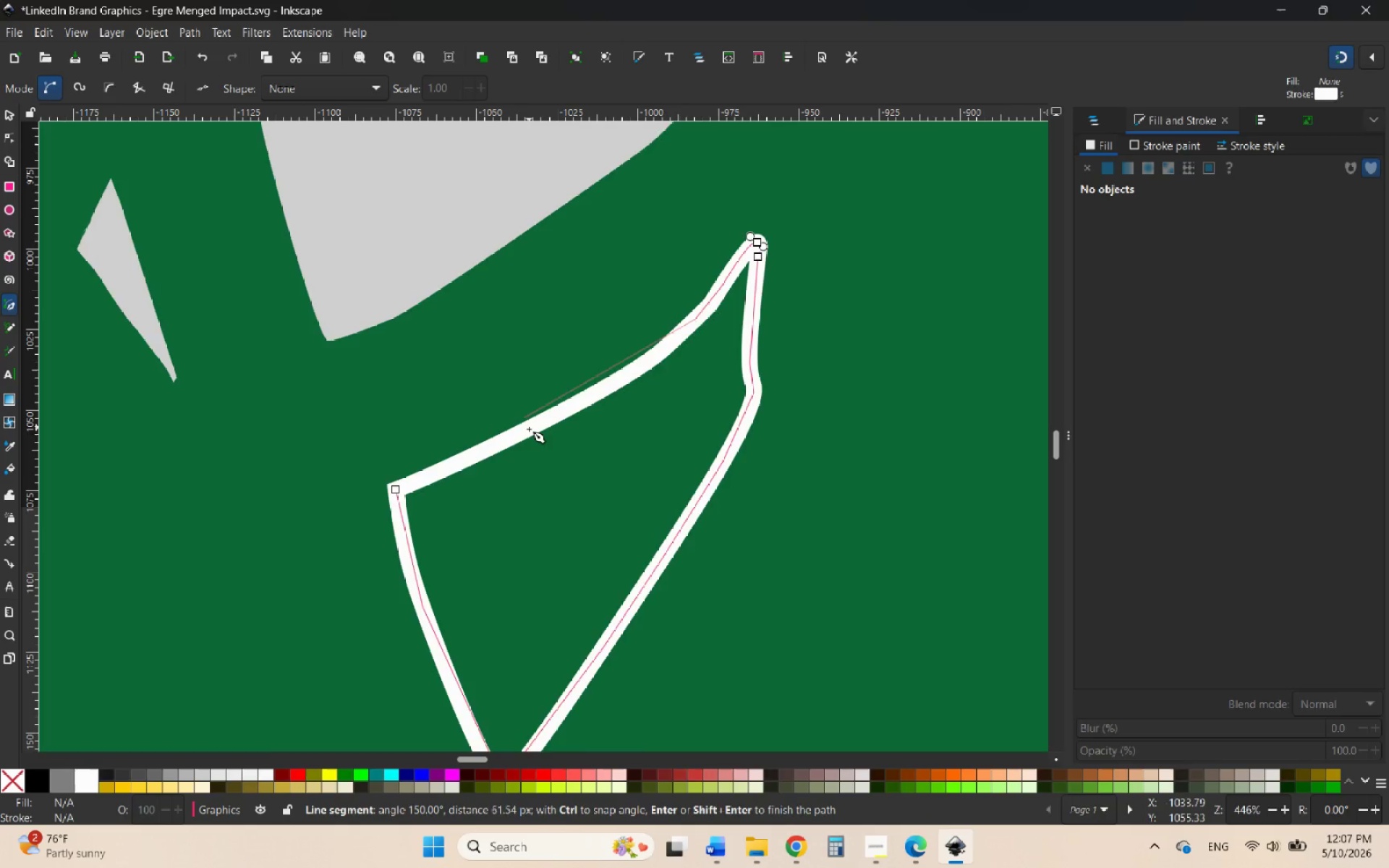 
scroll: coordinate [529, 429], scroll_direction: up, amount: 1.0
 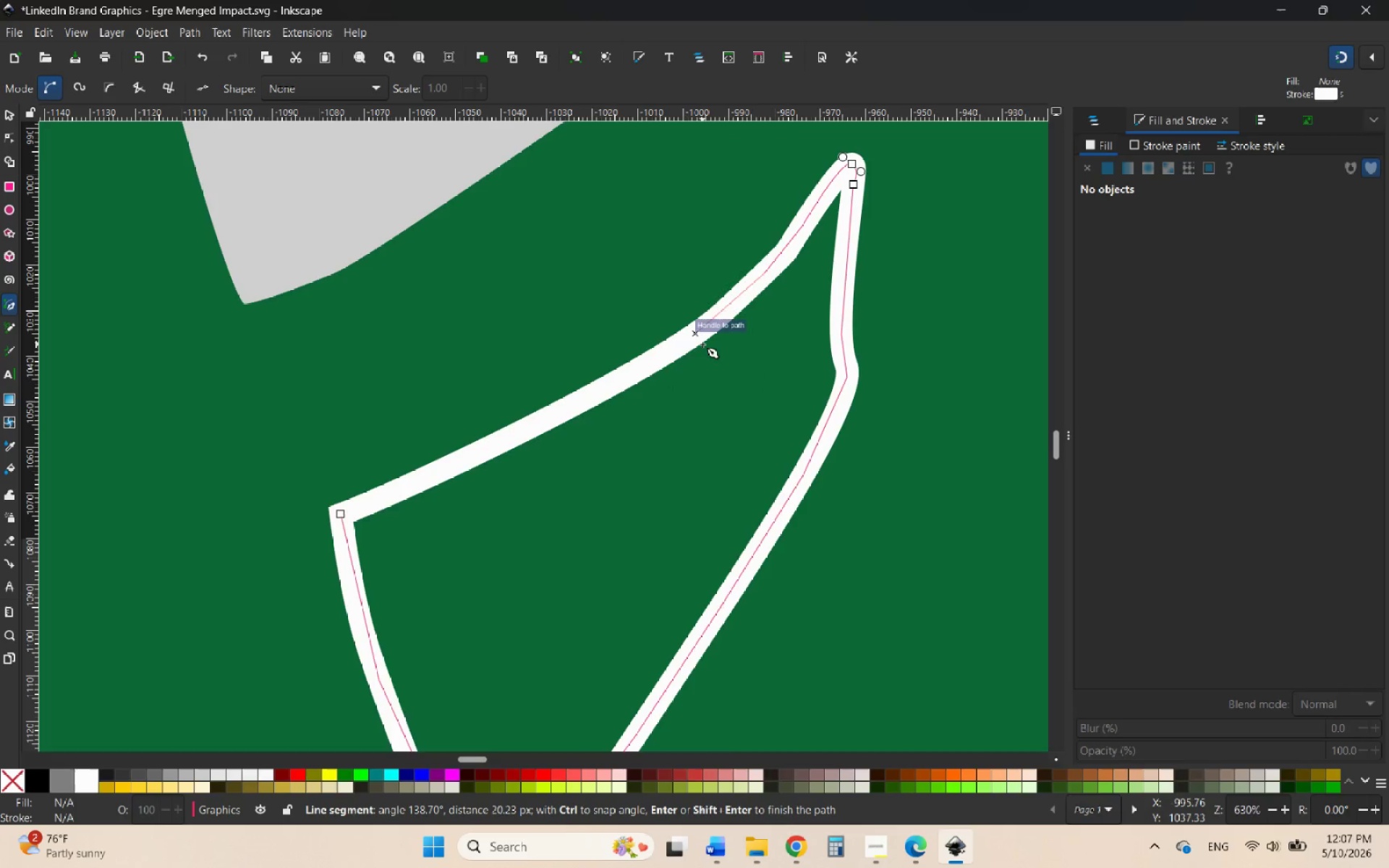 
left_click([702, 344])
 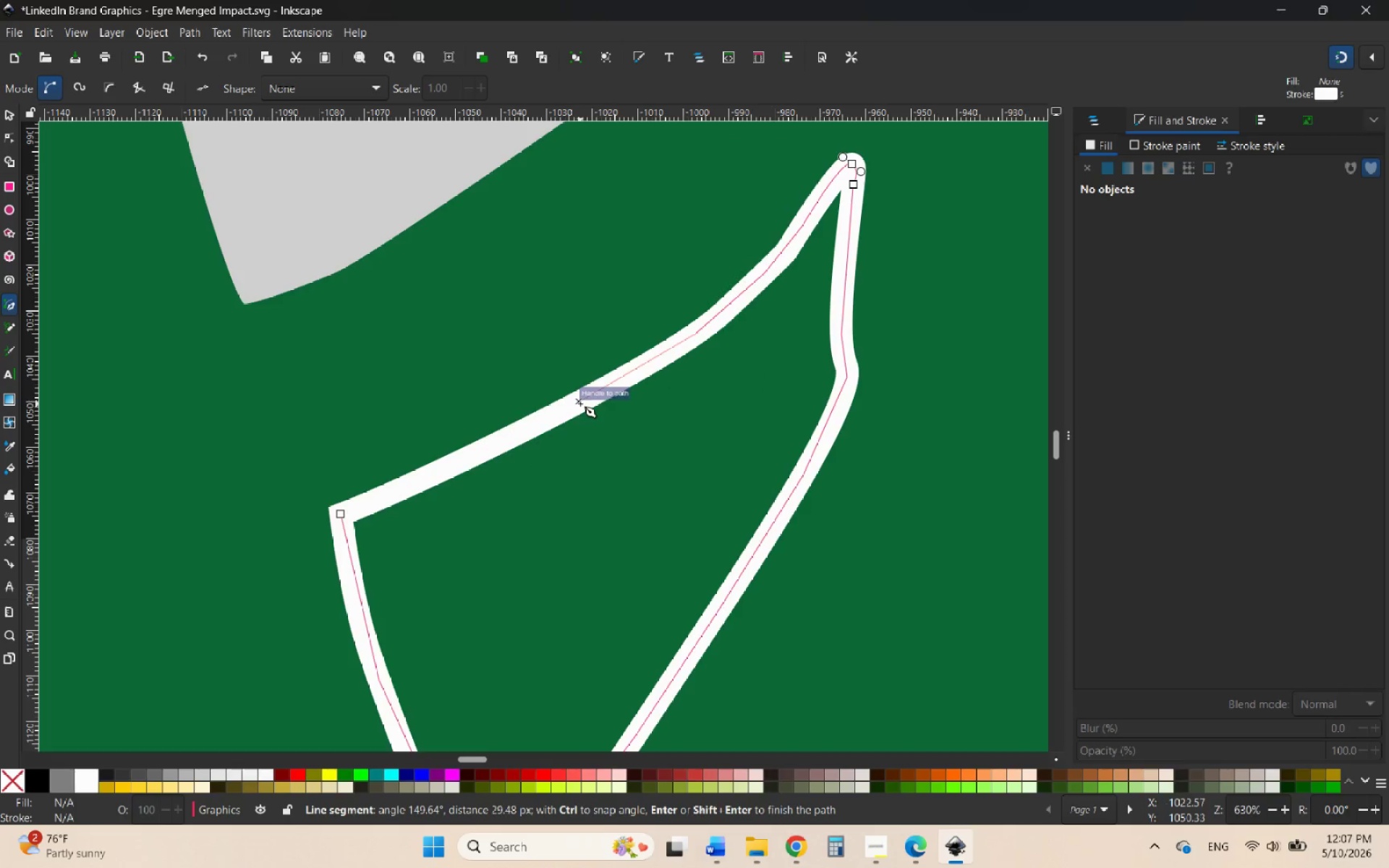 
left_click([580, 404])
 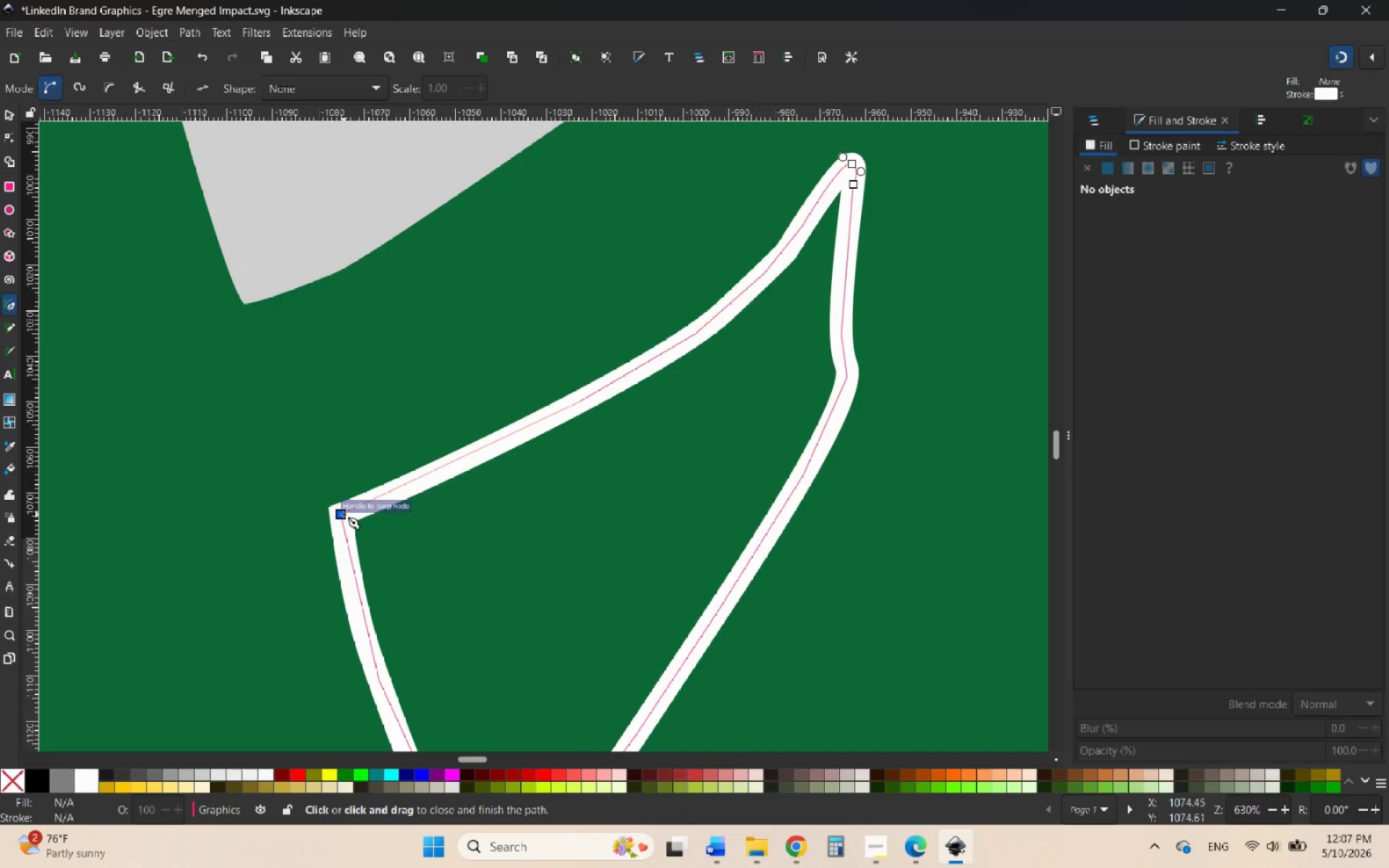 
left_click([344, 514])
 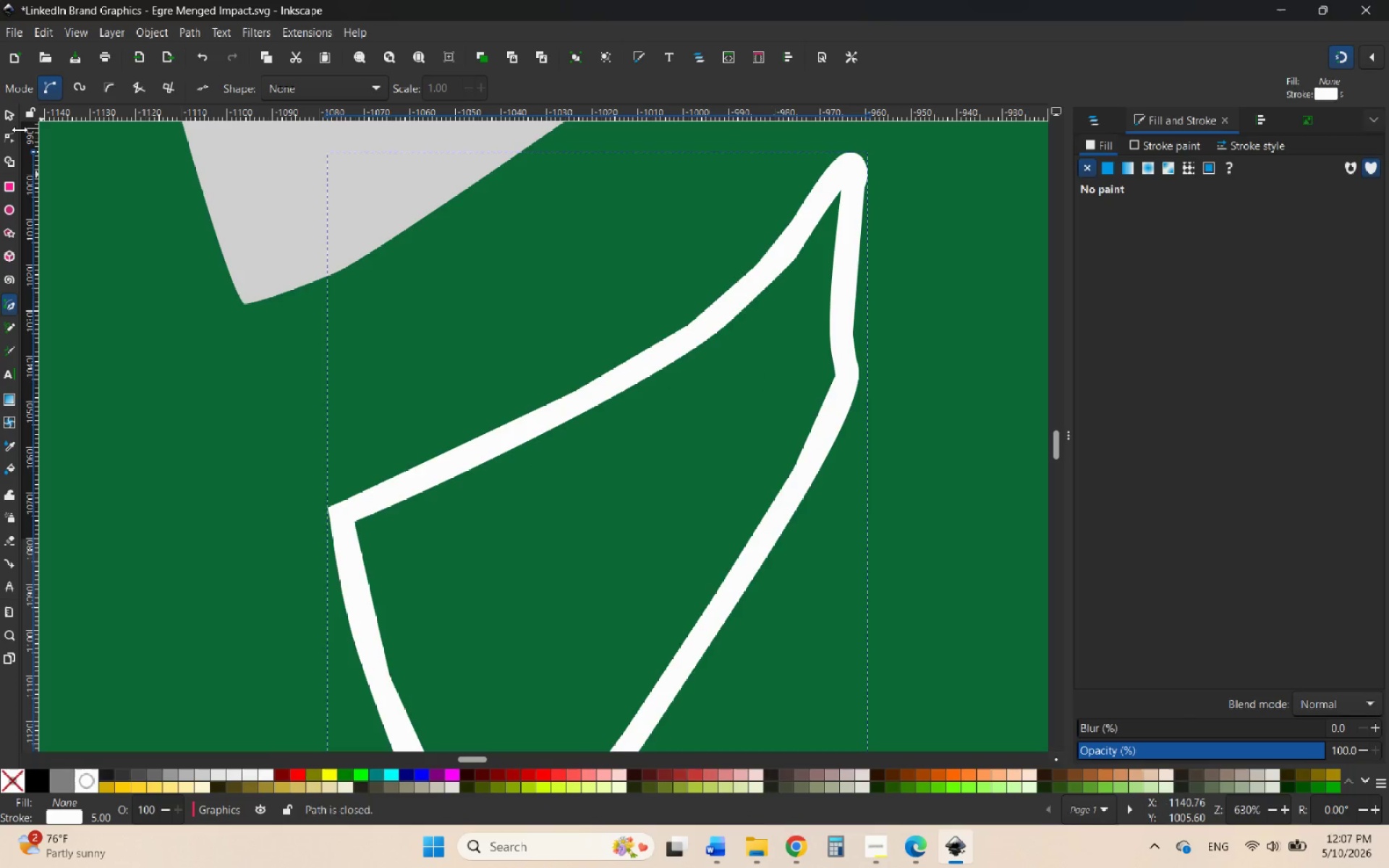 
left_click([14, 117])
 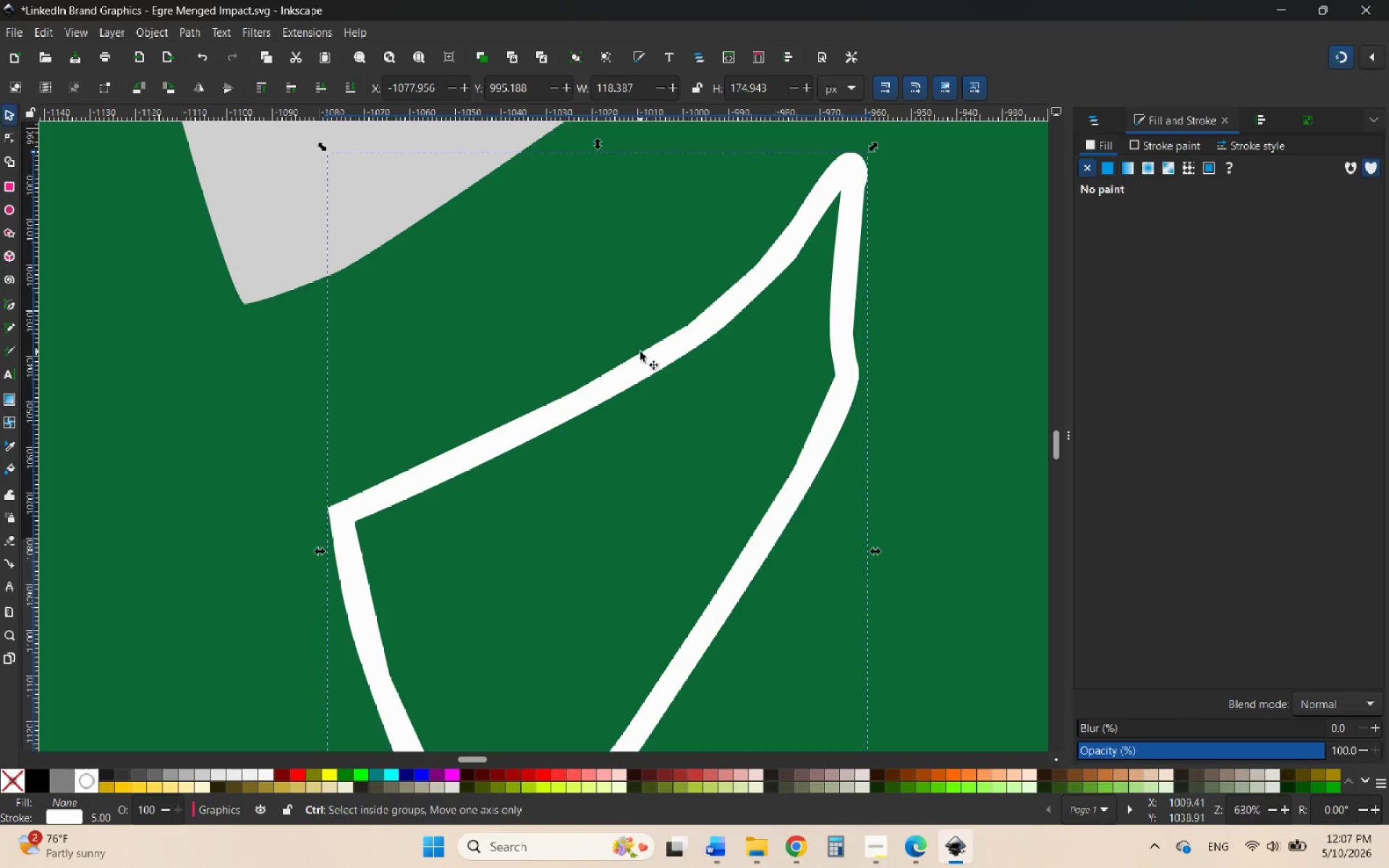 
hold_key(key=ControlLeft, duration=1.03)
scroll: coordinate [673, 357], scroll_direction: down, amount: 4.0
 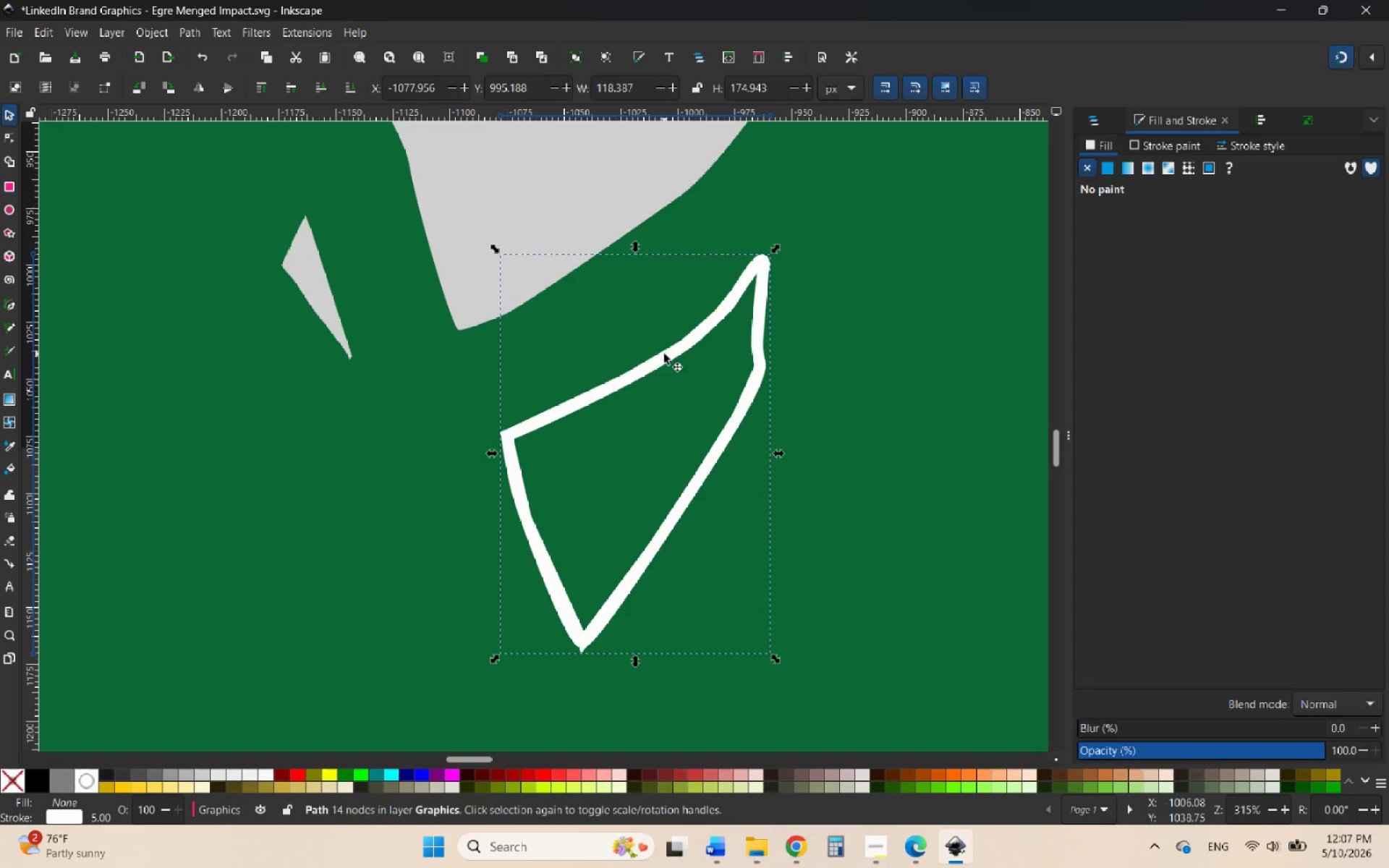 
left_click_drag(start_coordinate=[664, 354], to_coordinate=[466, 386])
 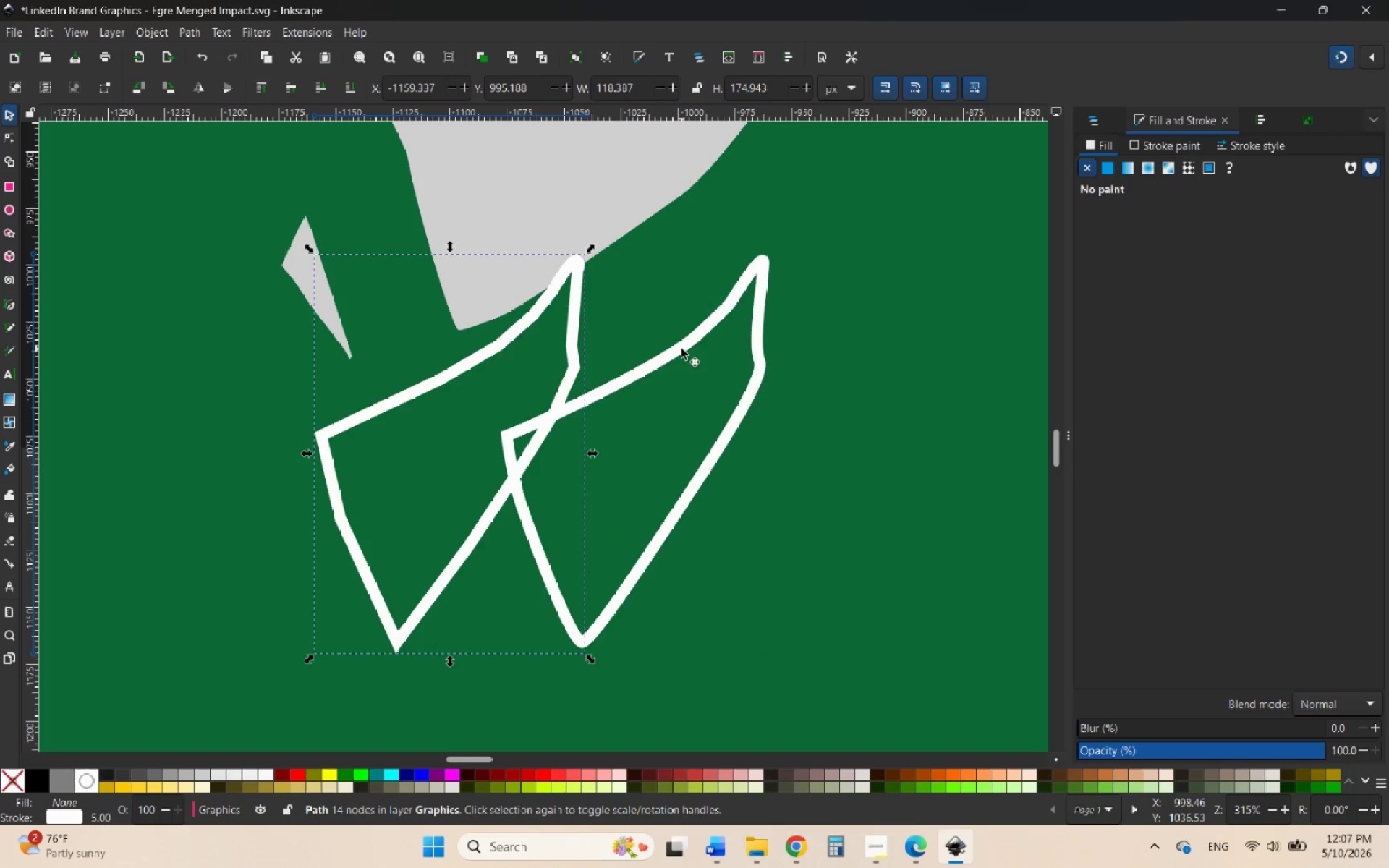 
hold_key(key=ControlLeft, duration=1.28)
 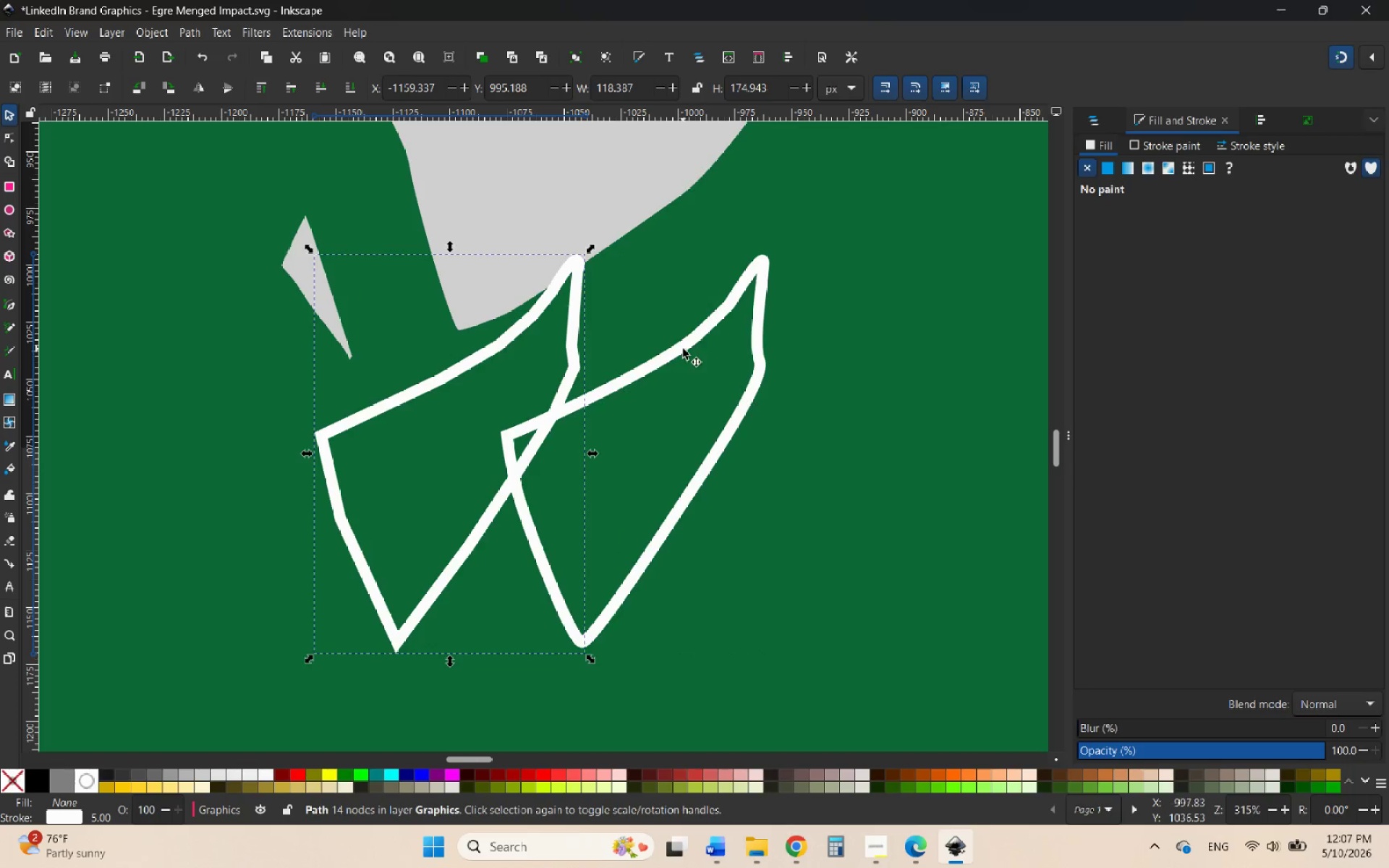 
left_click([683, 349])
 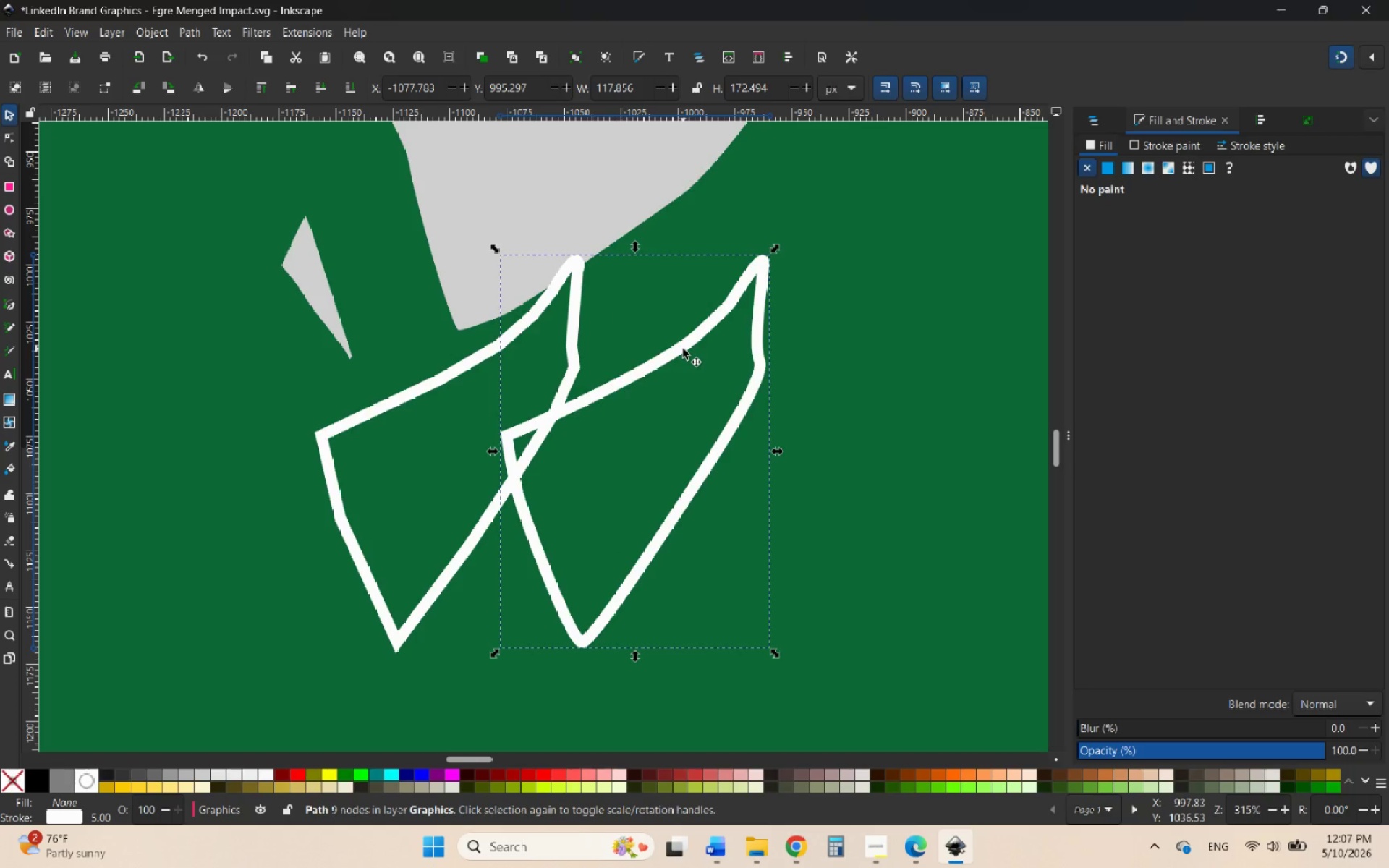 
left_click([460, 372])
 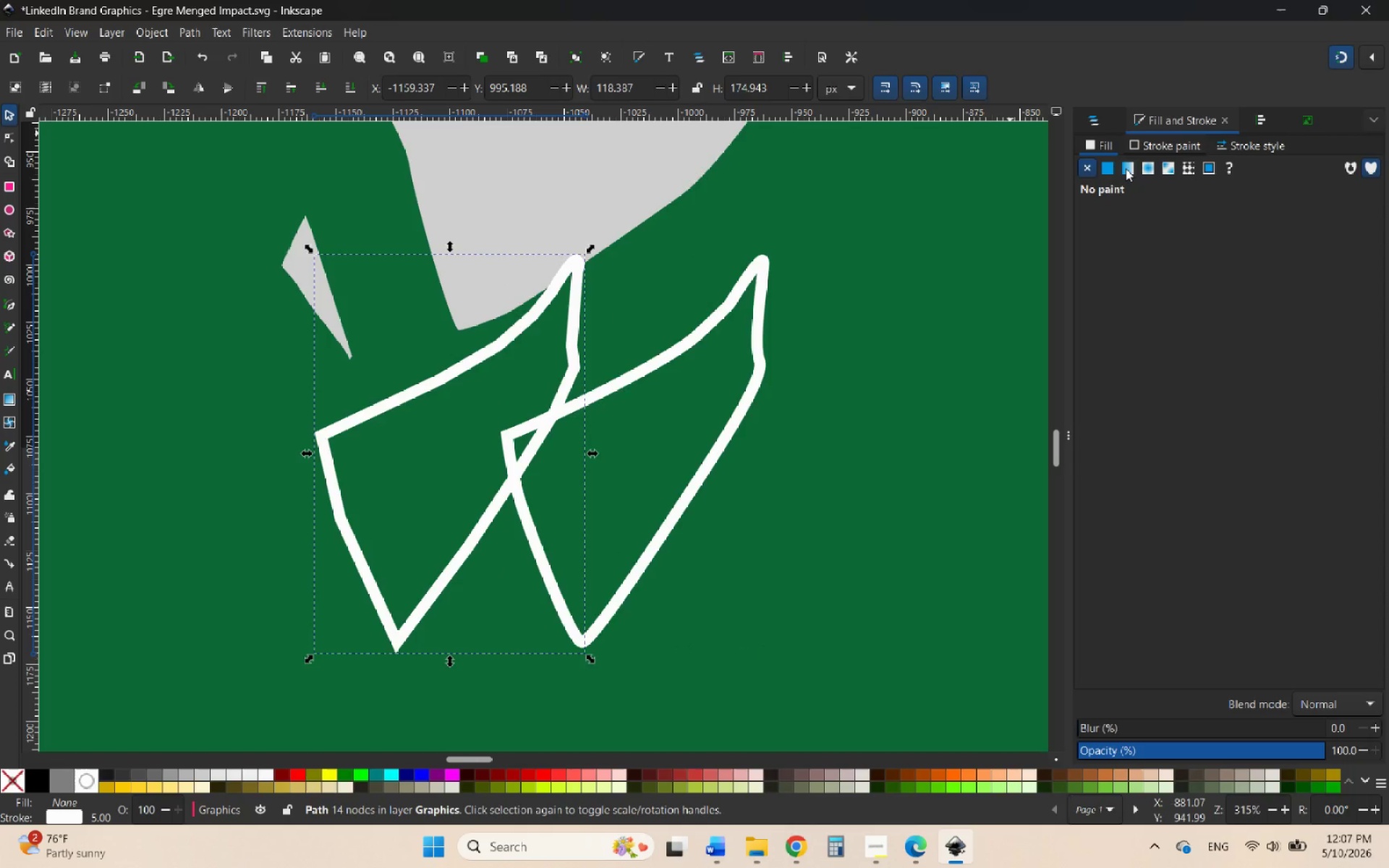 
left_click([1110, 166])
 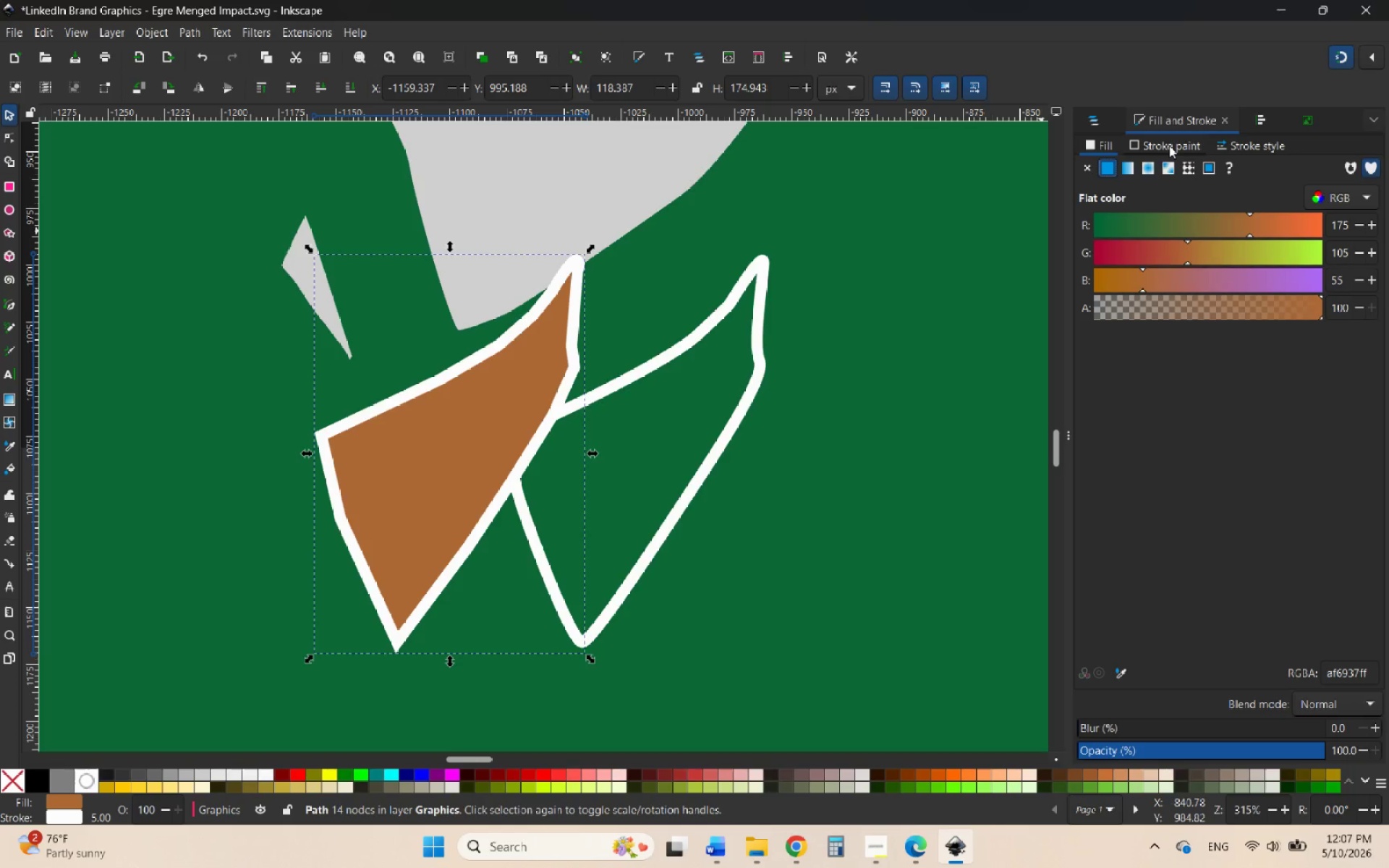 
left_click([1152, 144])
 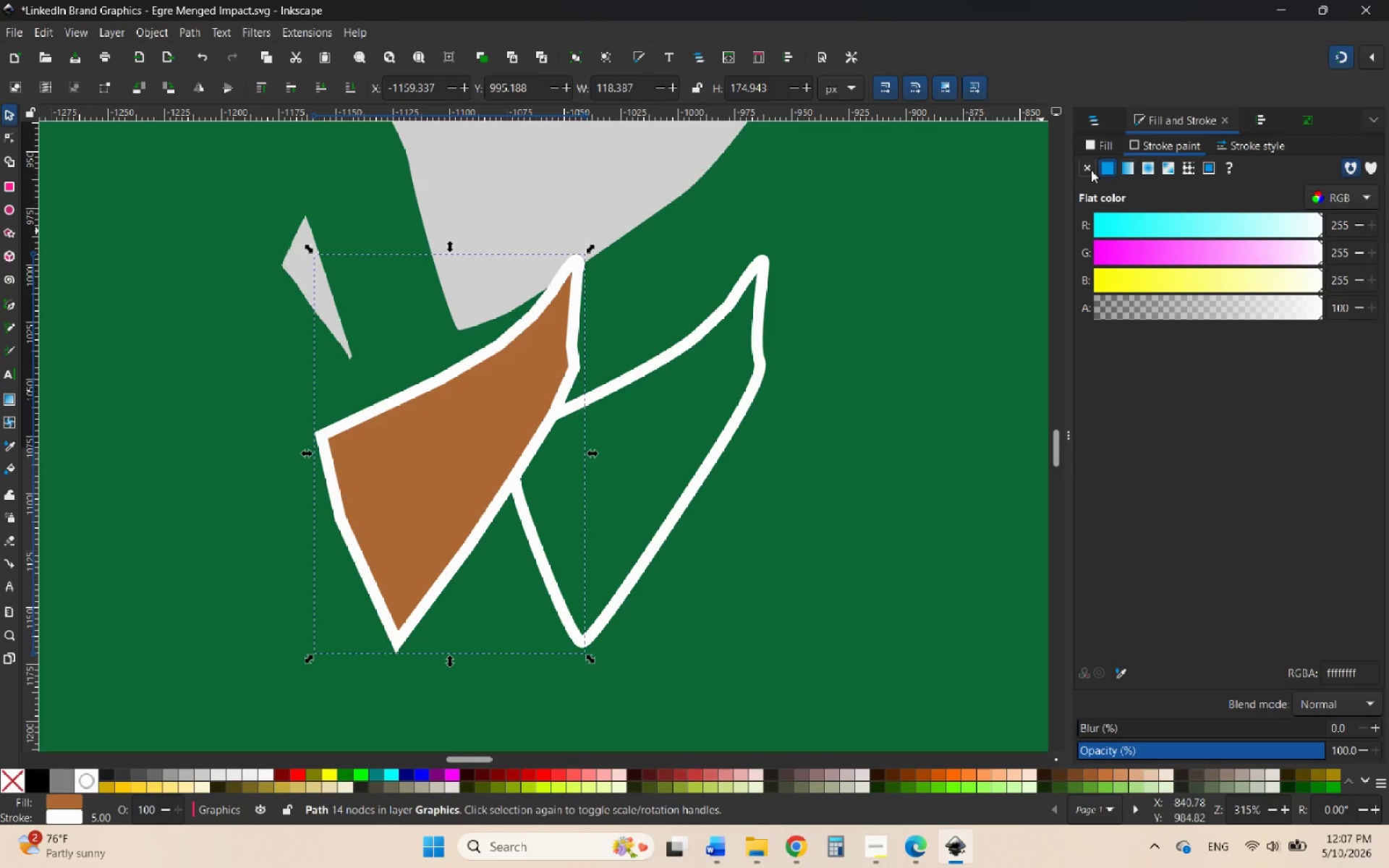 
left_click([1087, 169])
 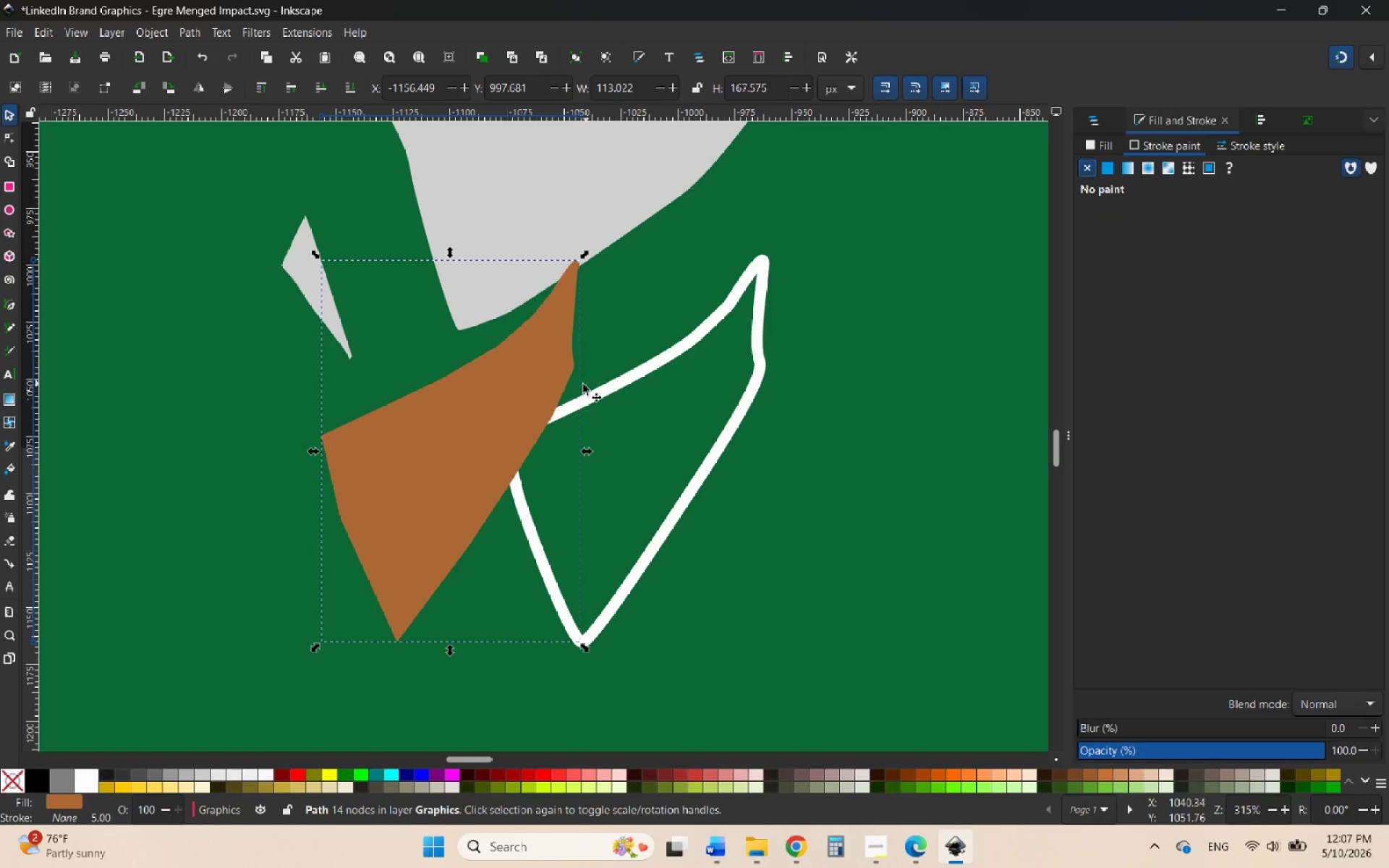 
left_click_drag(start_coordinate=[512, 404], to_coordinate=[705, 411])
 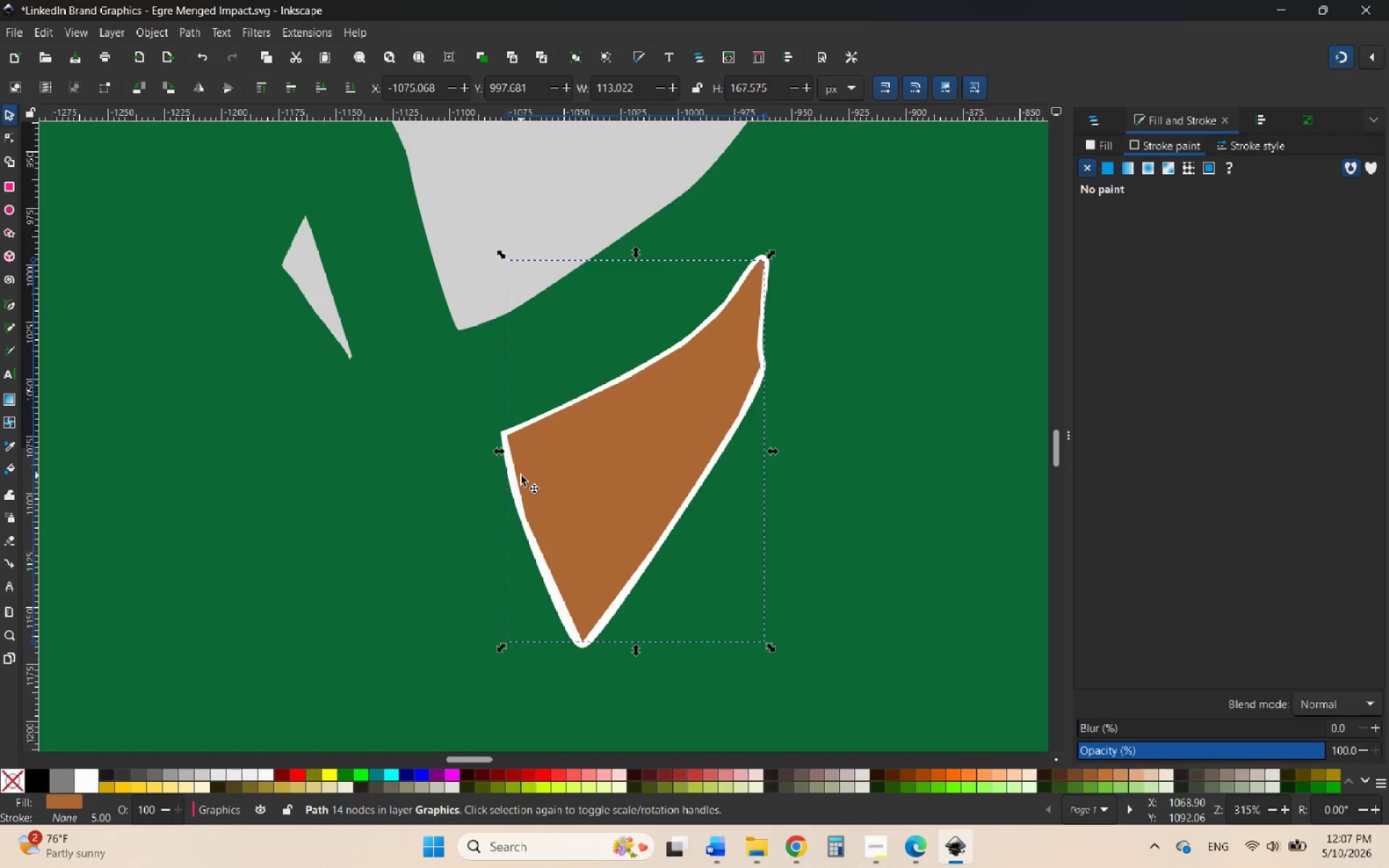 
hold_key(key=ControlLeft, duration=1.66)
 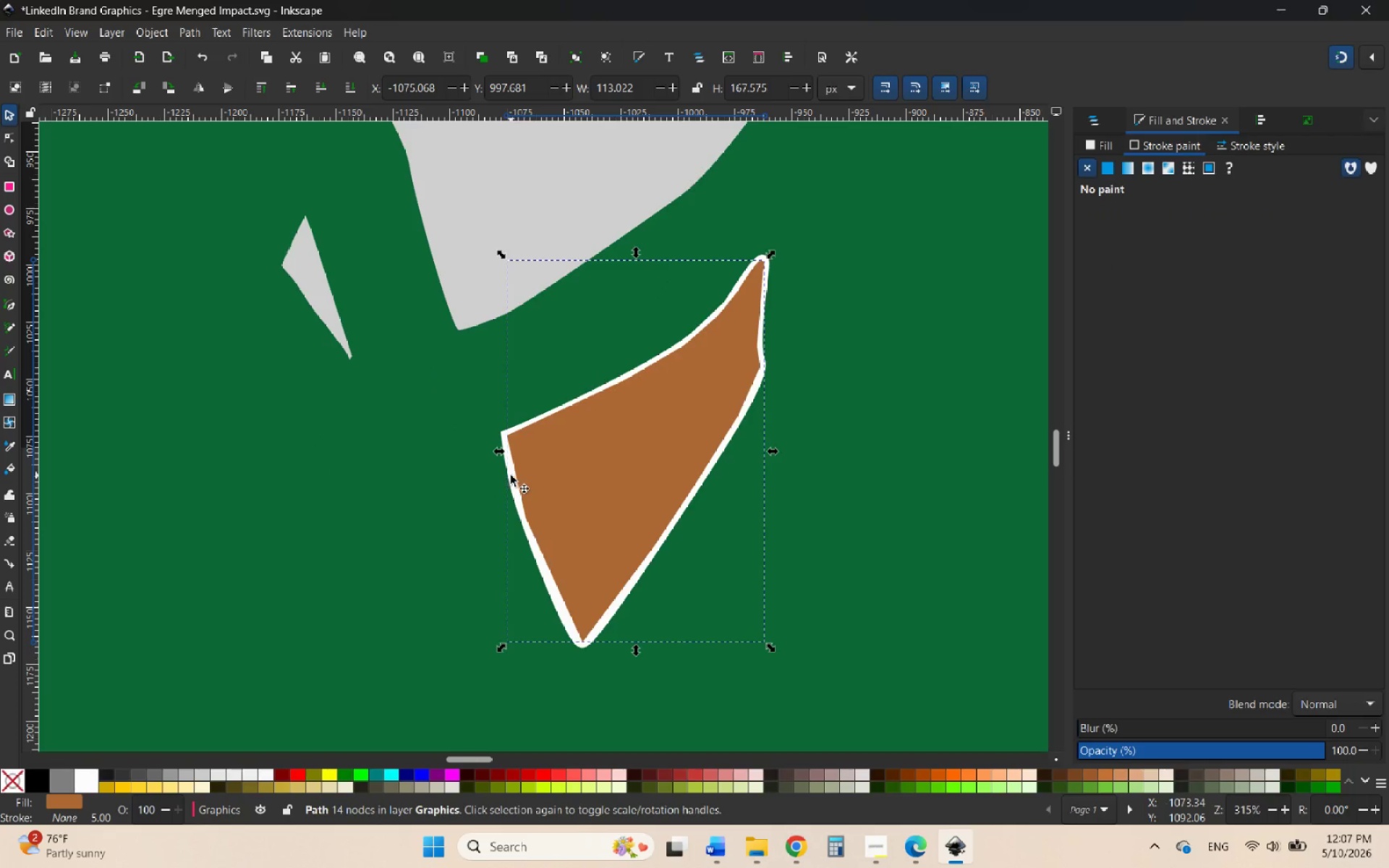 
left_click([511, 475])
 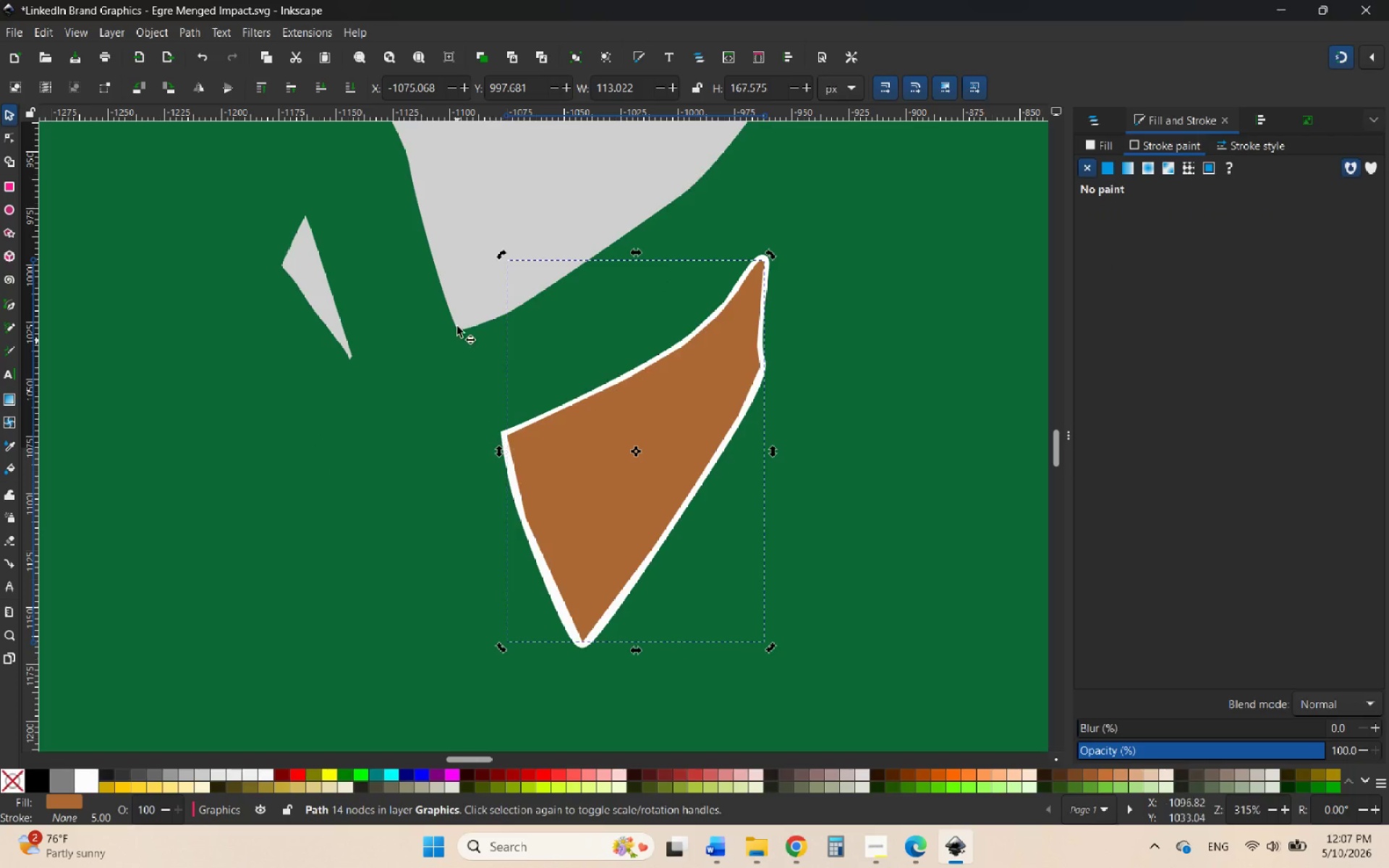 
left_click([481, 243])
 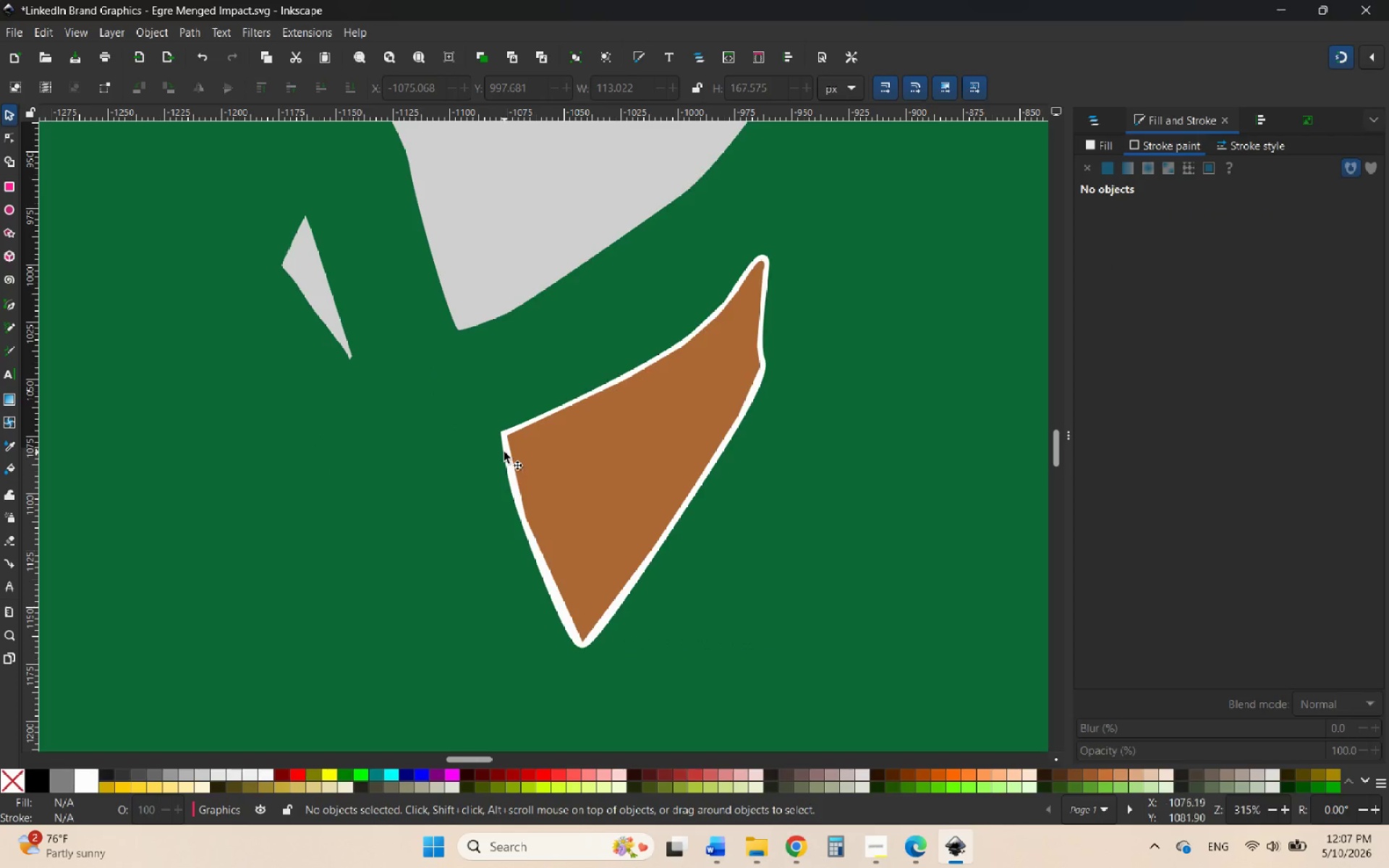 
left_click([503, 452])
 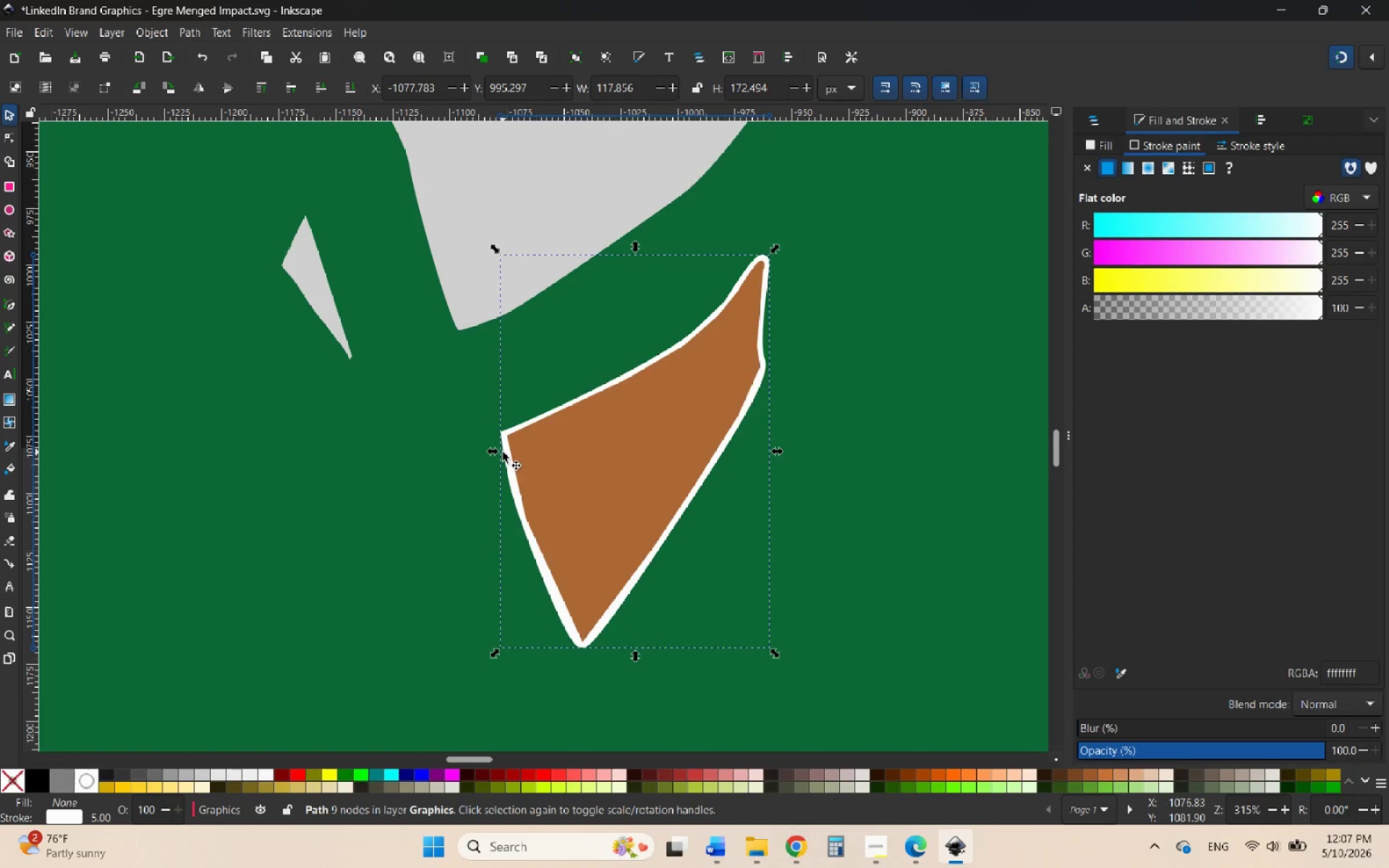 
key(Delete)
 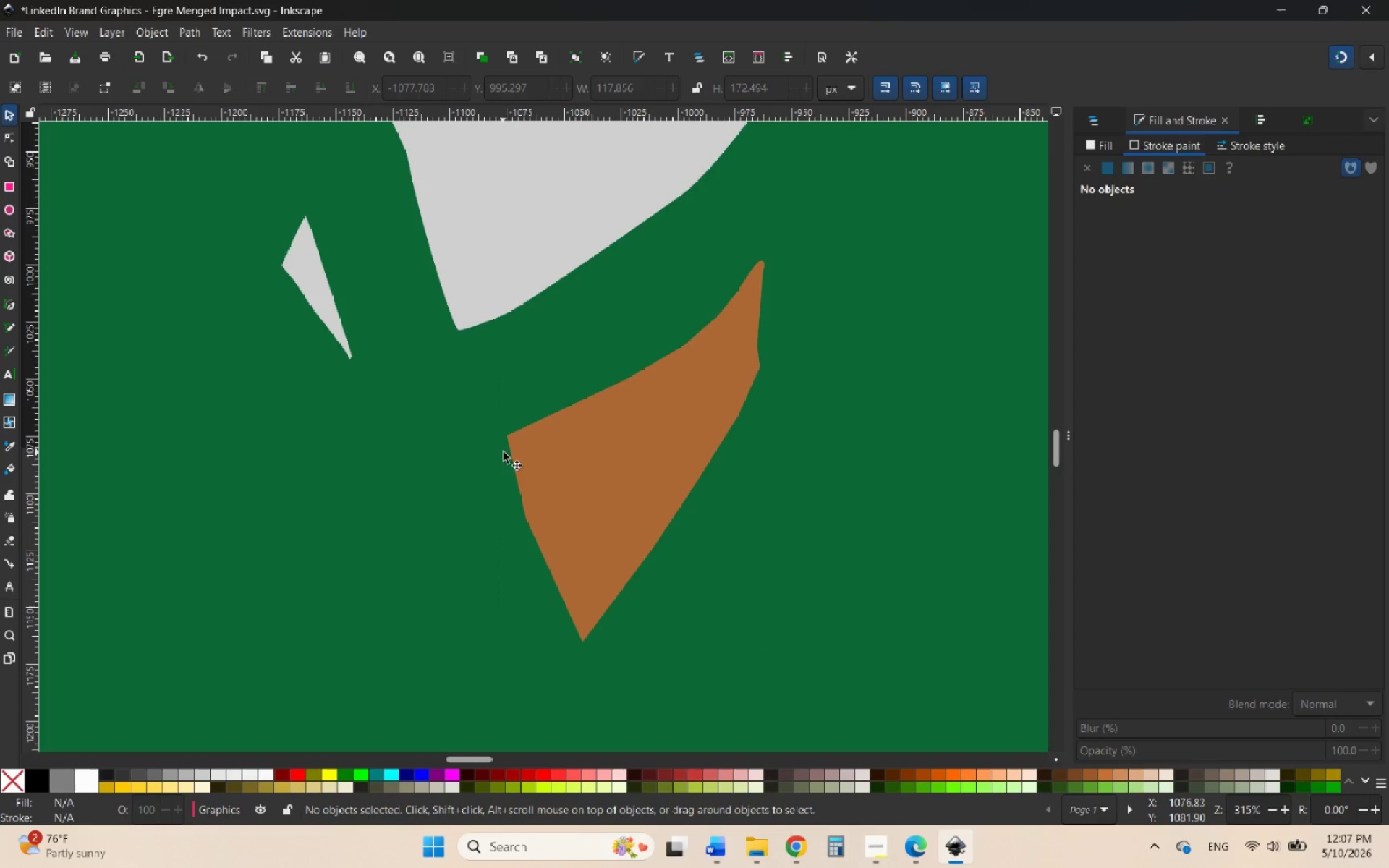 
left_click([568, 451])
 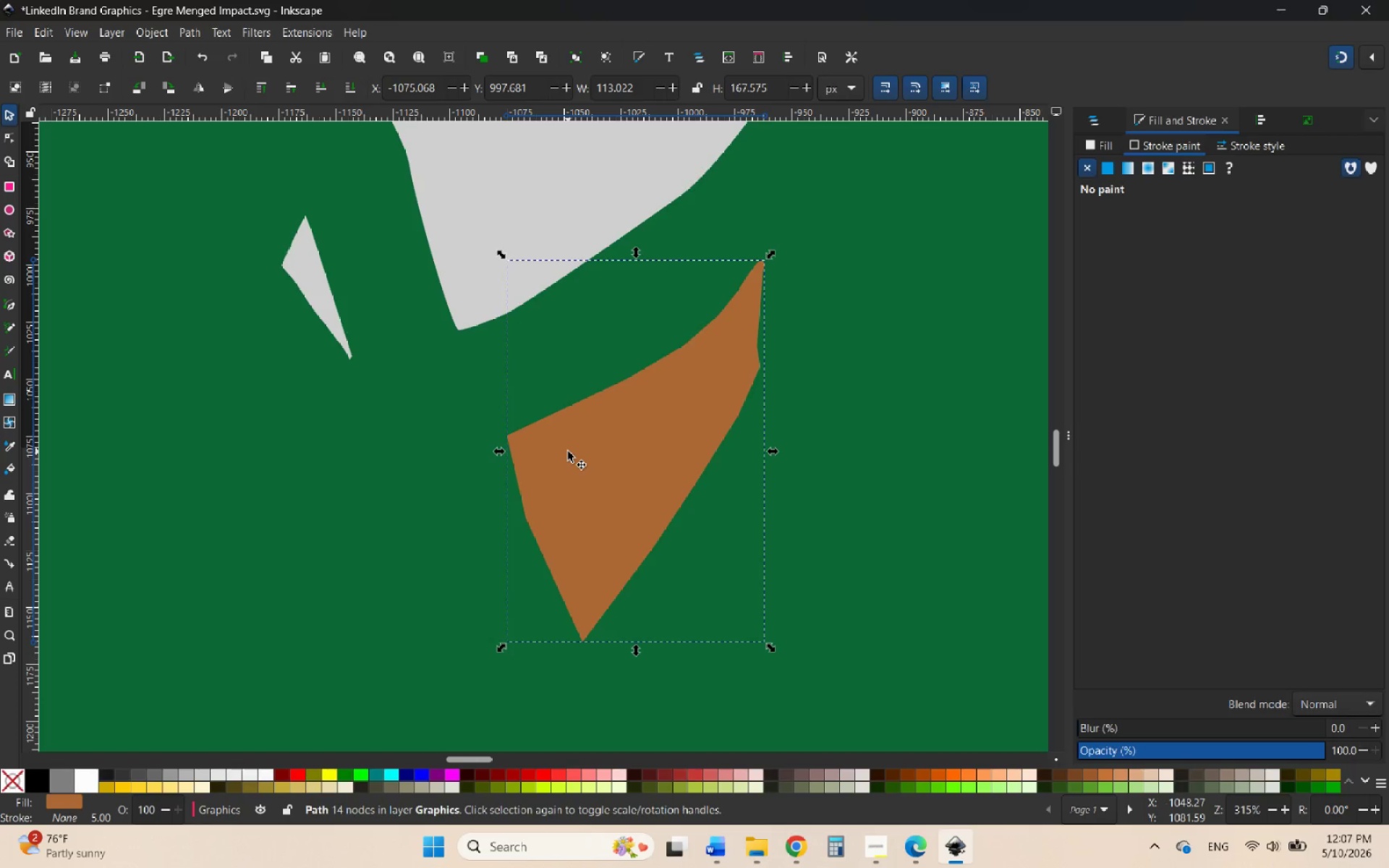 
hold_key(key=ControlLeft, duration=0.59)
scroll: coordinate [572, 459], scroll_direction: down, amount: 2.0
 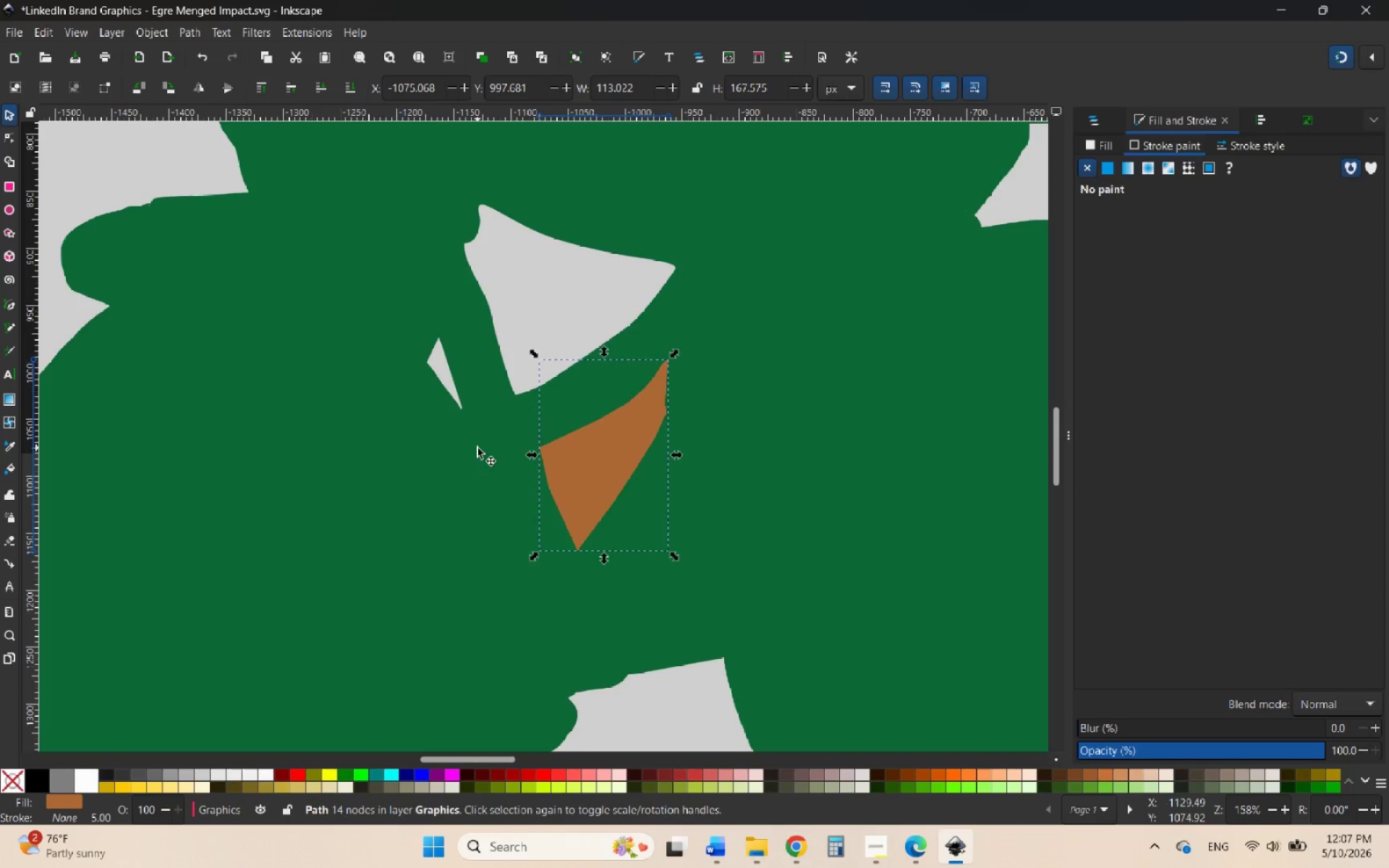 
hold_key(key=ShiftLeft, duration=0.61)
left_click([477, 448])
 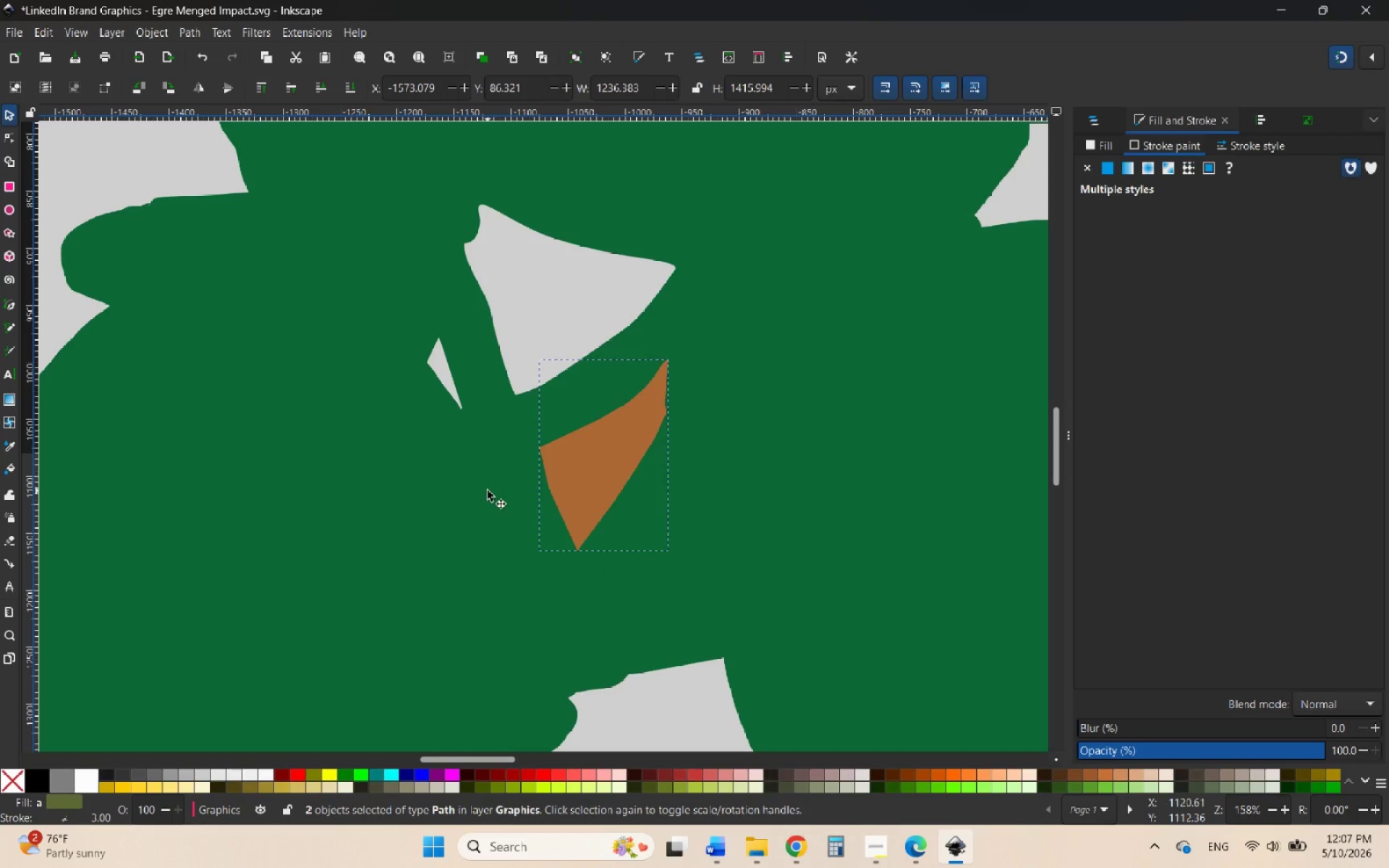 
hold_key(key=ControlLeft, duration=1.3)
scroll: coordinate [488, 492], scroll_direction: down, amount: 5.0
 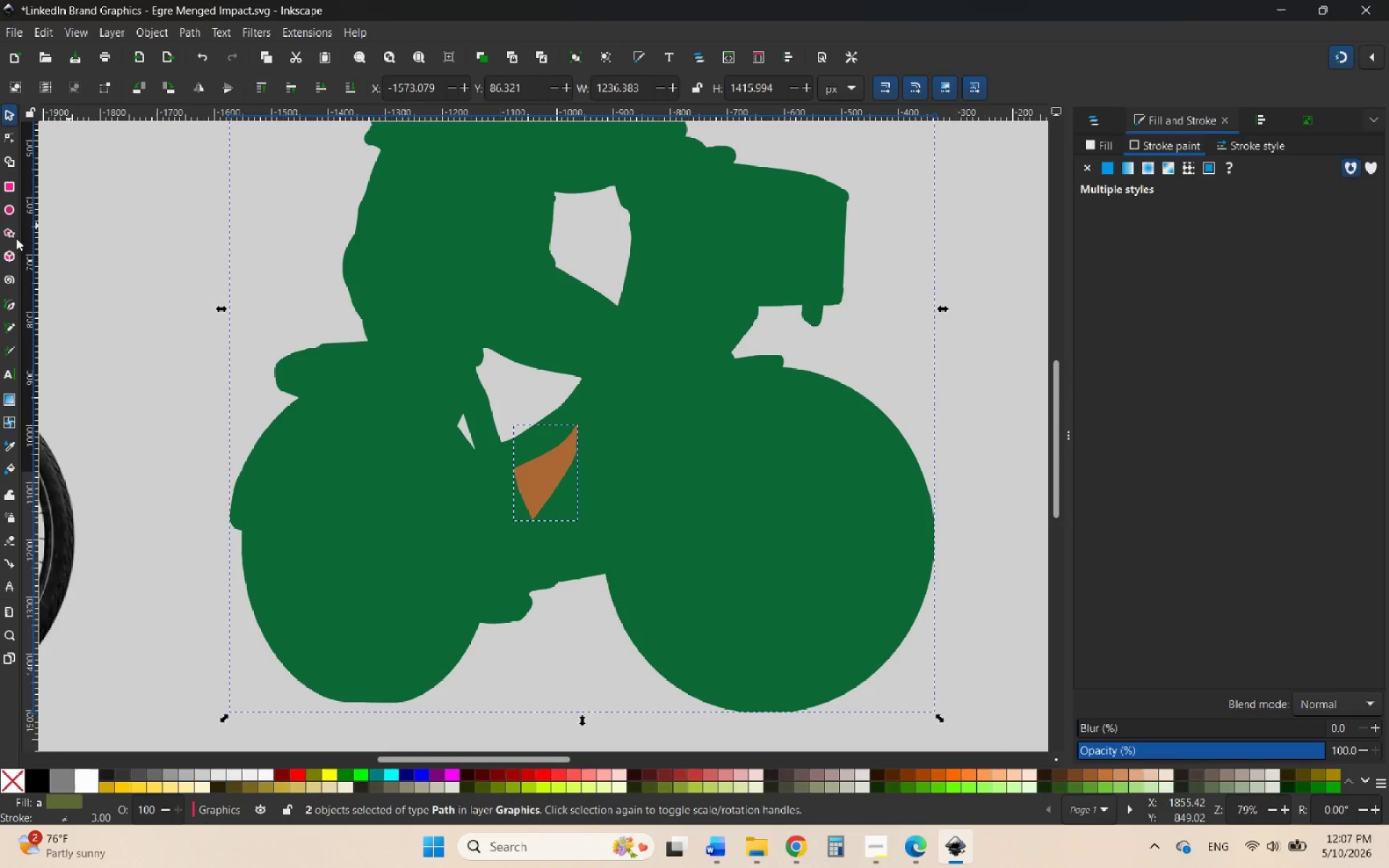 
left_click([5, 159])
 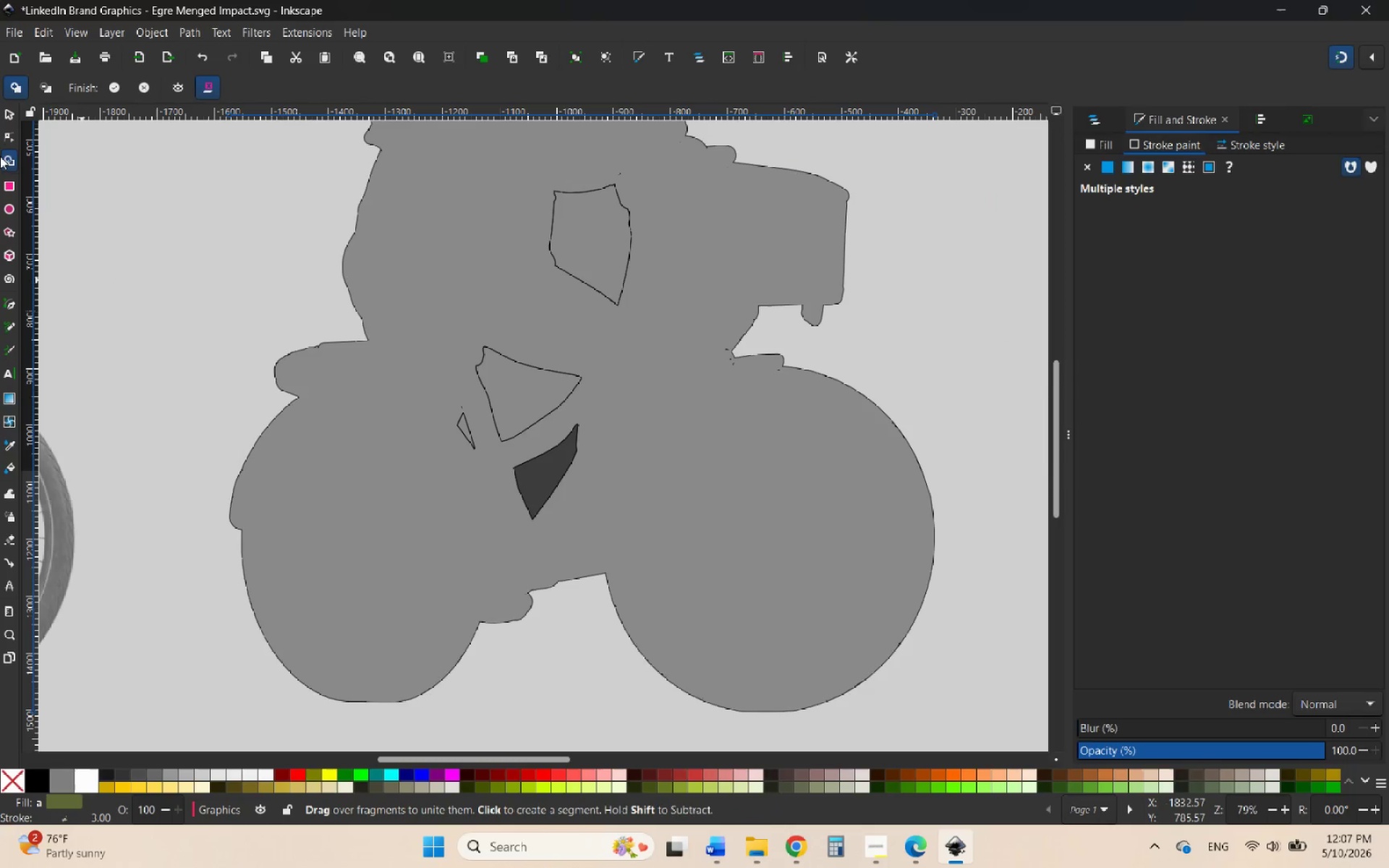 
left_click([1, 114])
 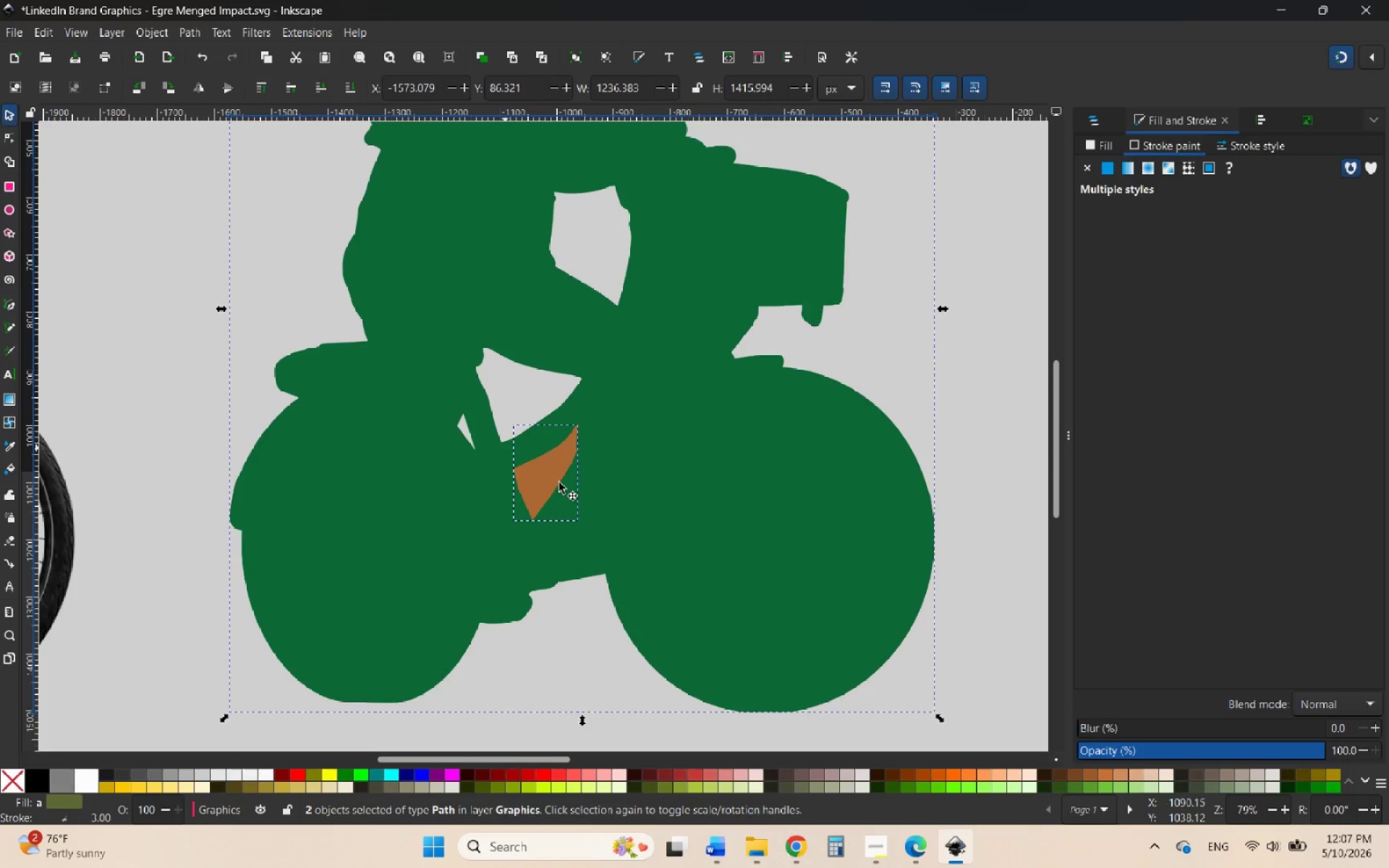 
hold_key(key=ControlLeft, duration=0.5)
scroll: coordinate [608, 518], scroll_direction: down, amount: 3.0
 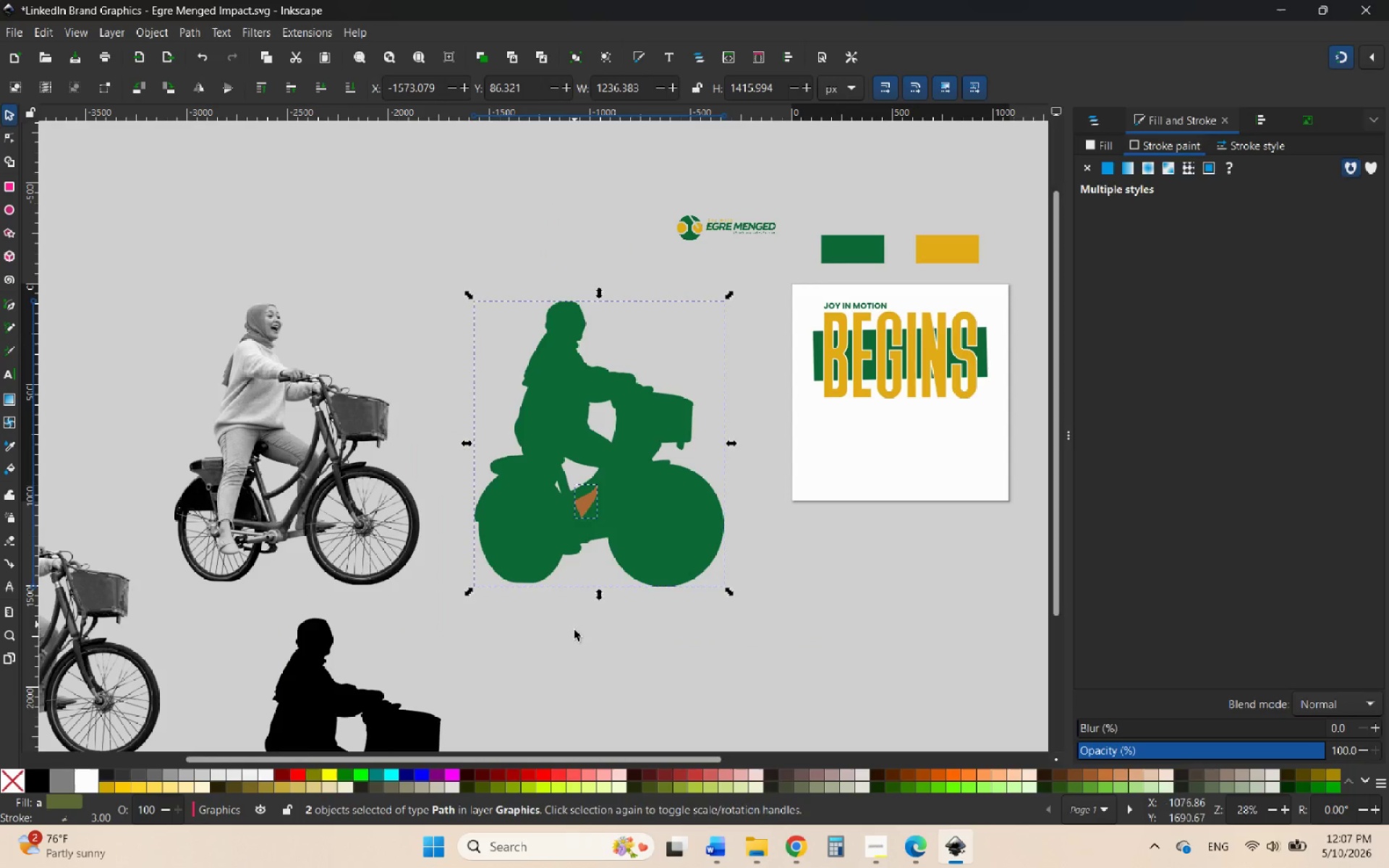 
left_click([574, 637])
 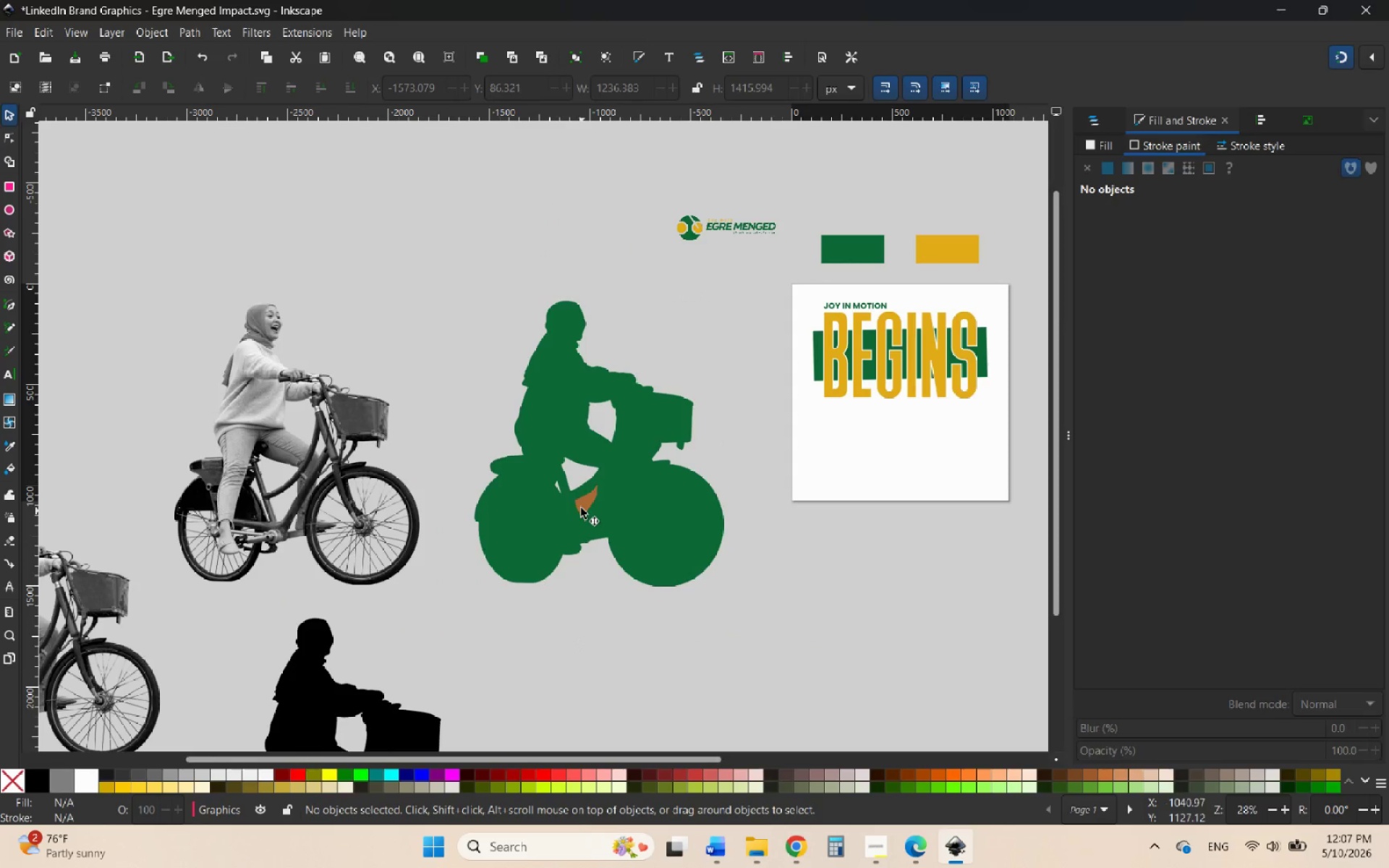 
left_click([581, 506])
 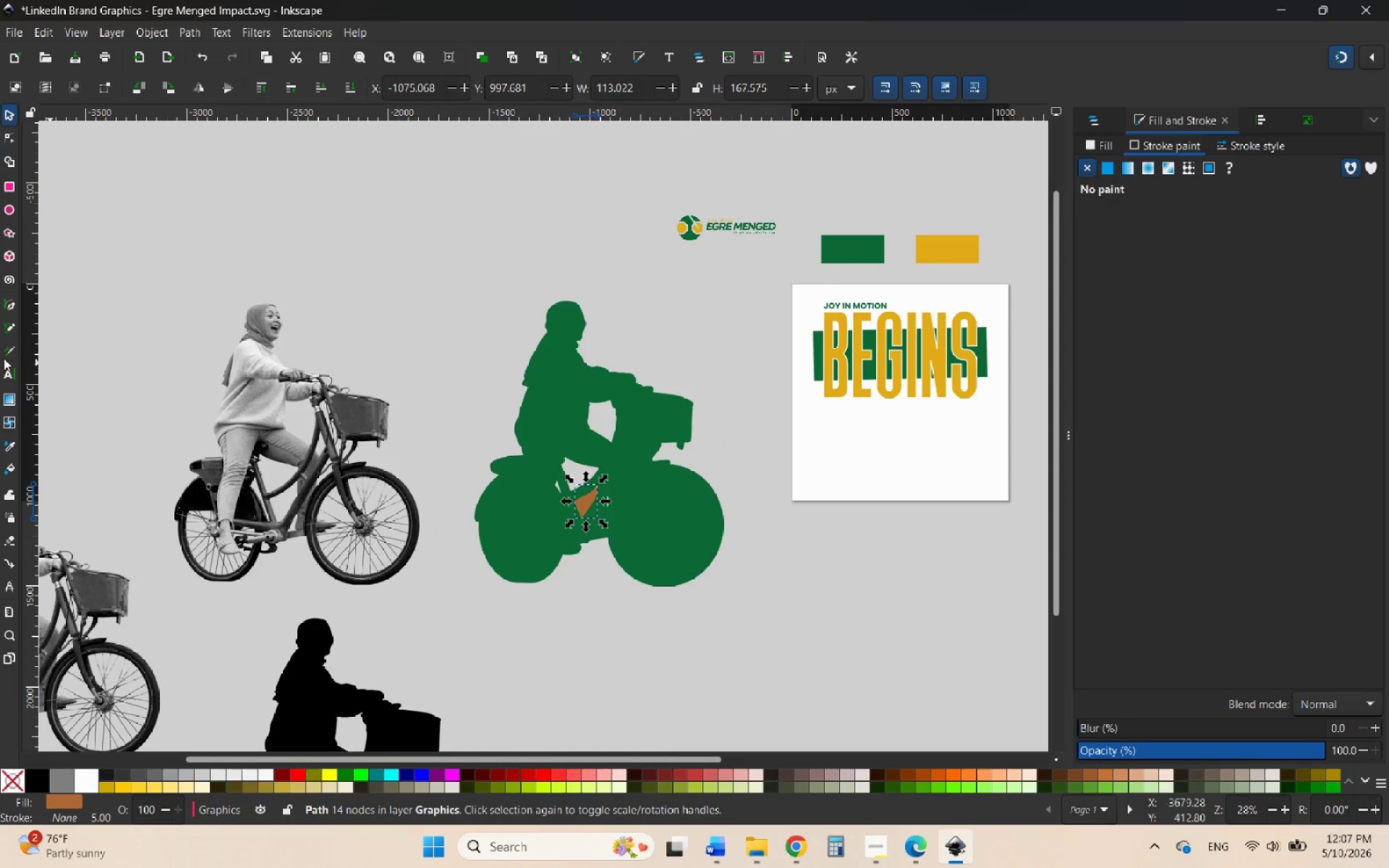 
left_click([9, 443])
 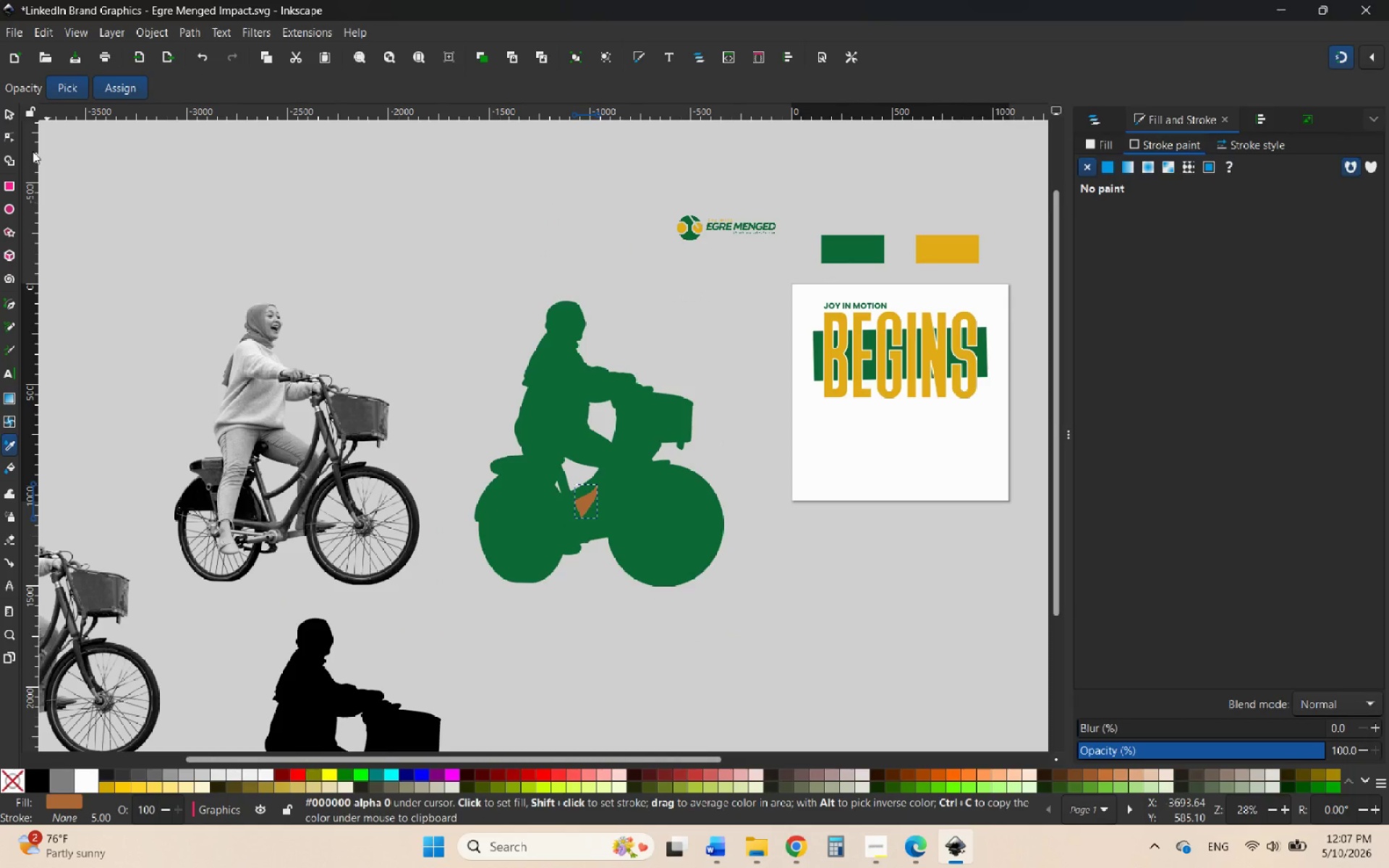 
left_click([4, 106])
 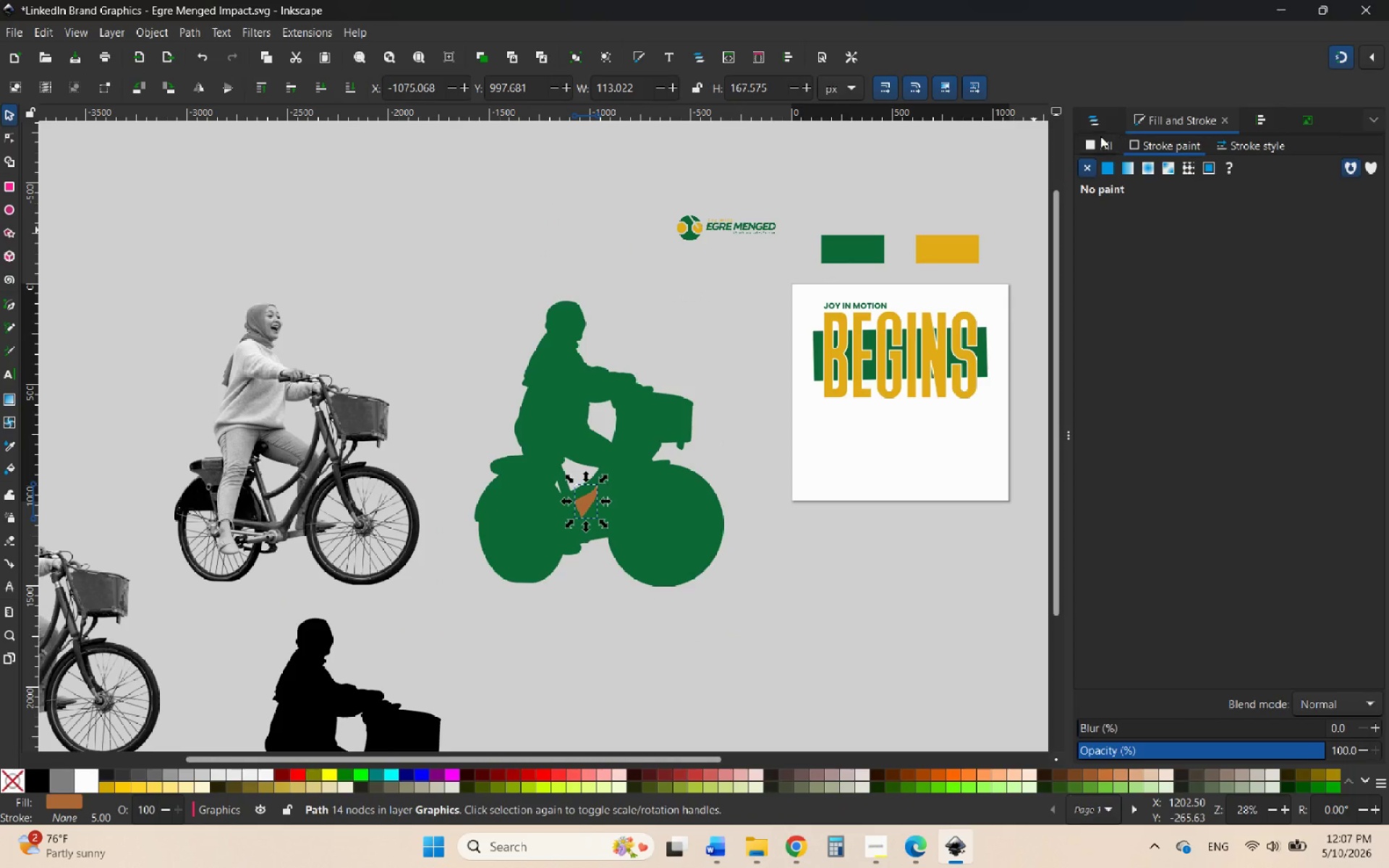 
left_click([1092, 138])
 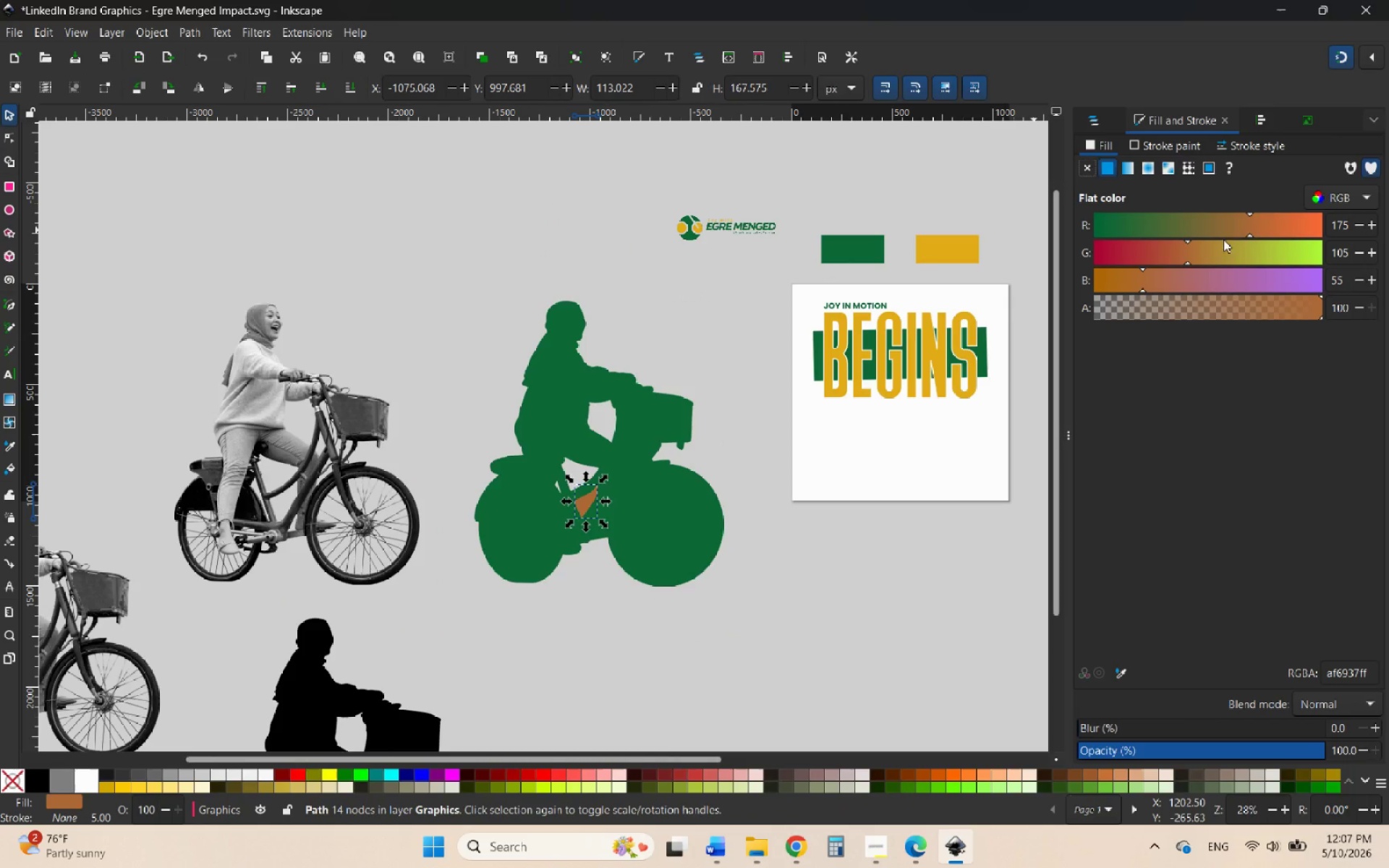 
left_click_drag(start_coordinate=[1265, 226], to_coordinate=[1330, 224])
 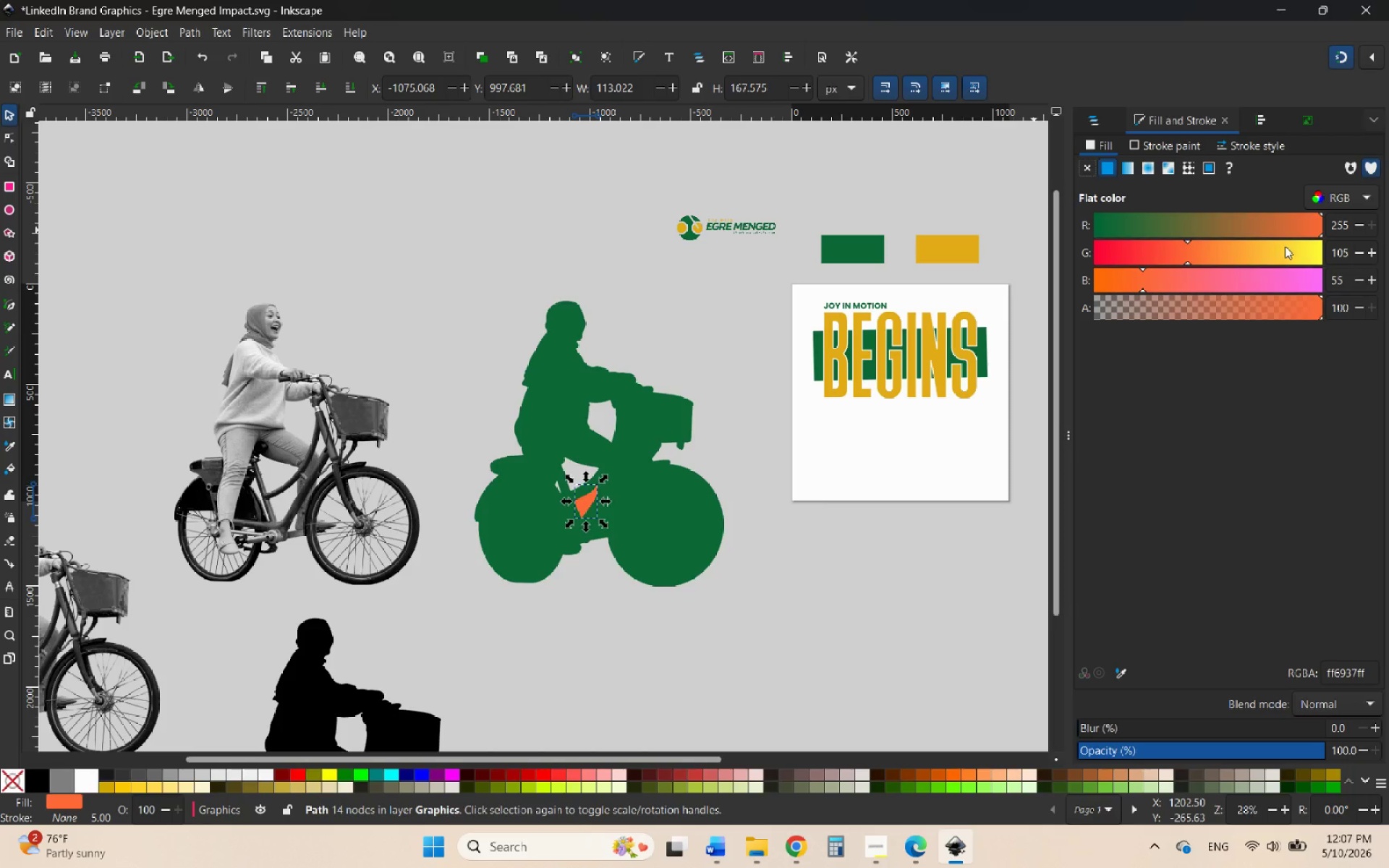 
left_click_drag(start_coordinate=[1276, 245], to_coordinate=[1338, 247])
 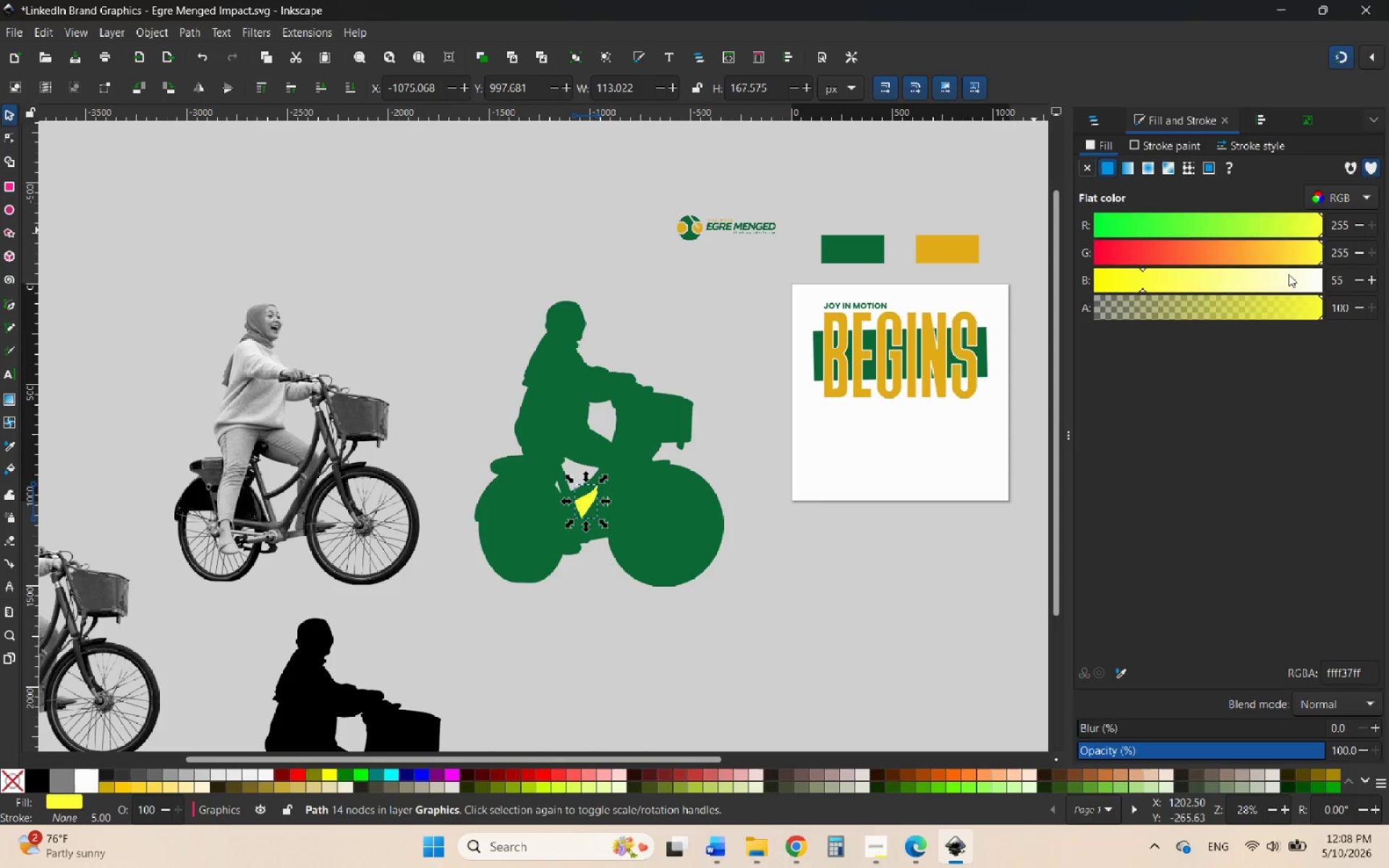 
left_click_drag(start_coordinate=[1288, 274], to_coordinate=[1344, 276])
 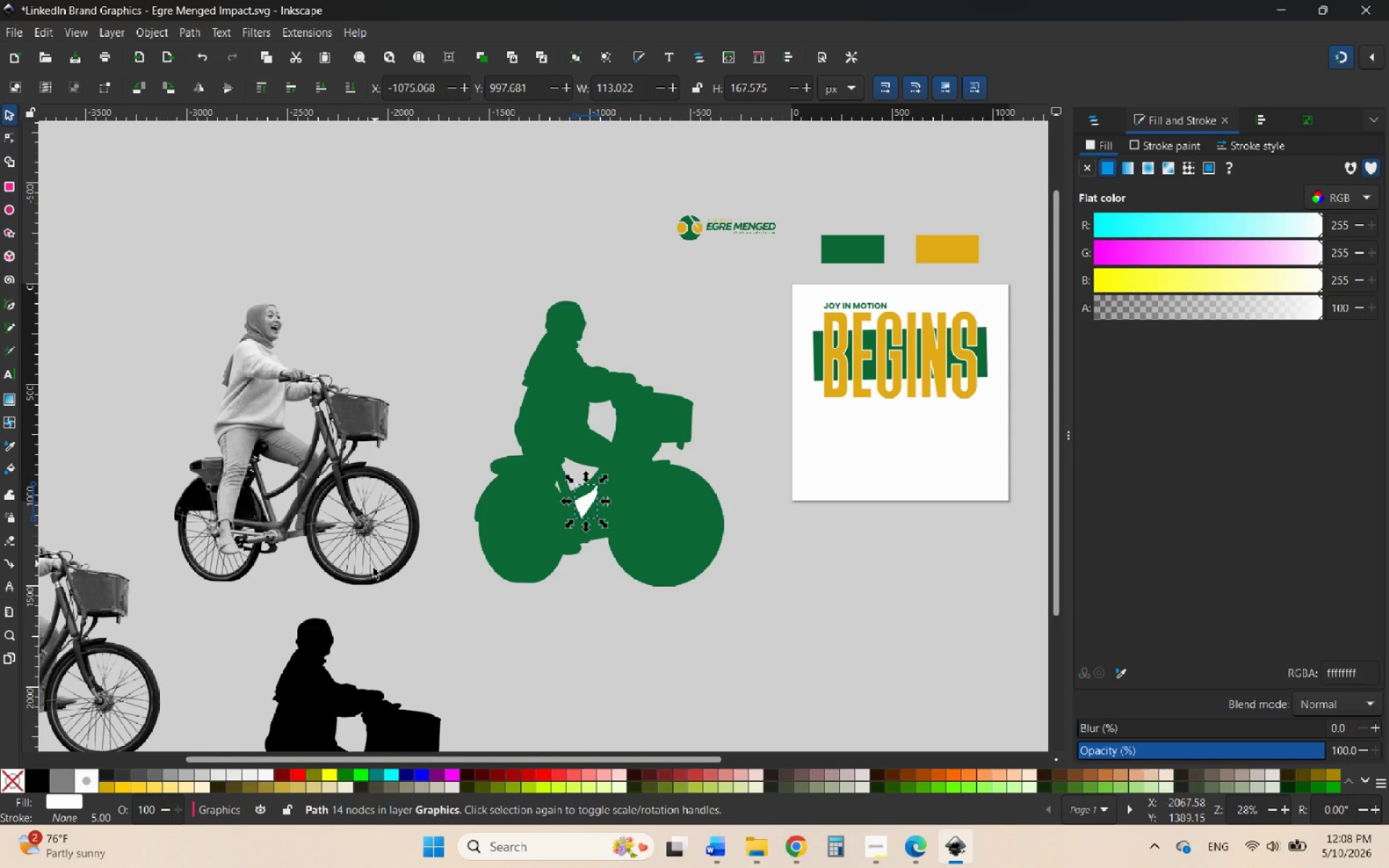 
left_click([472, 629])
 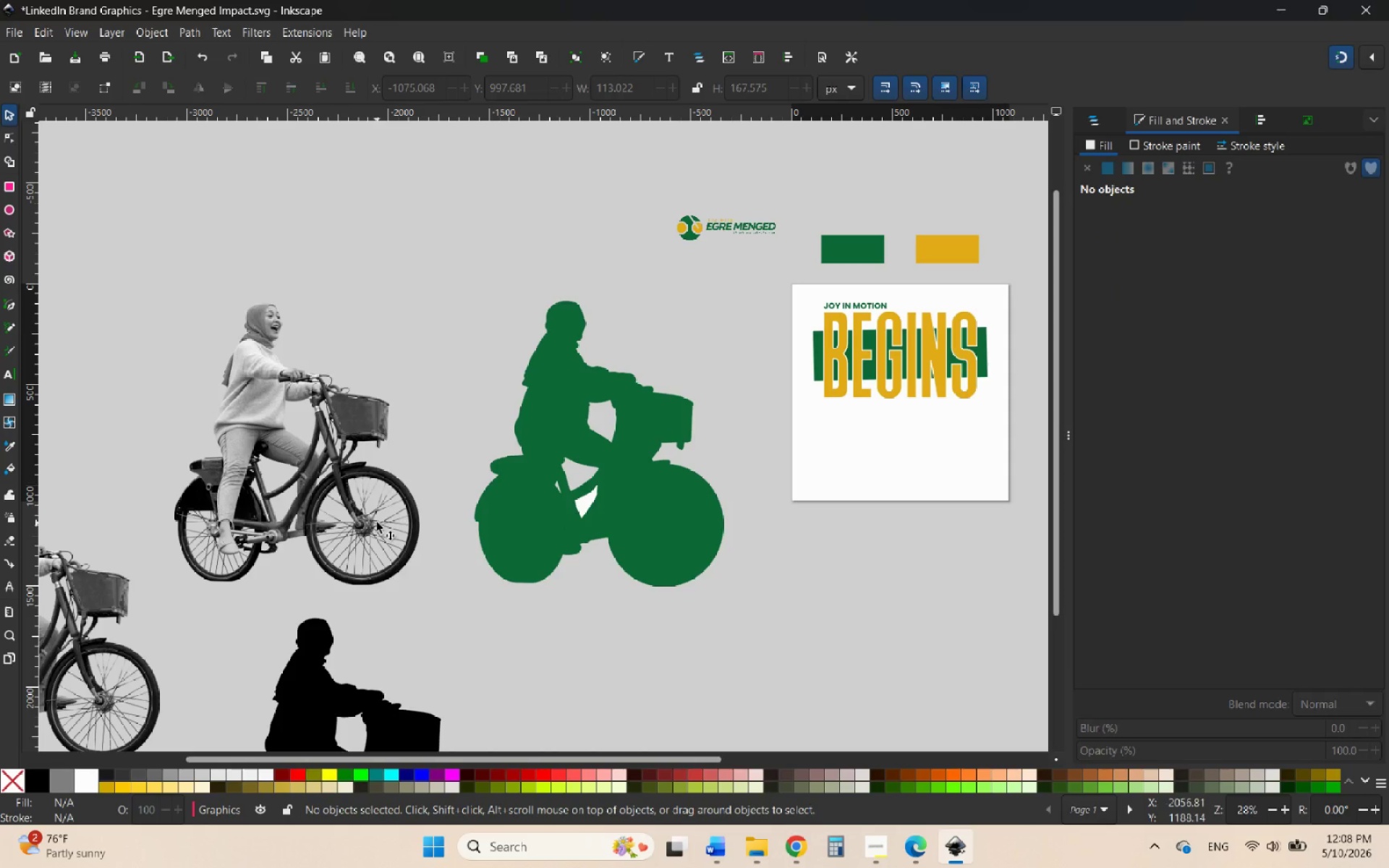 
left_click_drag(start_coordinate=[367, 517], to_coordinate=[681, 494])
 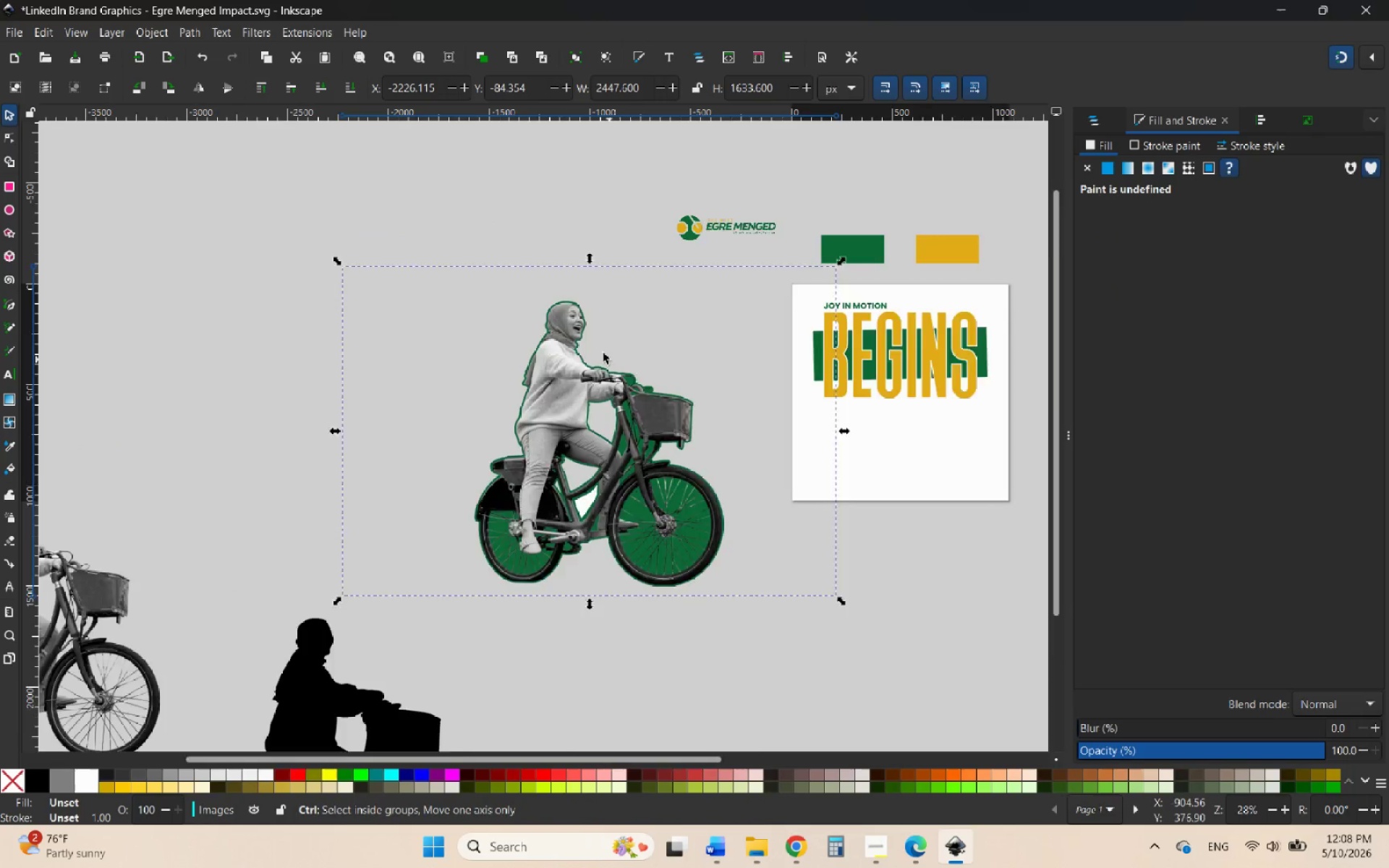 
hold_key(key=ControlLeft, duration=2.64)
 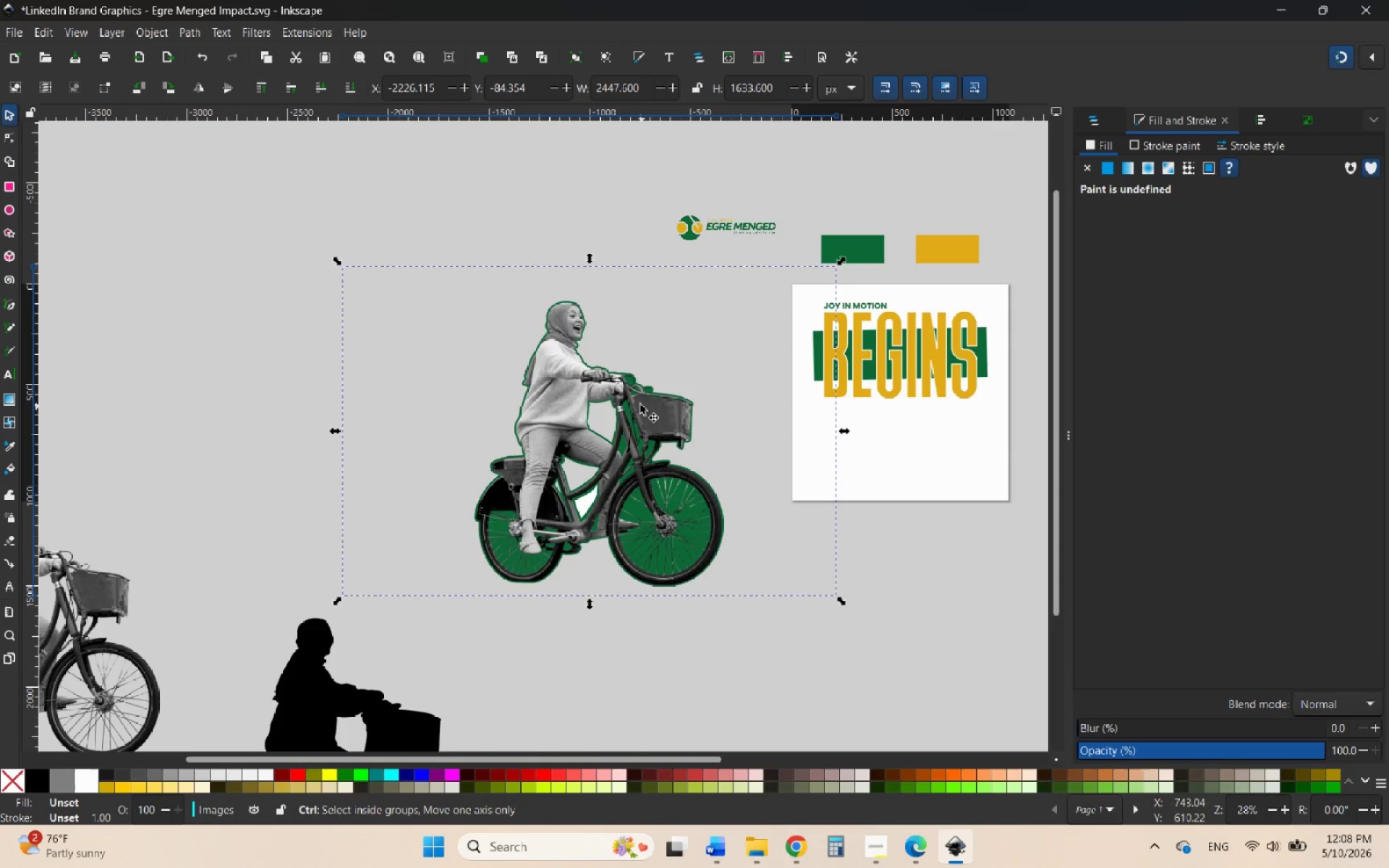 
hold_key(key=ControlLeft, duration=3.58)
scroll: coordinate [451, 231], scroll_direction: up, amount: 4.0
 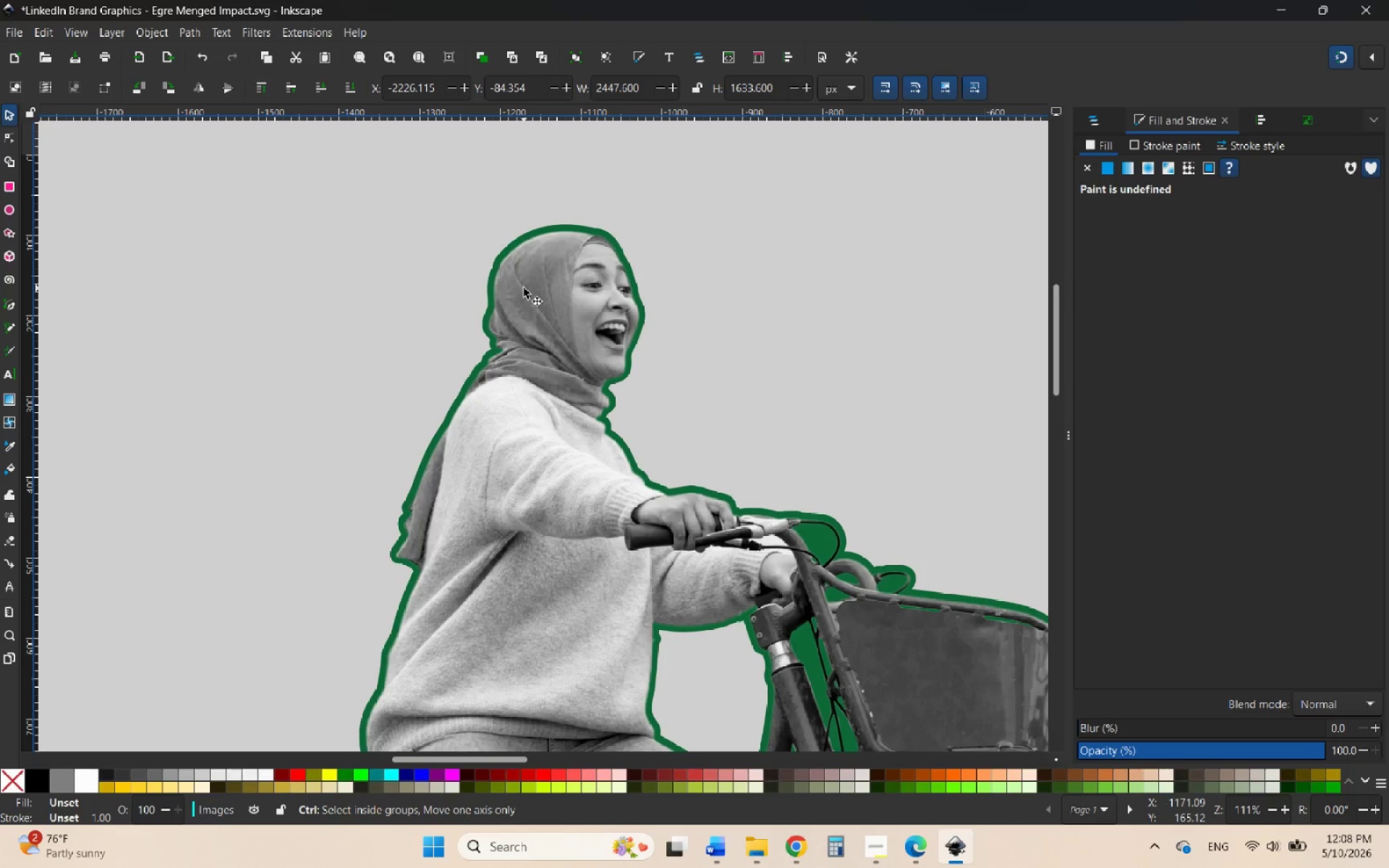 
scroll: coordinate [524, 288], scroll_direction: down, amount: 5.0
 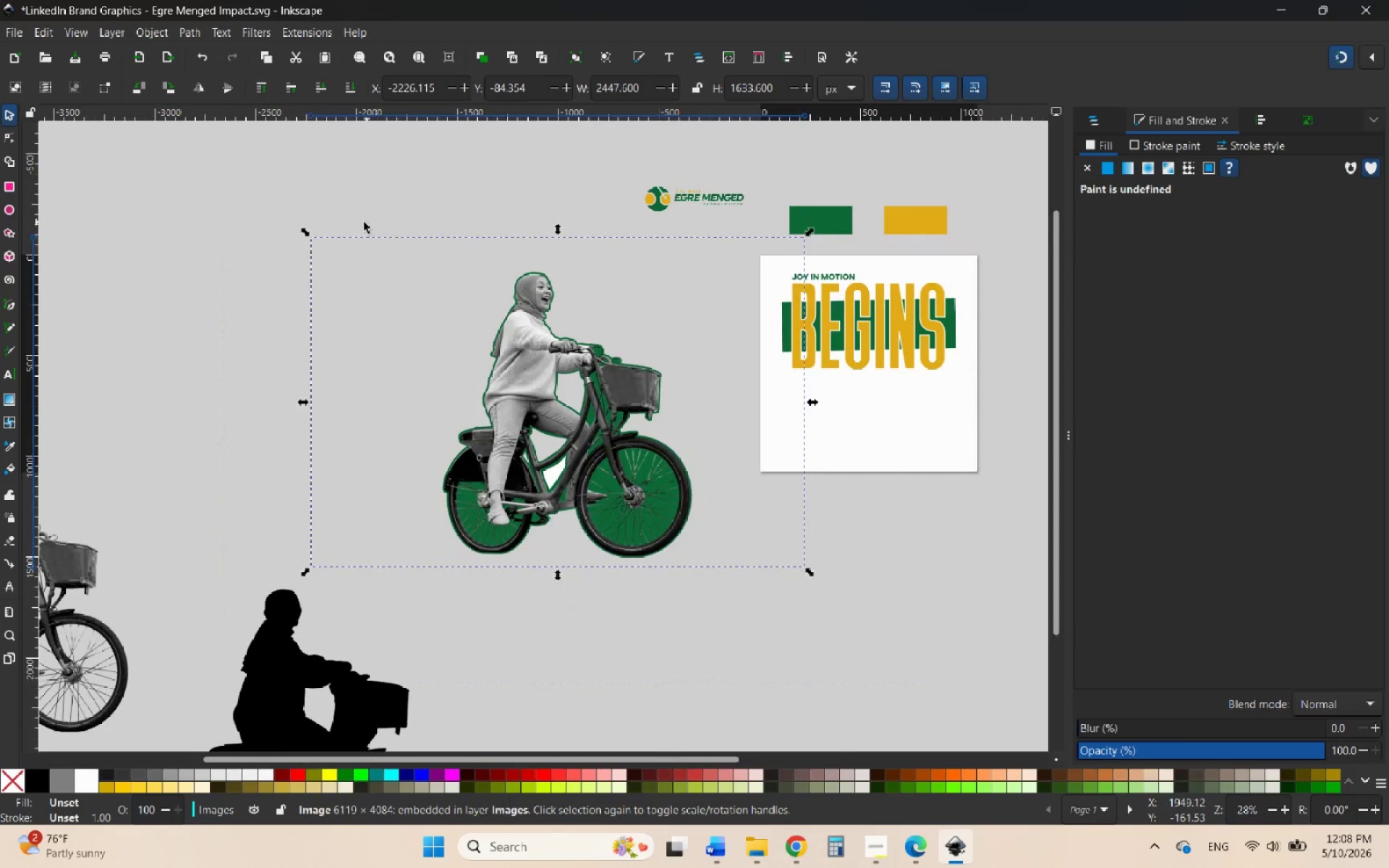 
left_click([347, 219])
 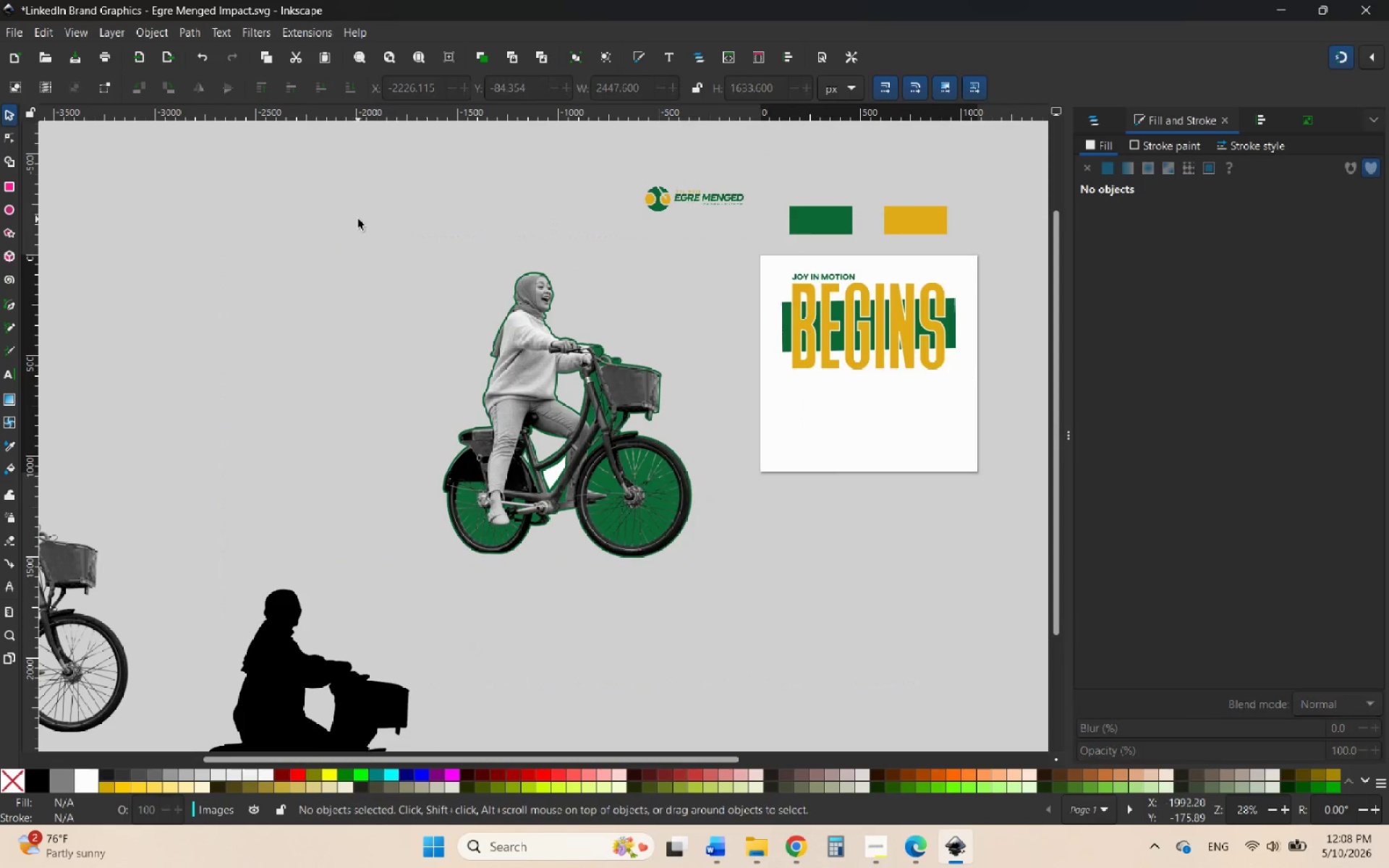 
left_click_drag(start_coordinate=[358, 219], to_coordinate=[720, 593])
 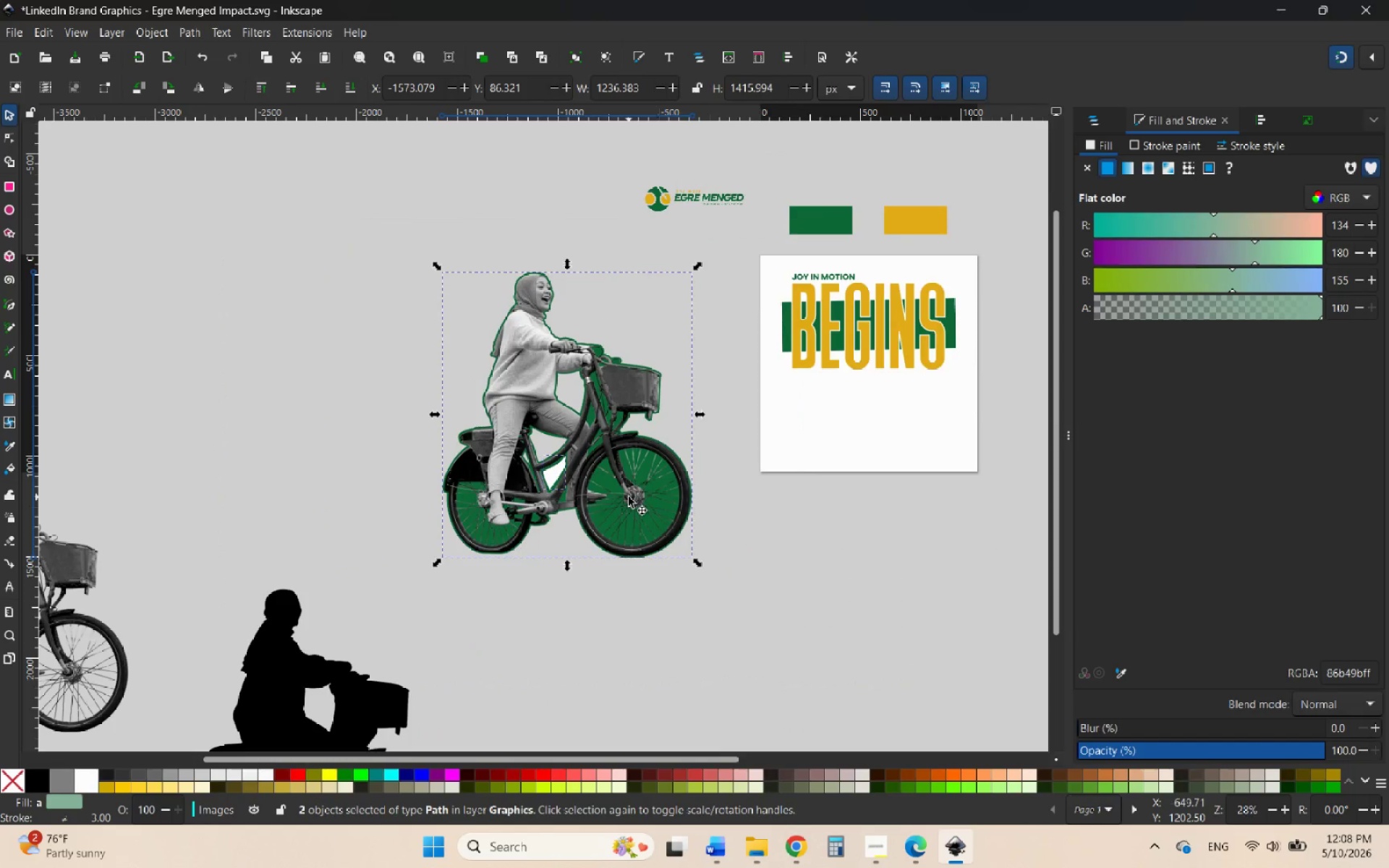 
right_click([629, 497])
 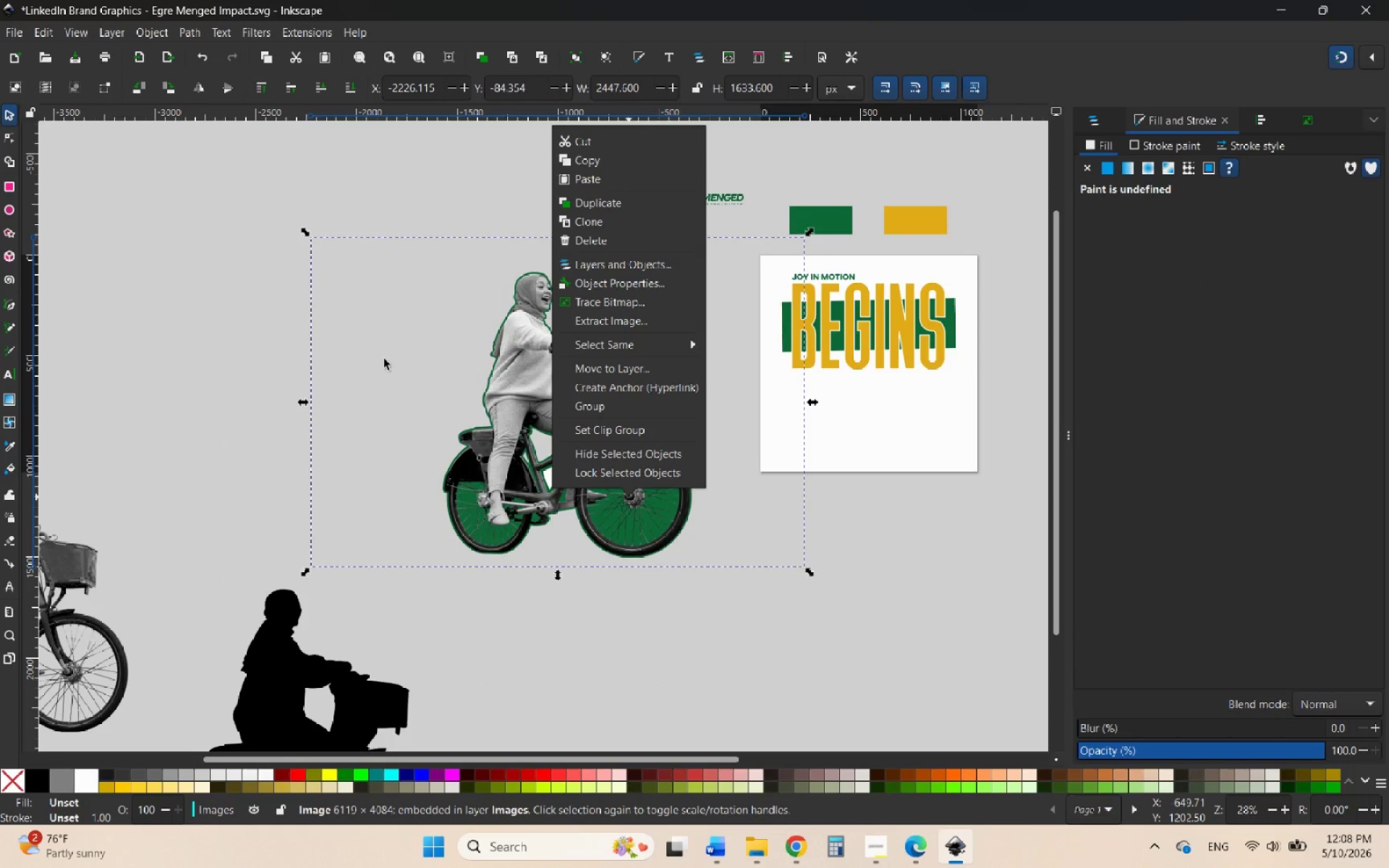 
left_click([385, 359])
 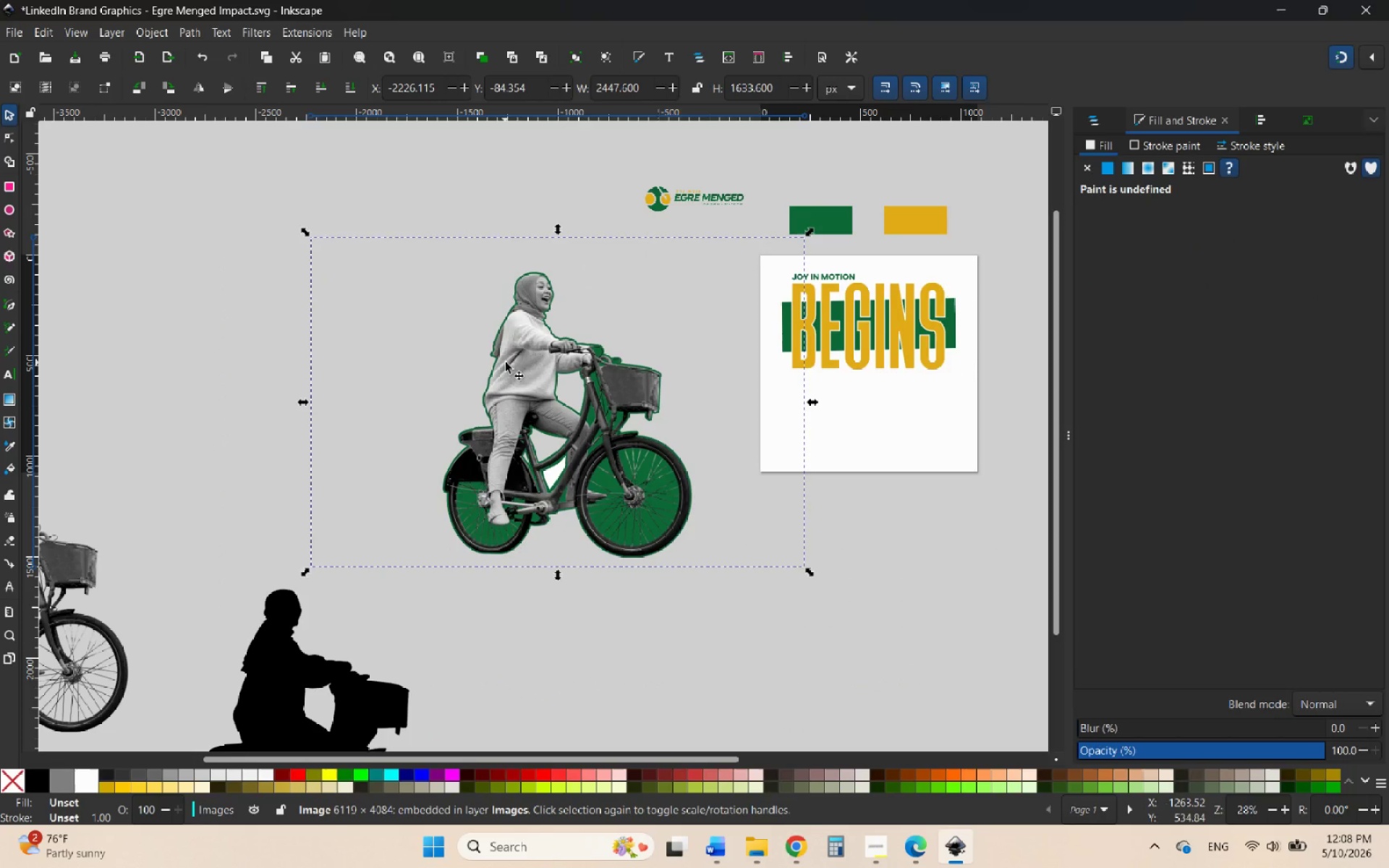 
left_click_drag(start_coordinate=[511, 363], to_coordinate=[643, 362])
 